 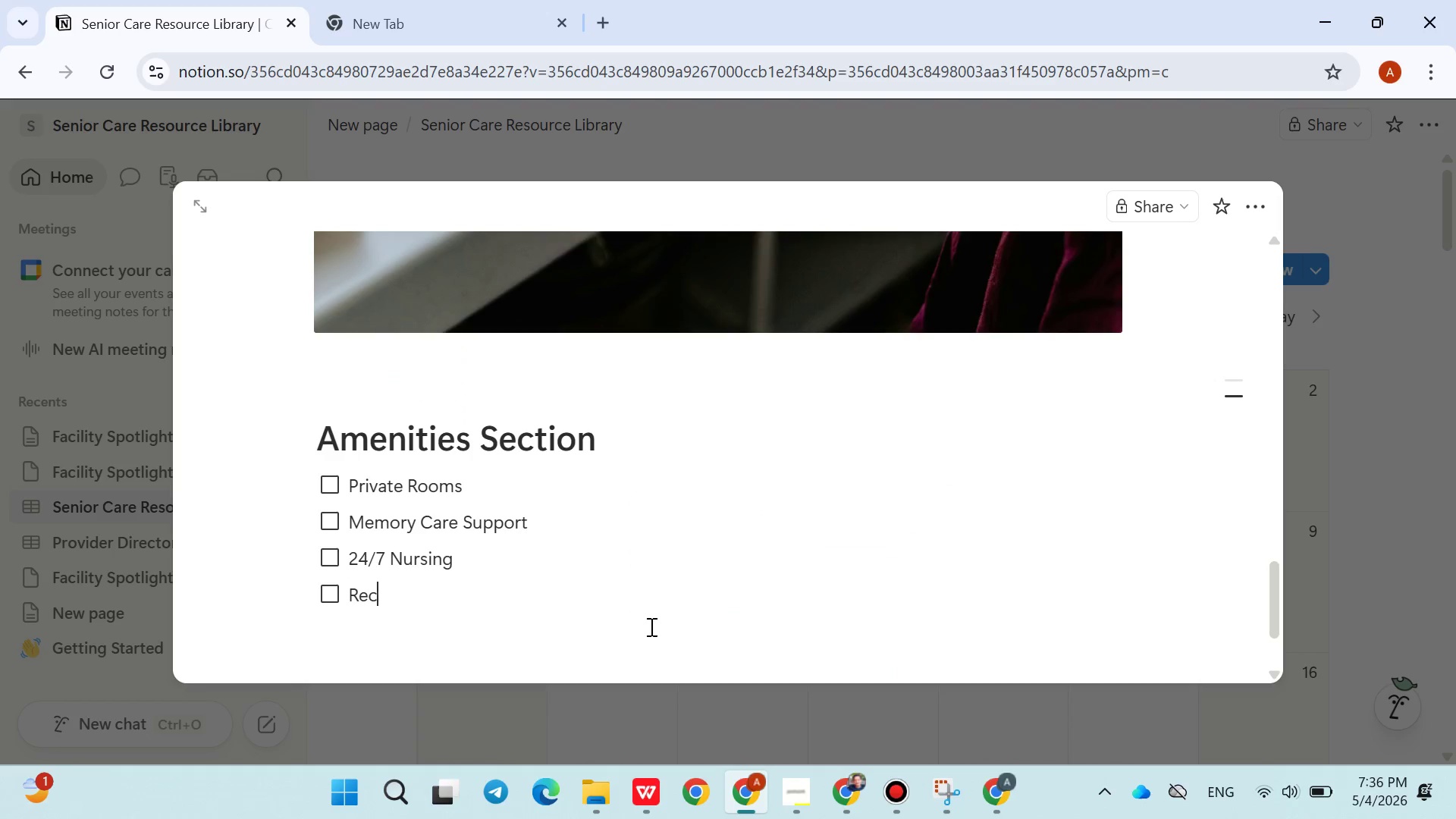 
left_click([1003, 795])
 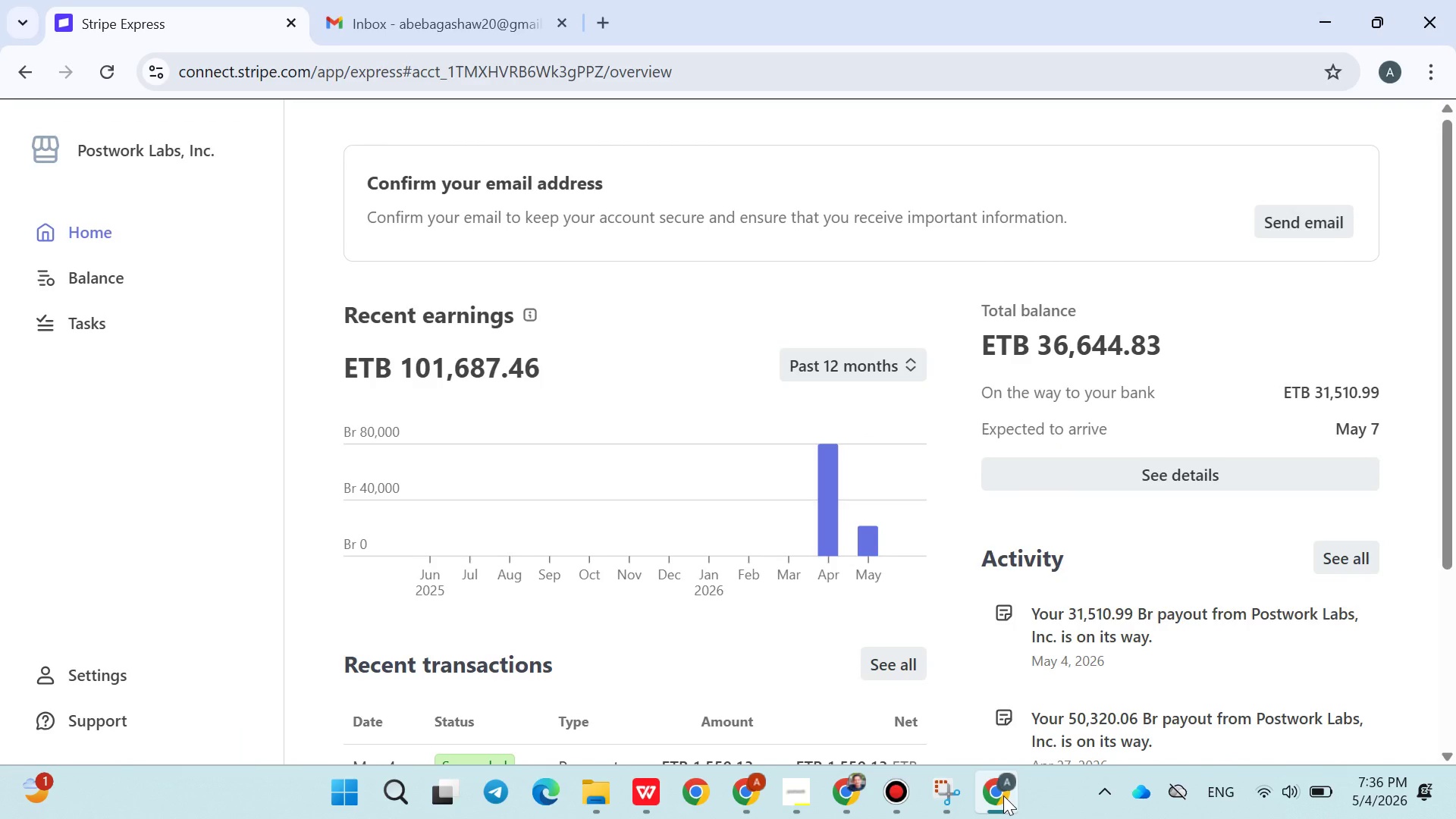 
left_click([1003, 795])
 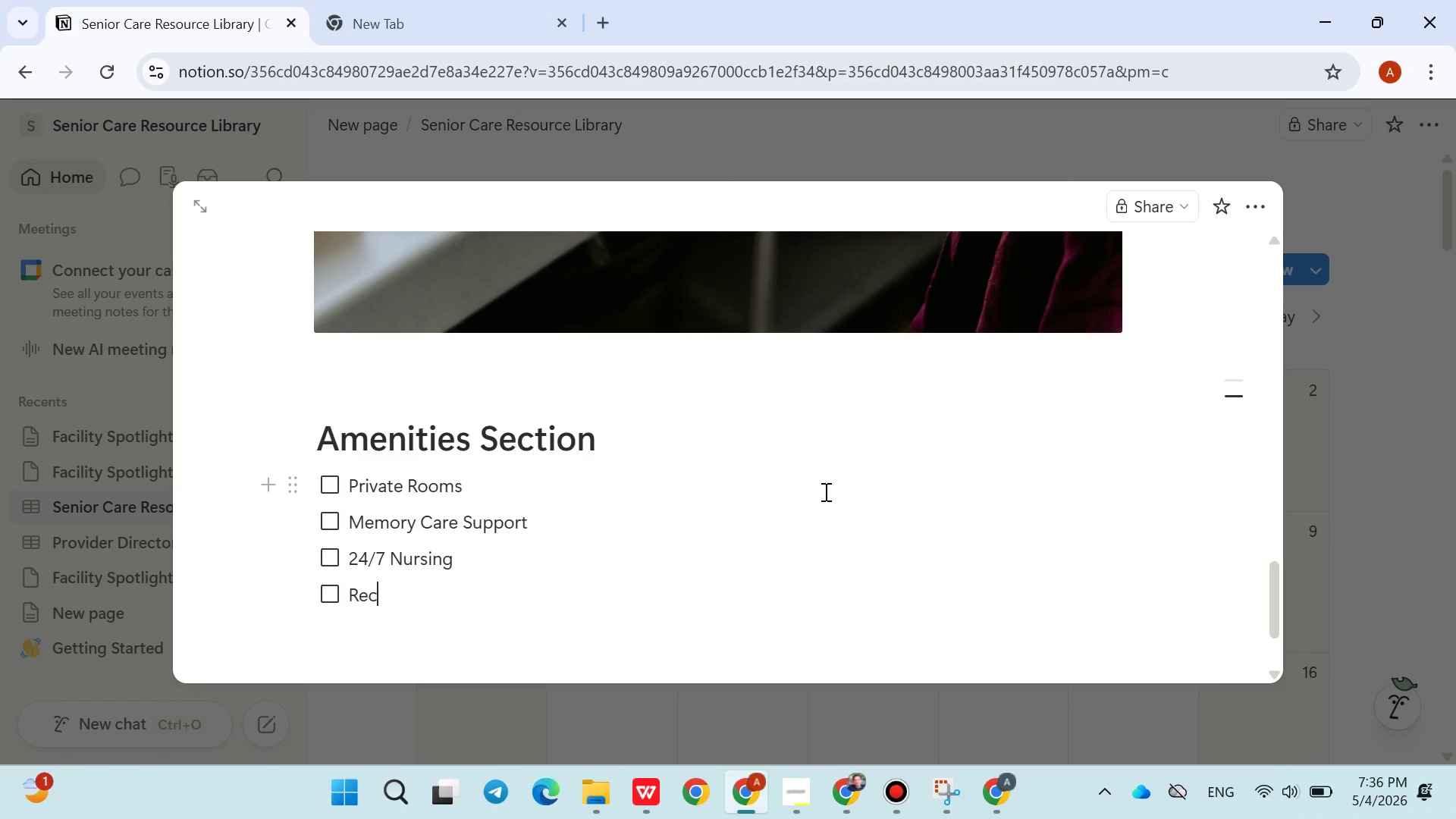 
wait(7.99)
 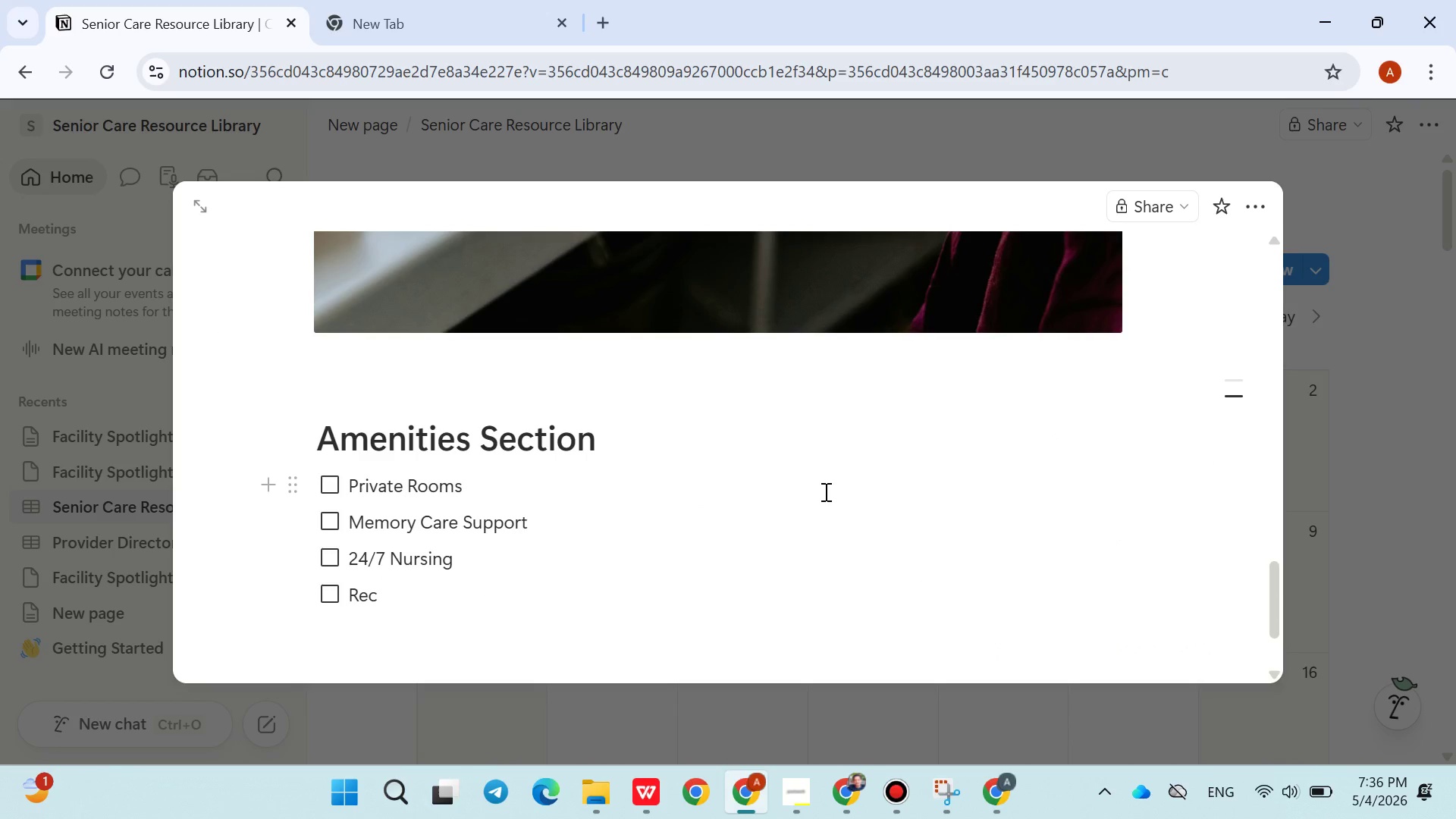 
type(eationalActivities)
 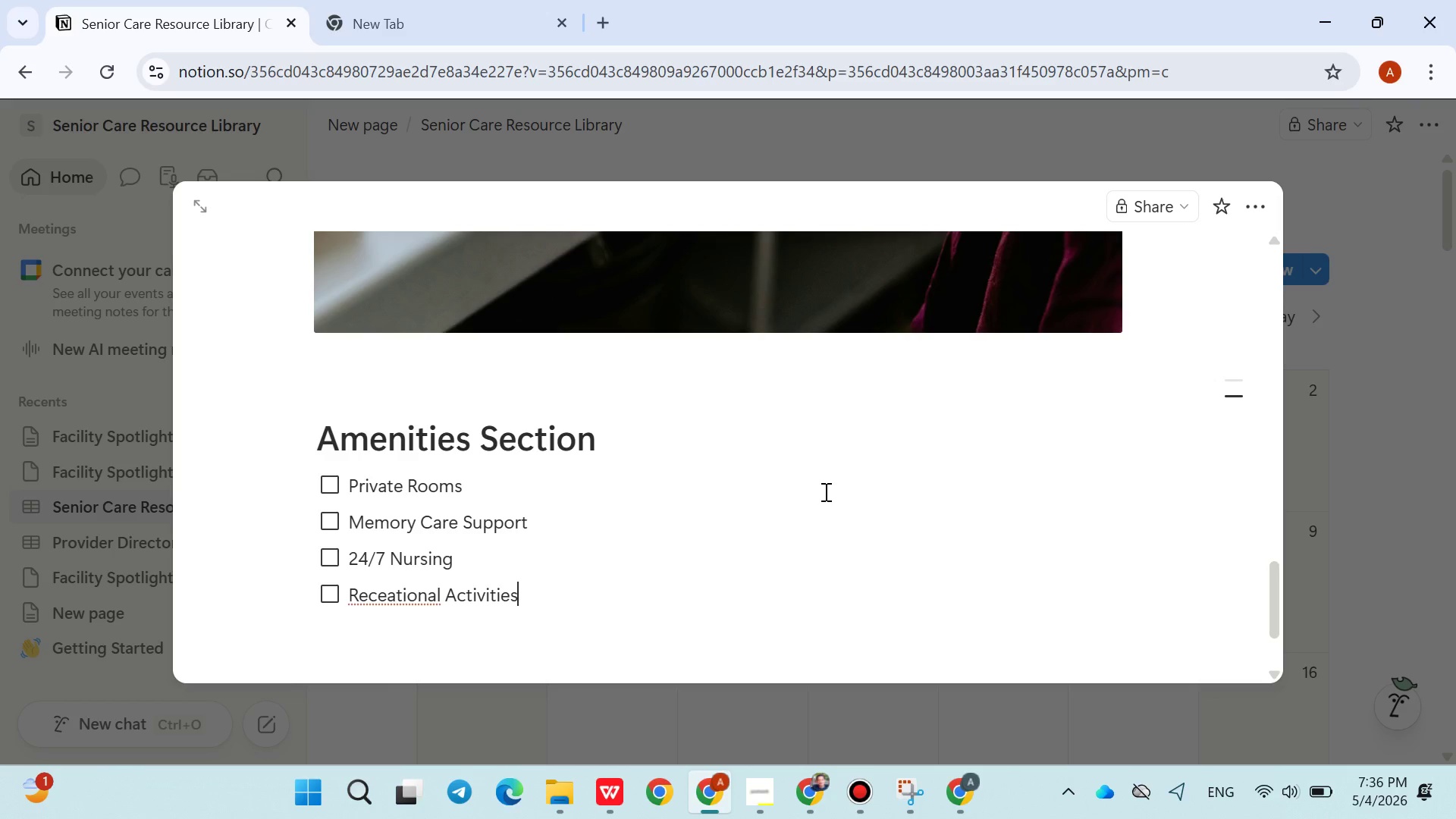 
key(Enter)
 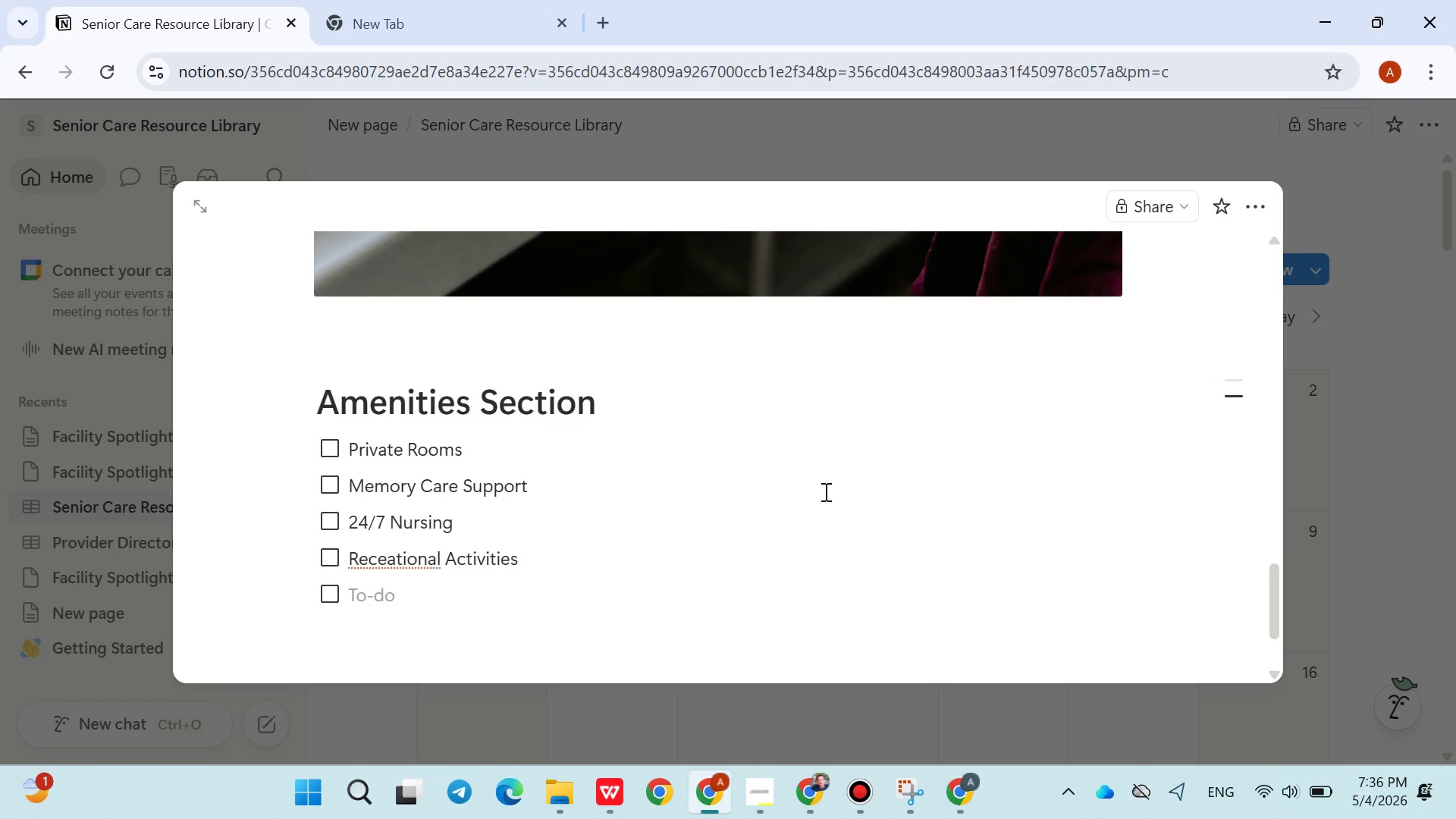 
type(Trasportation)
 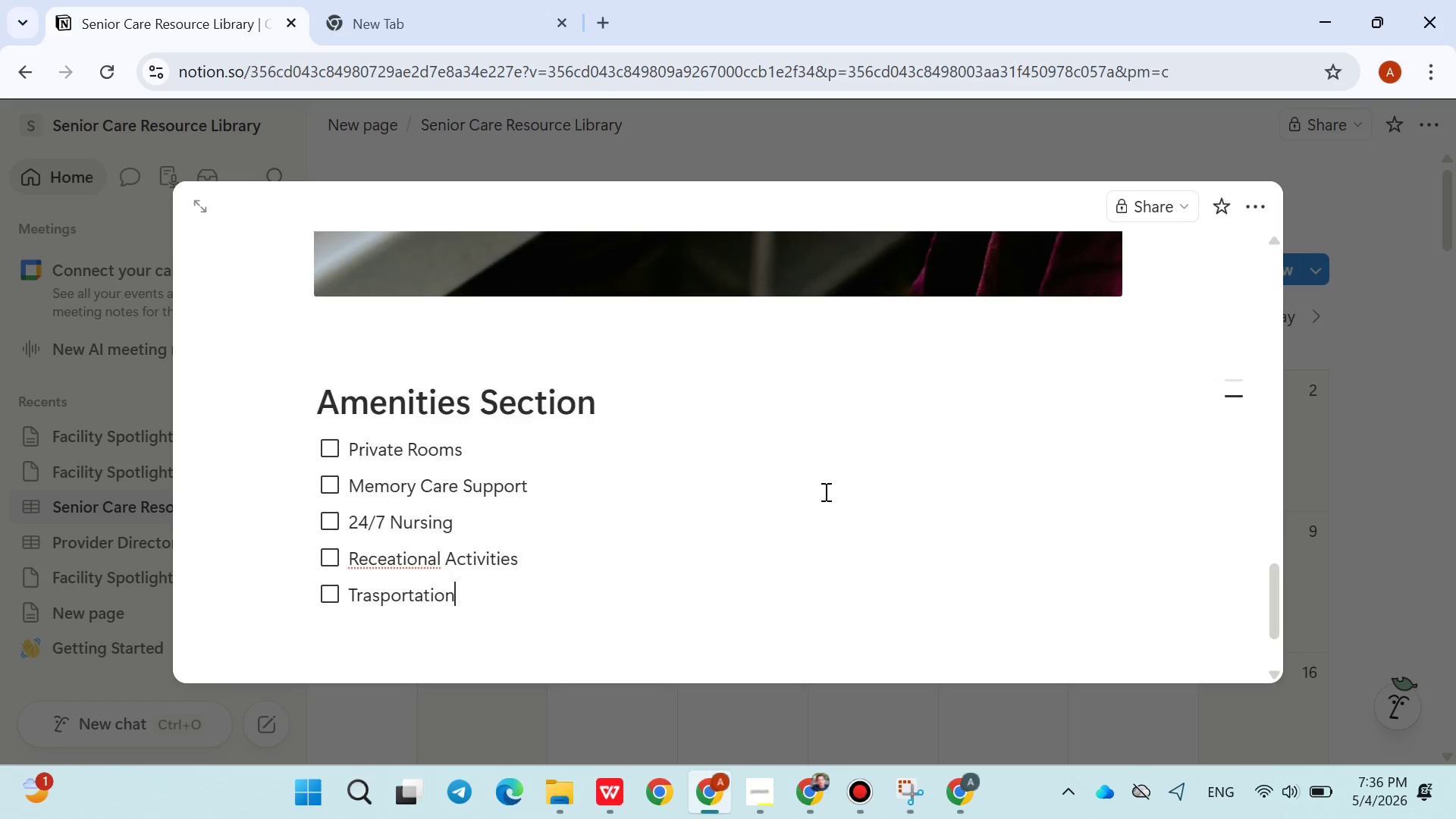 
key(Enter)
 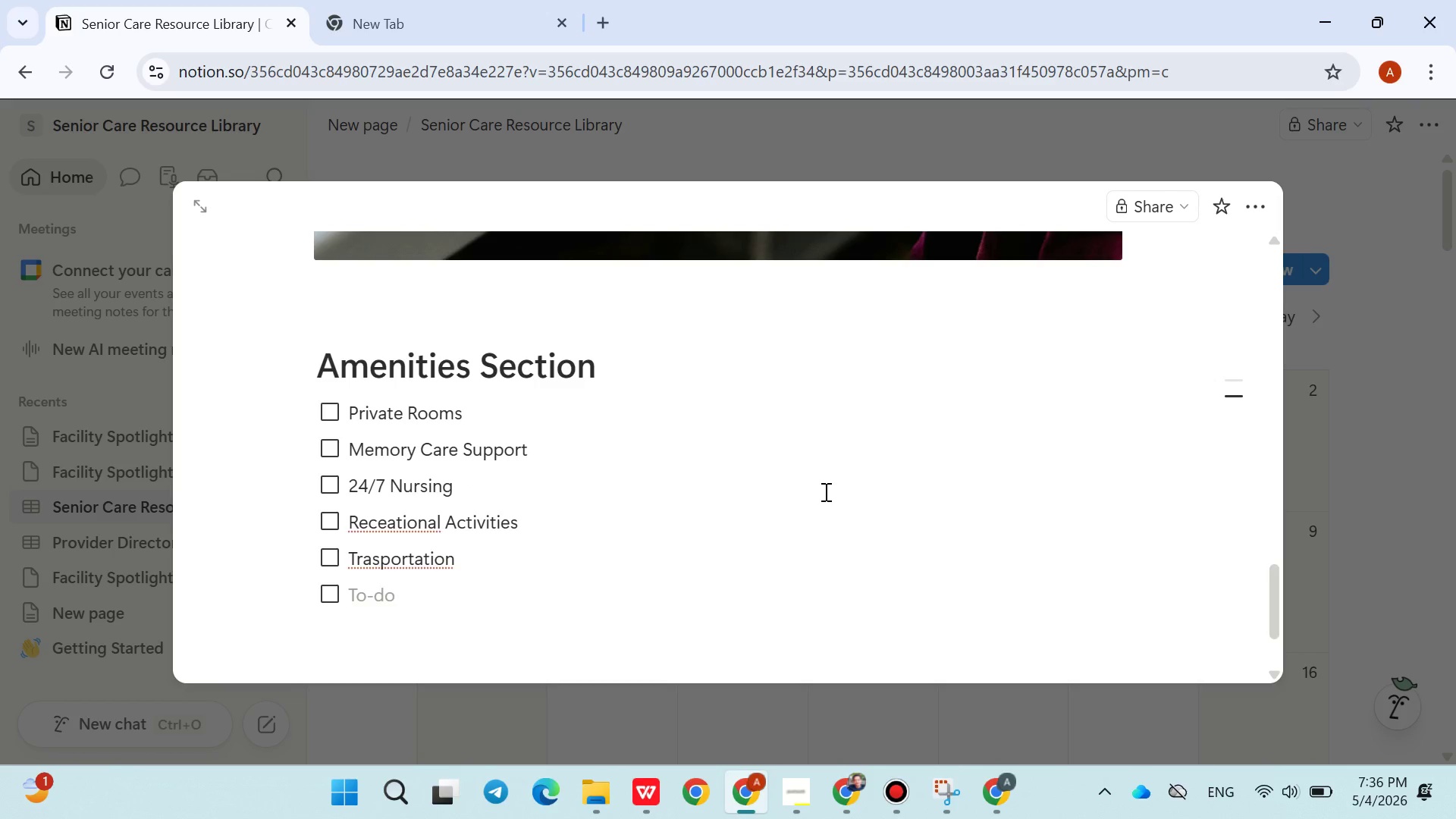 
key(Backspace)
 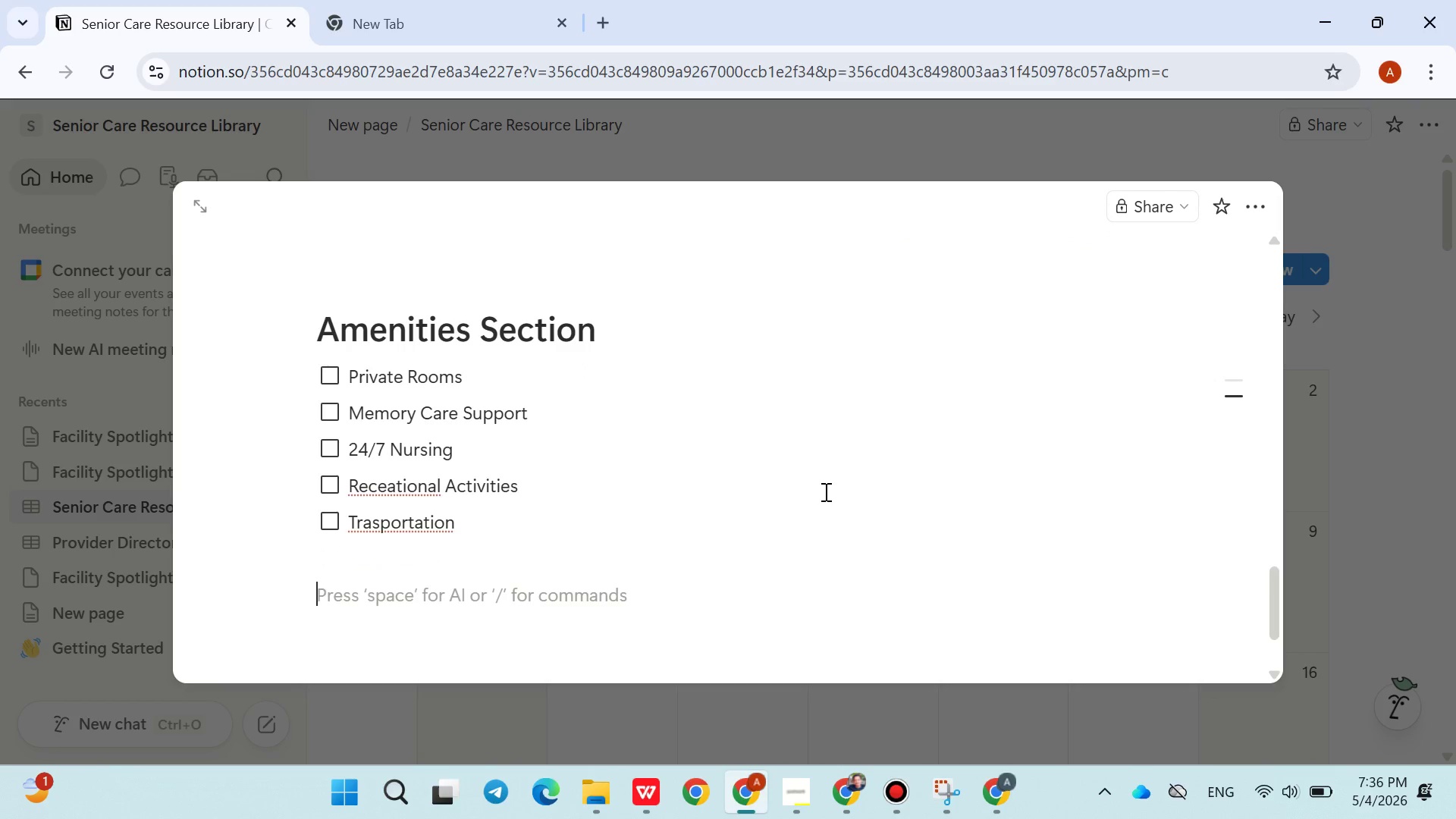 
key(Enter)
 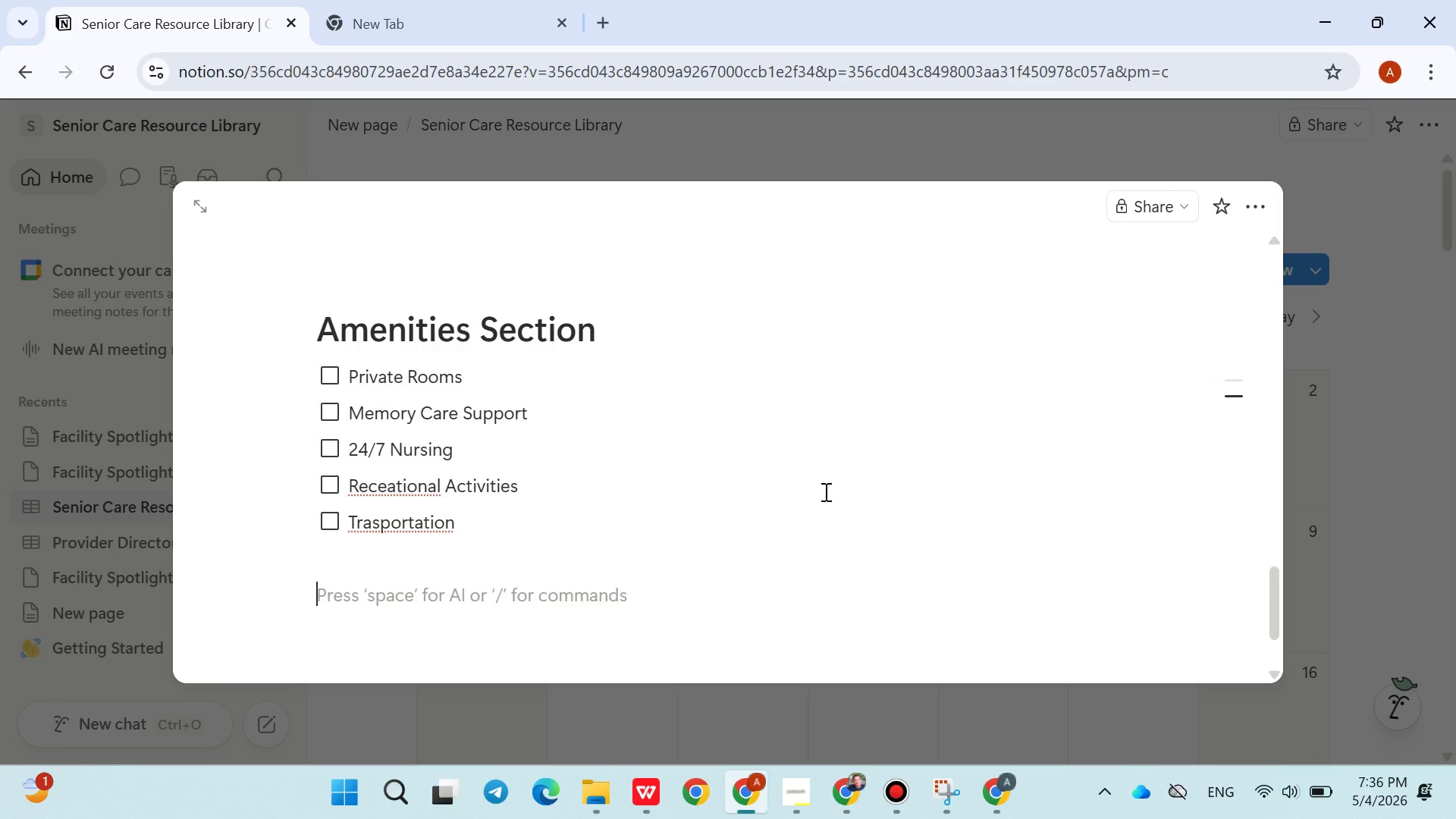 
key(Slash)
 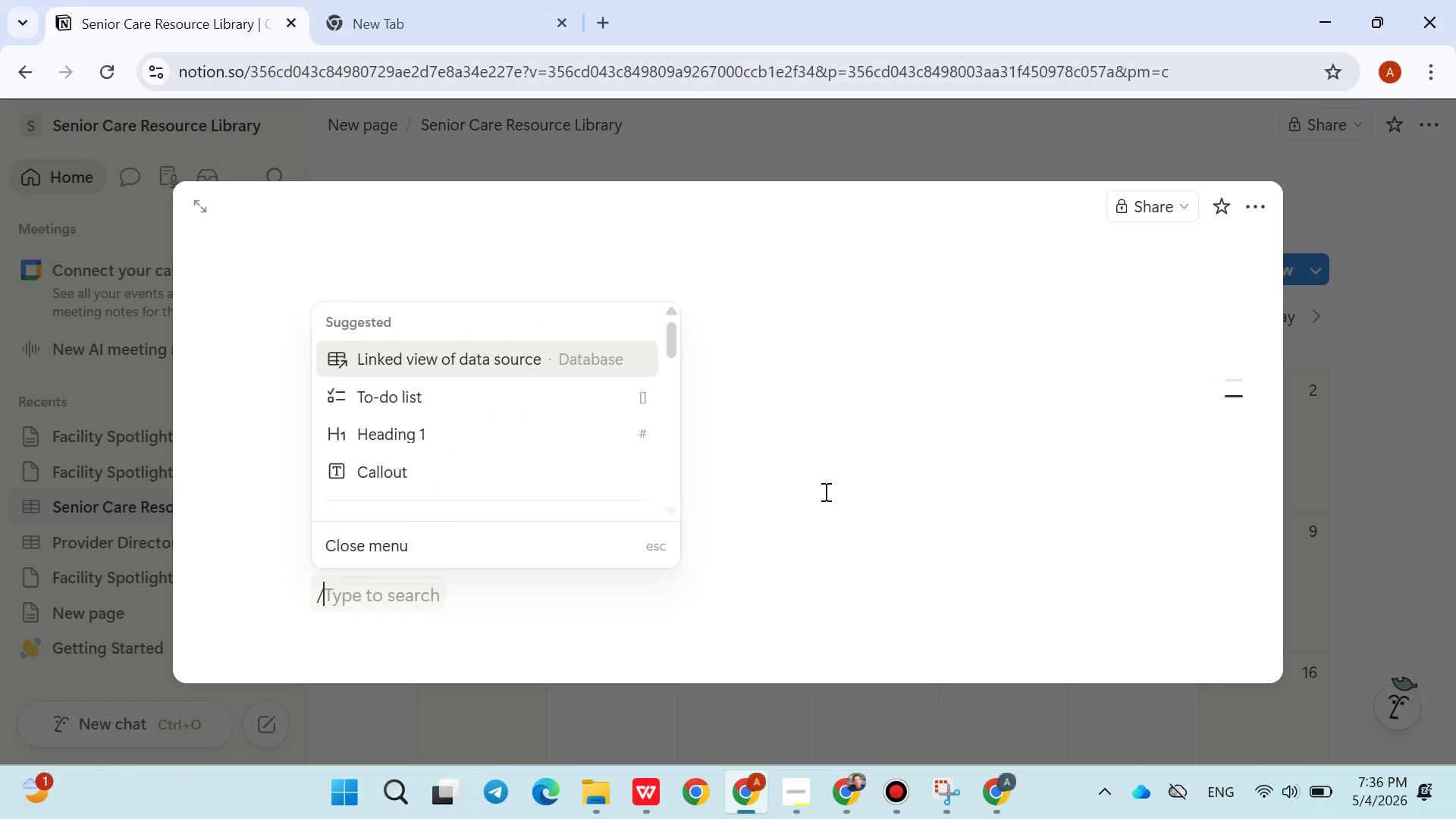 
key(H)
 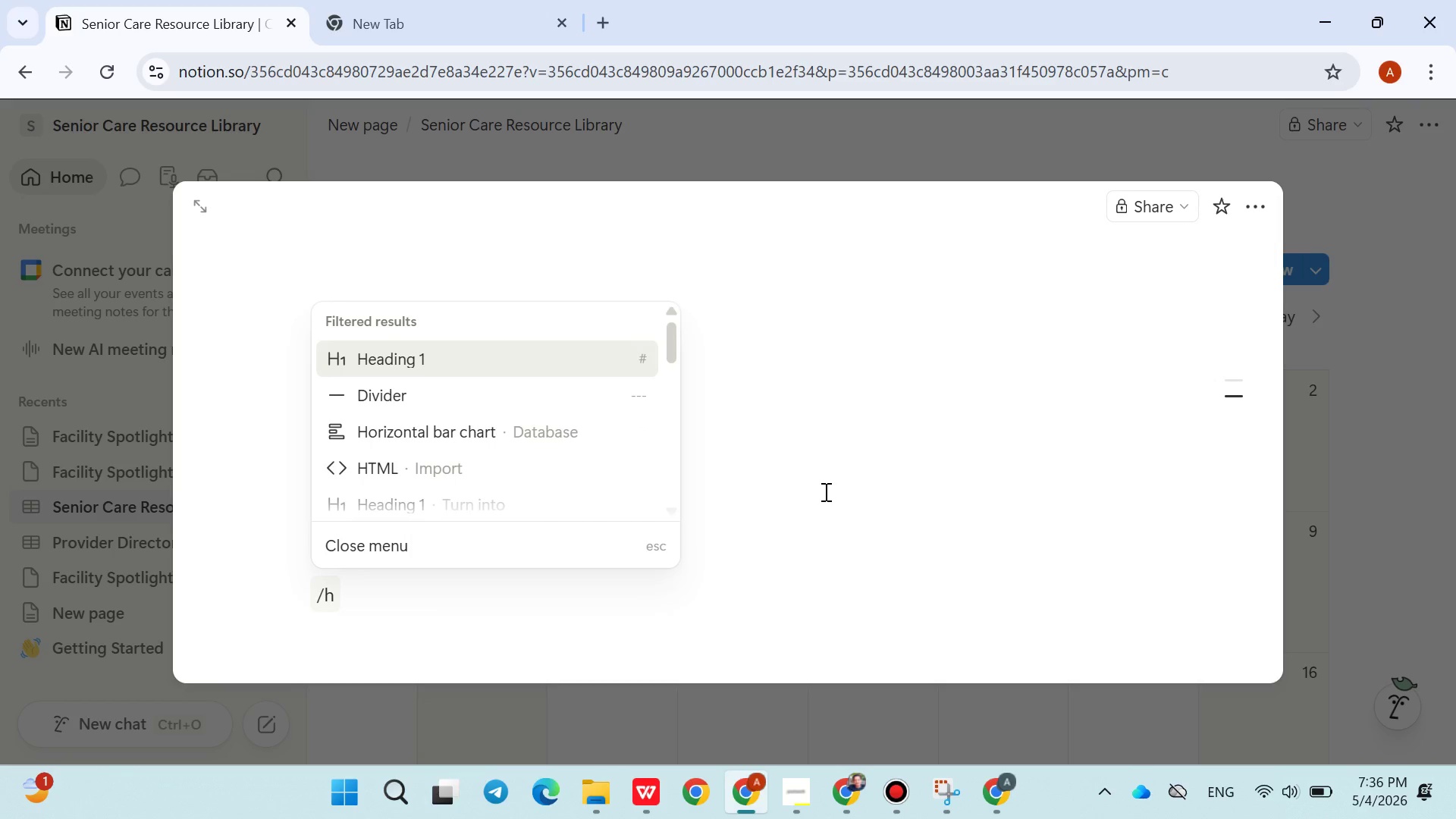 
key(Enter)
 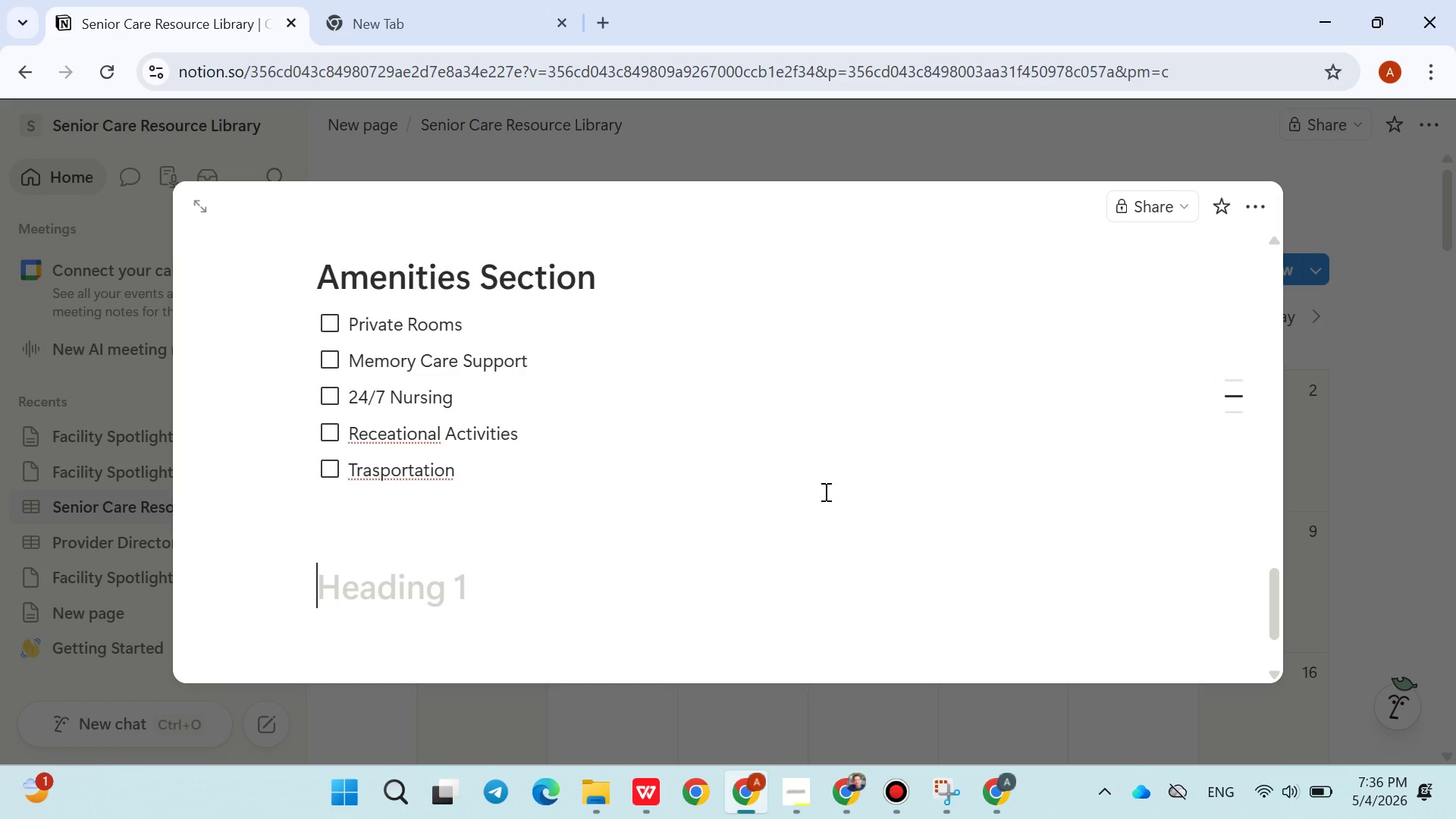 
type(Location 7 Contact )
 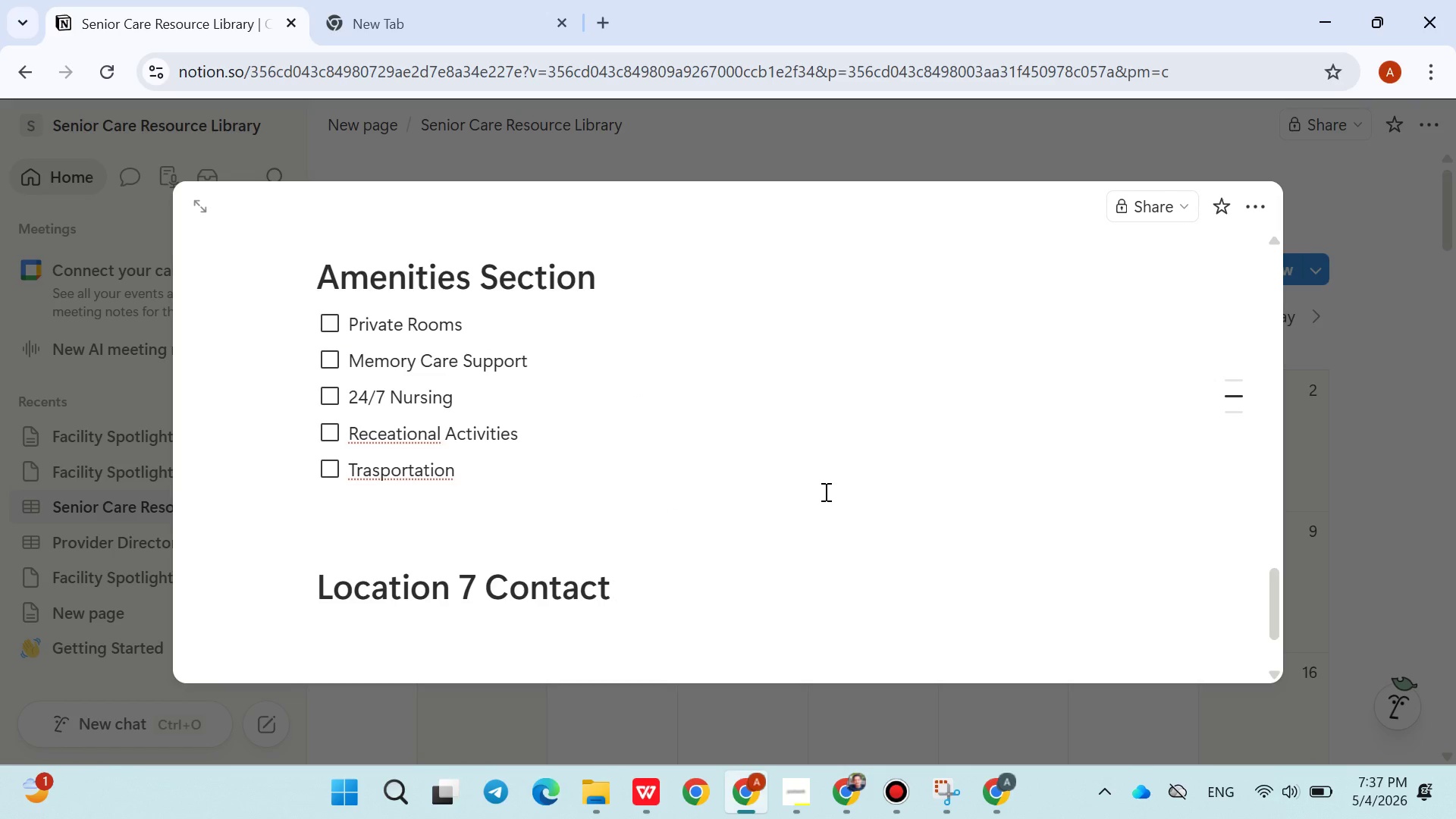 
left_click([469, 604])
 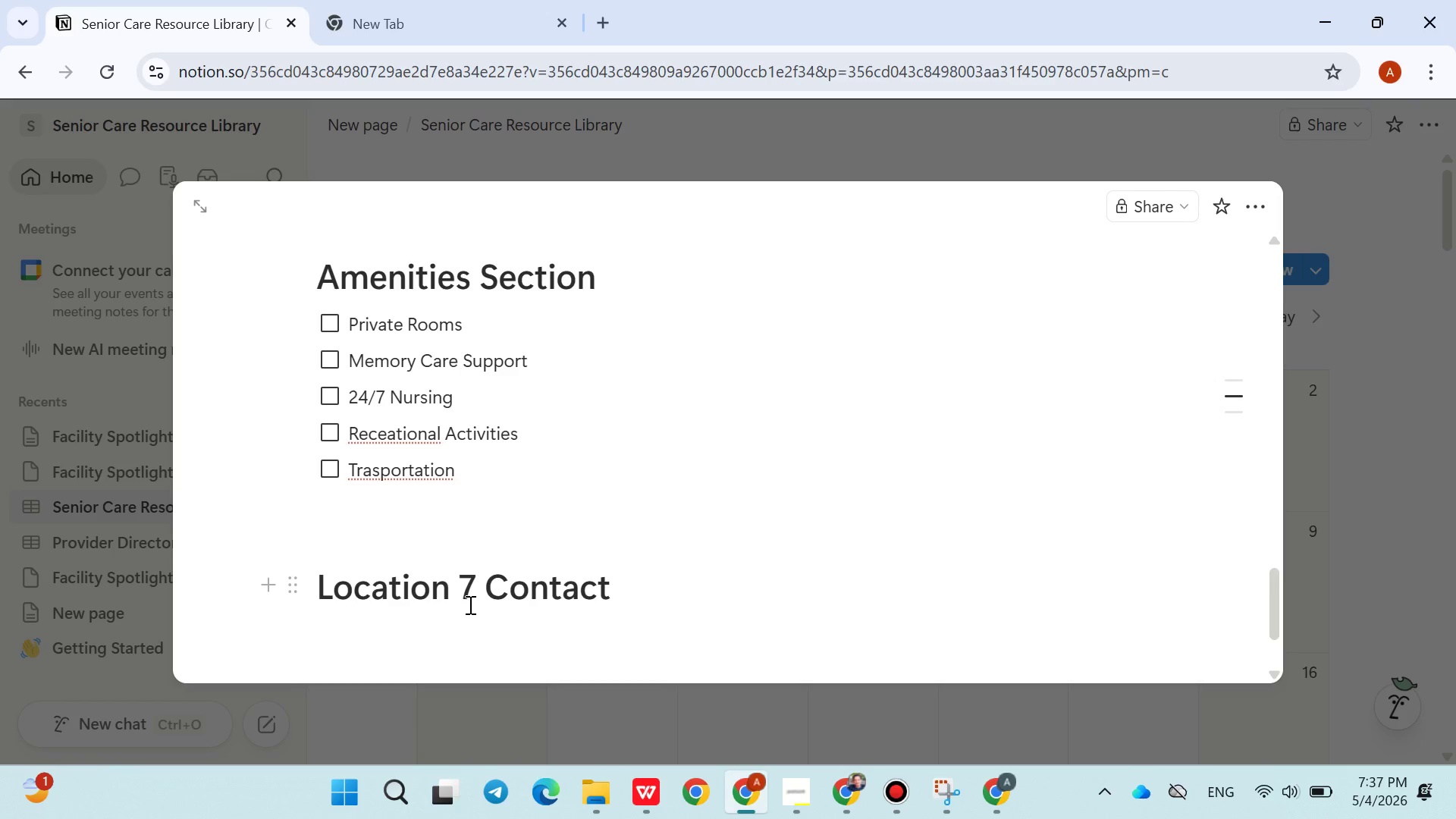 
key(Backspace)
 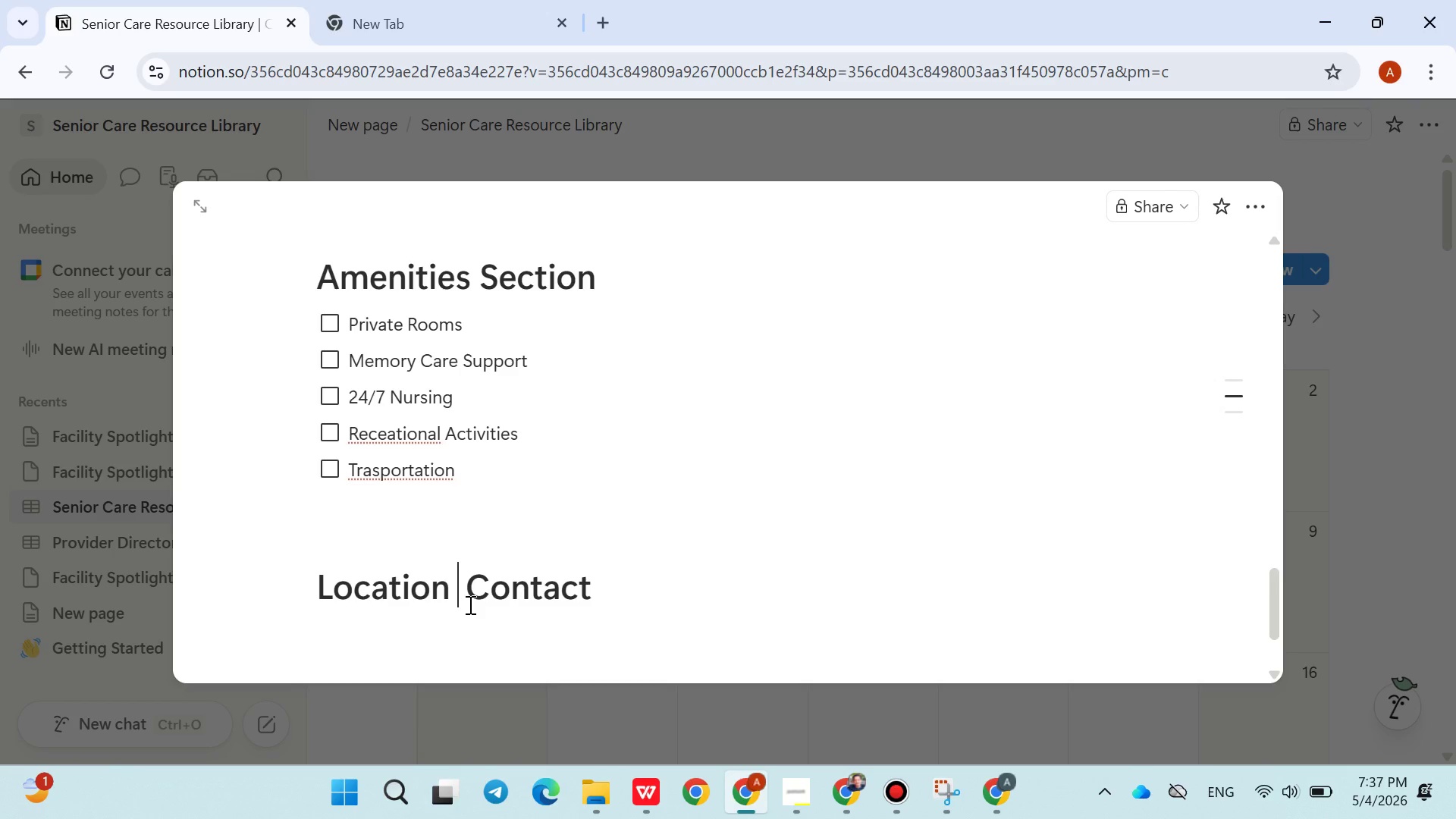 
key(Shift+ShiftLeft)
 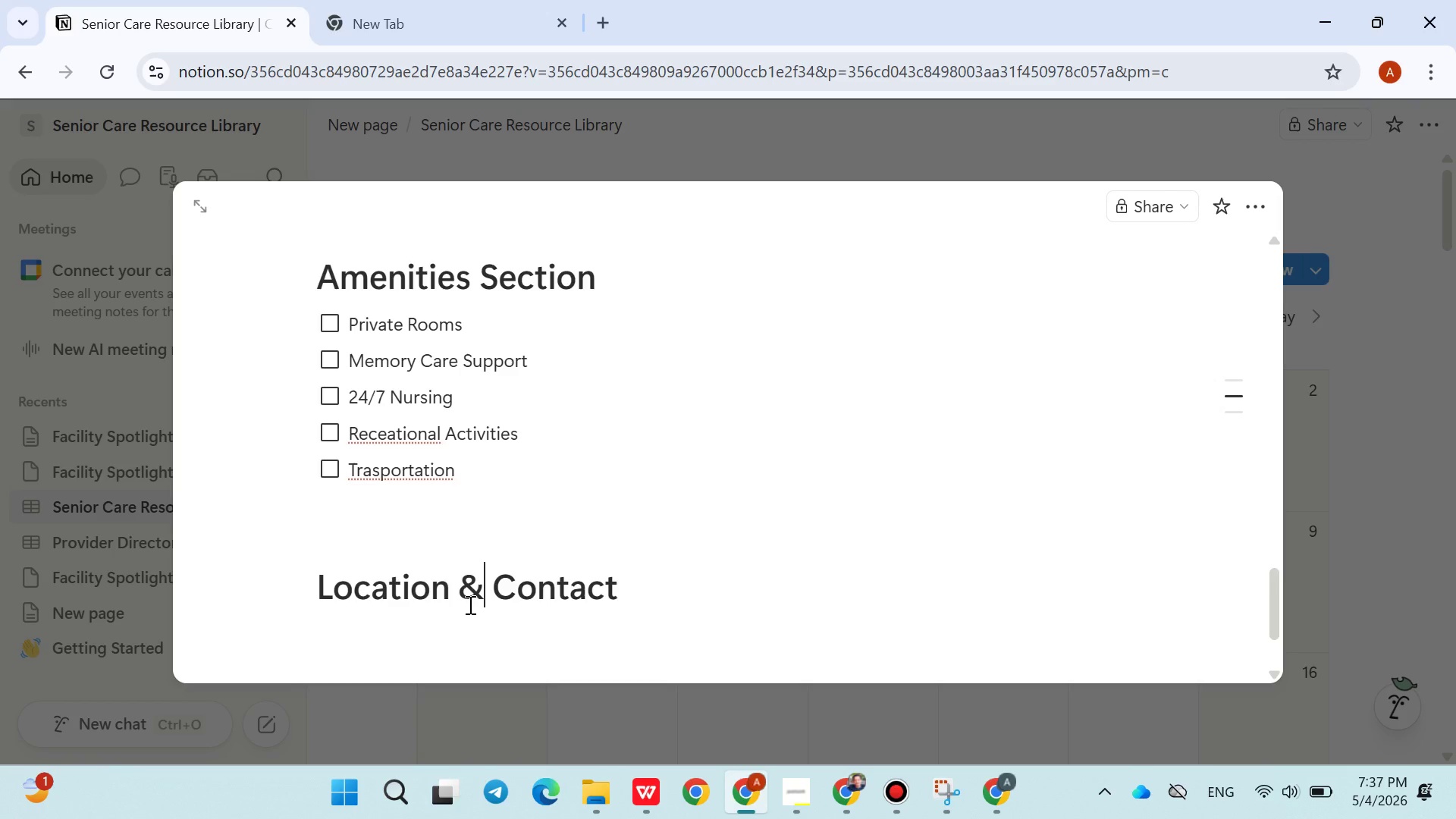 
key(Shift+7)
 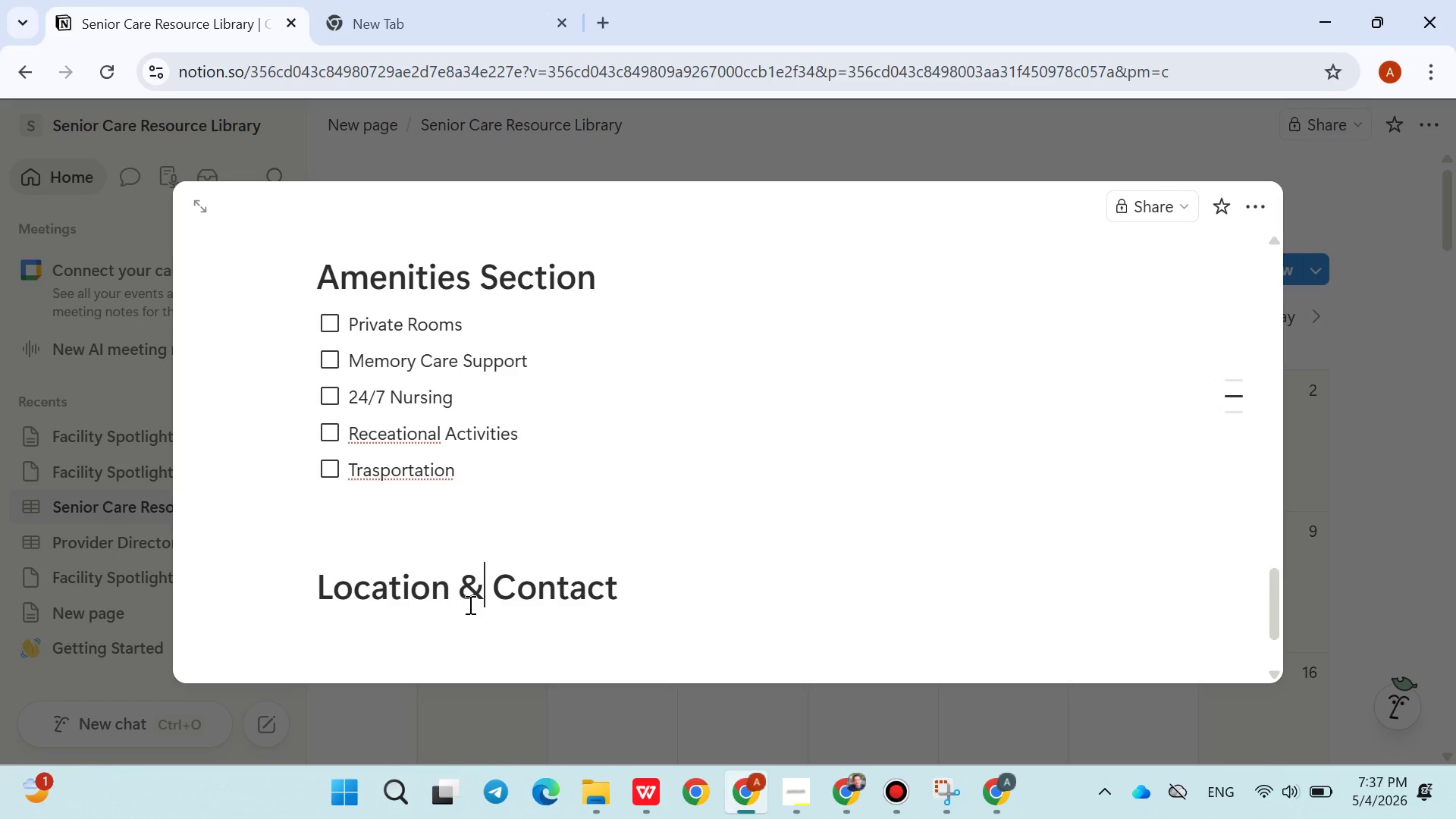 
hold_key(key=ArrowRight, duration=0.86)
 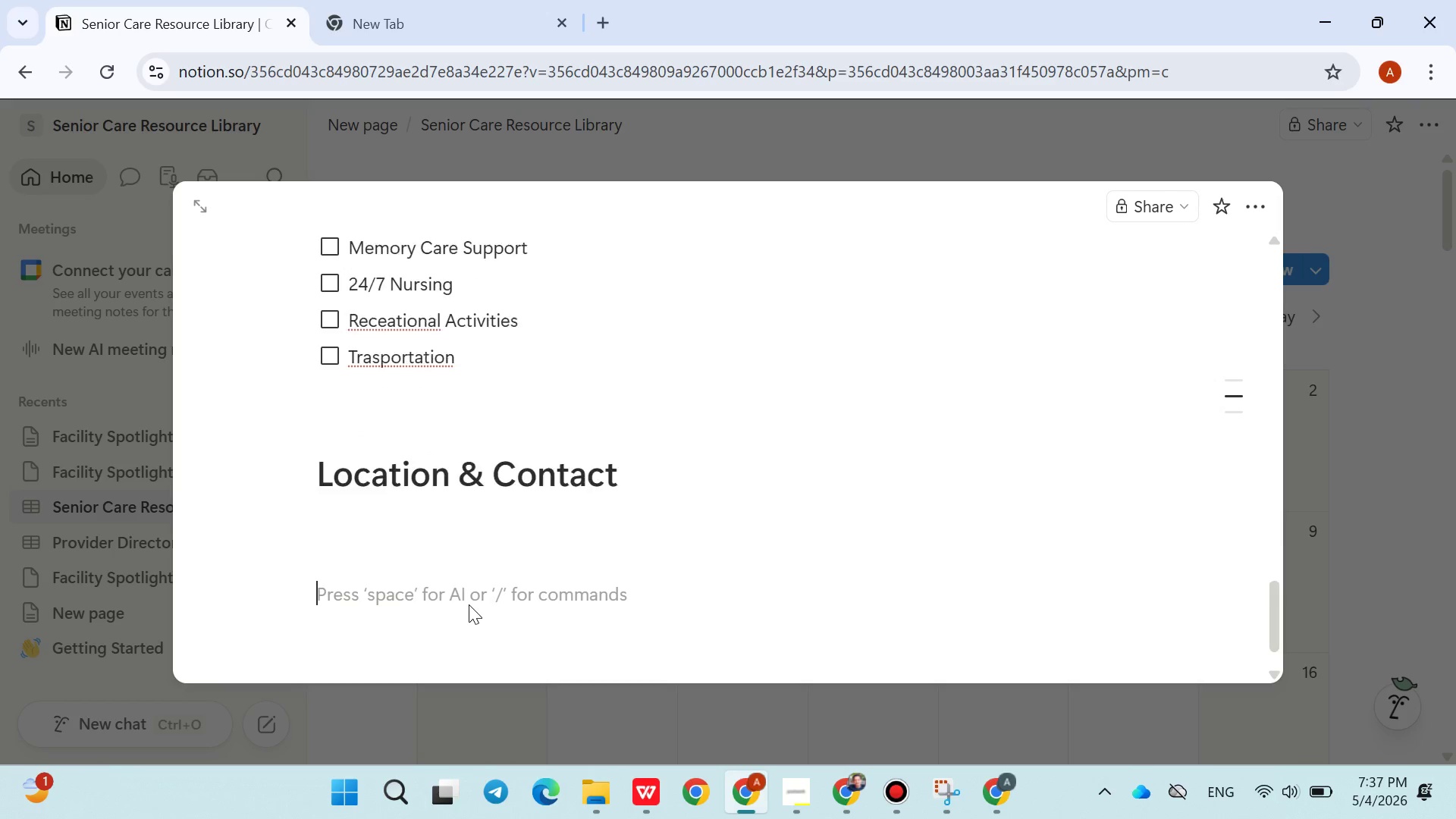 
key(Enter)
 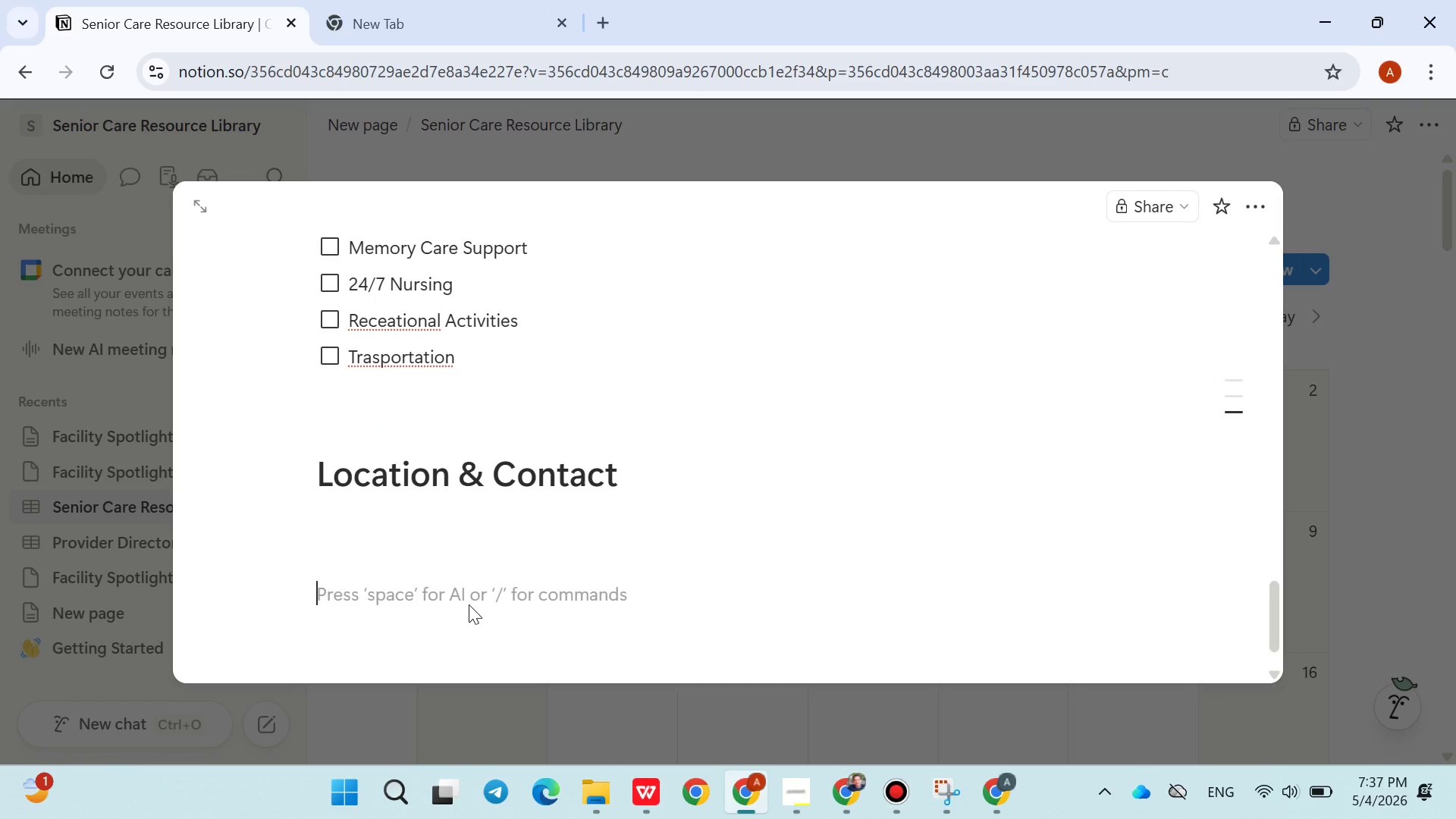 
key(Backspace)
 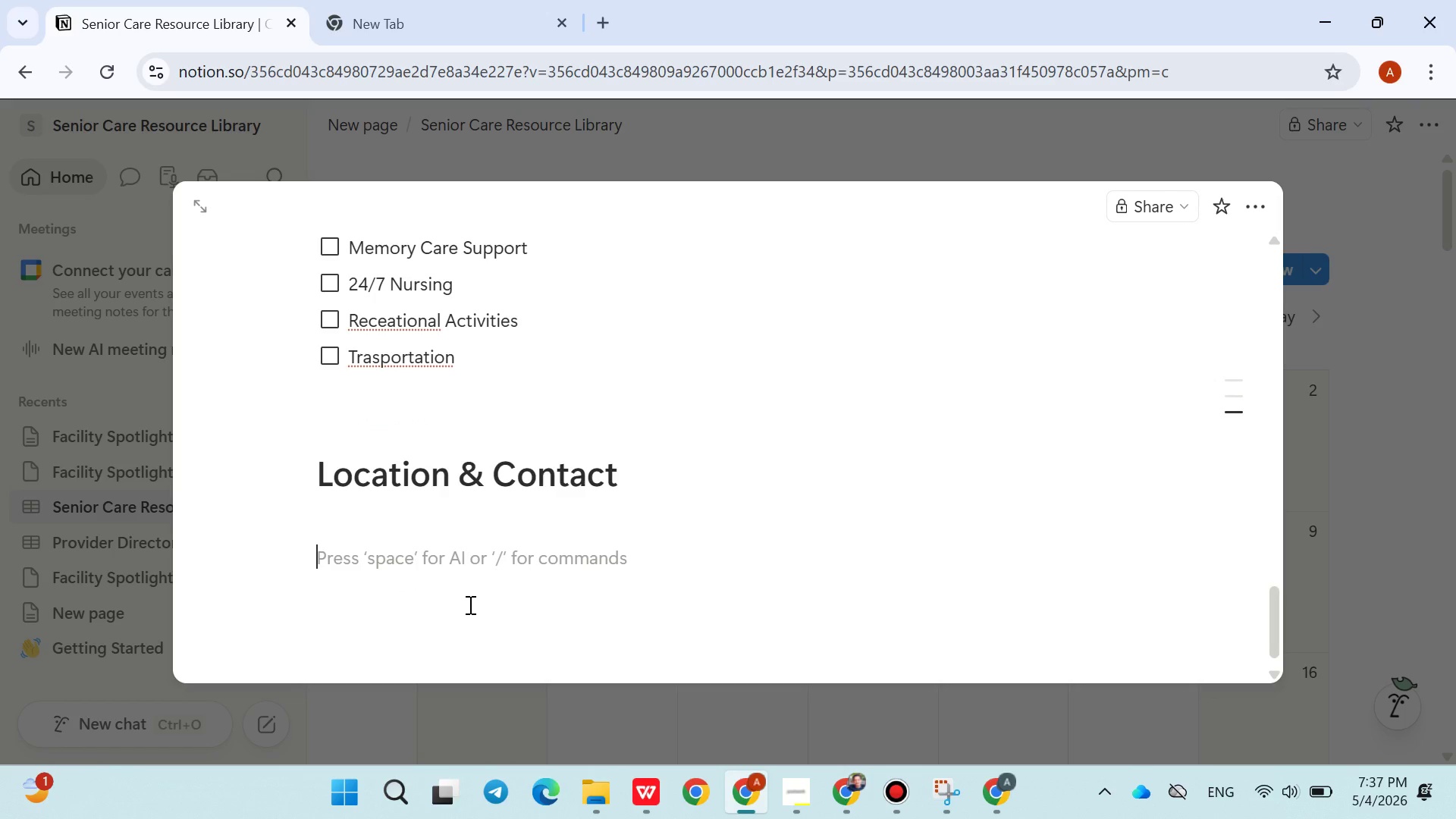 
type(/to)
 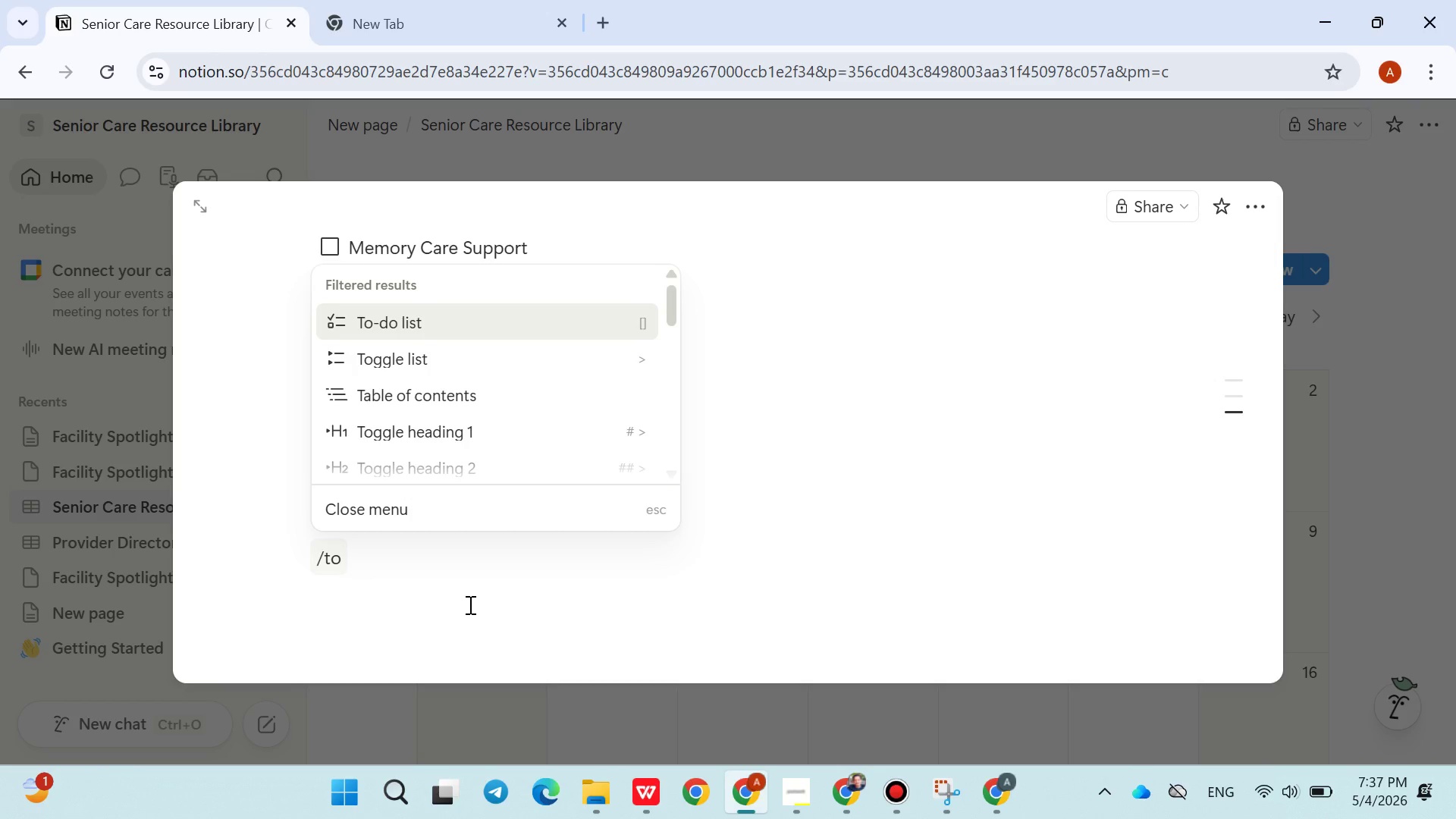 
key(Enter)
 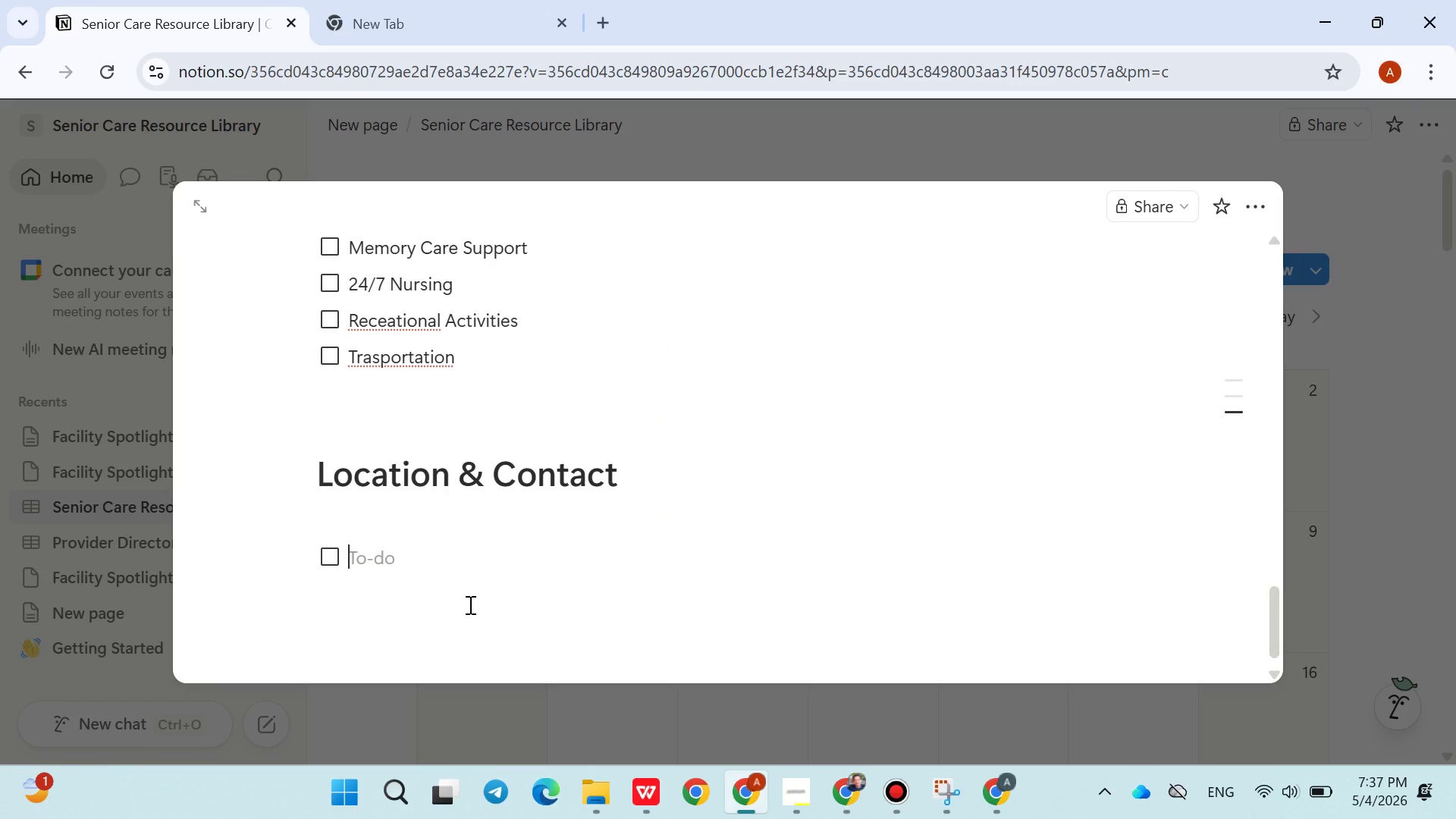 
hold_key(key=ShiftLeft, duration=0.44)
 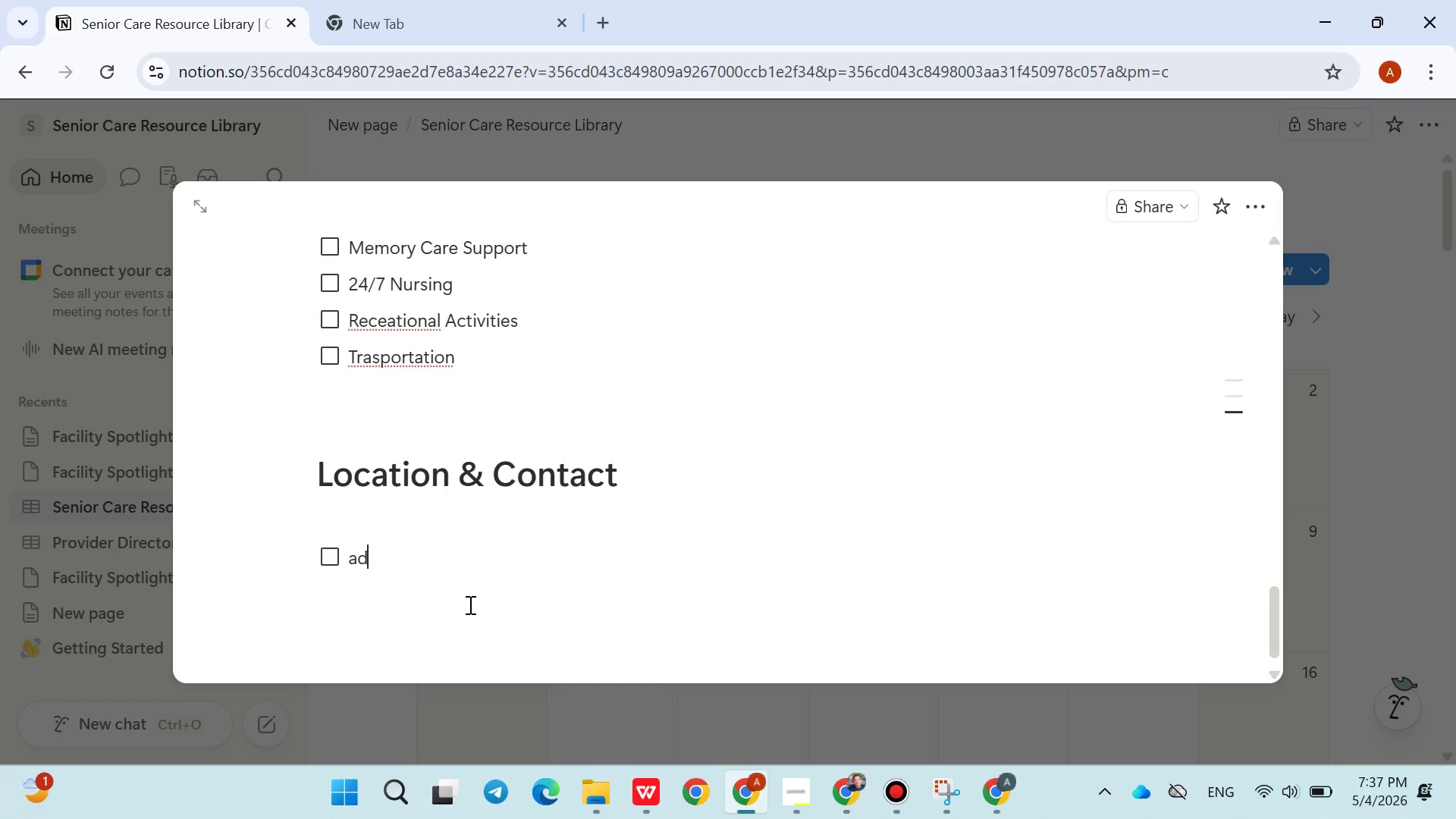 
type(address)
 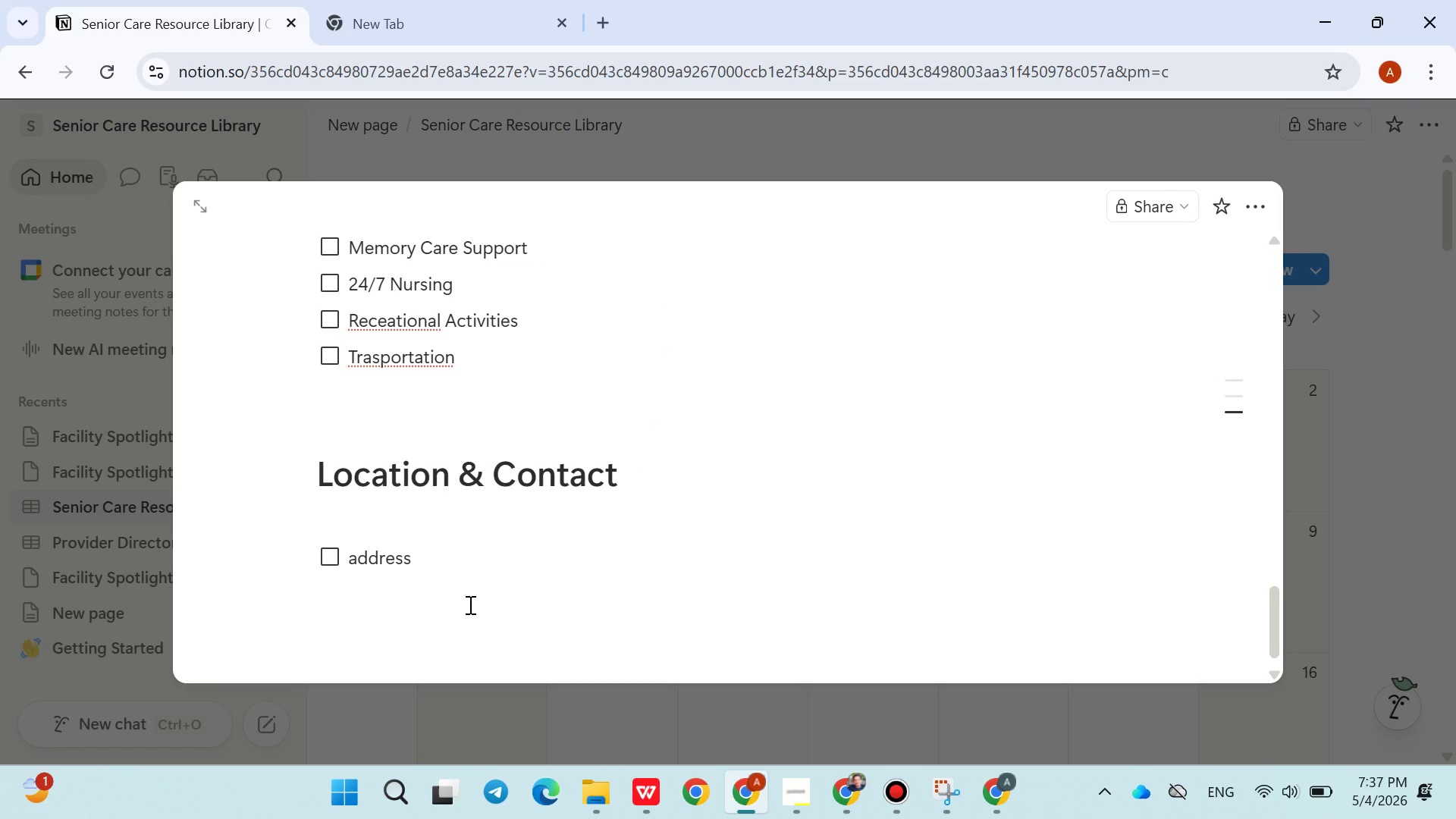 
key(Enter)
 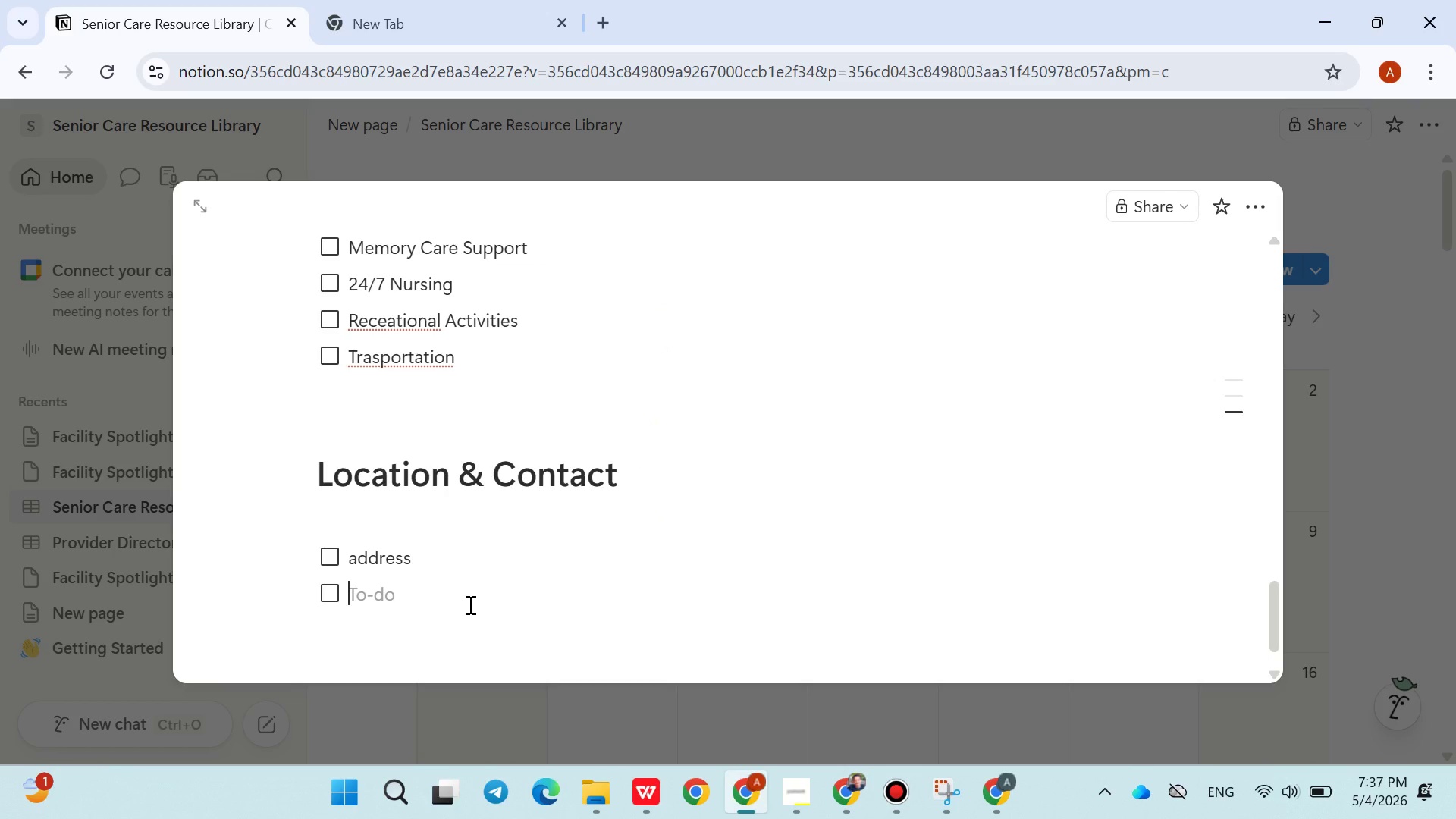 
type(Phone)
 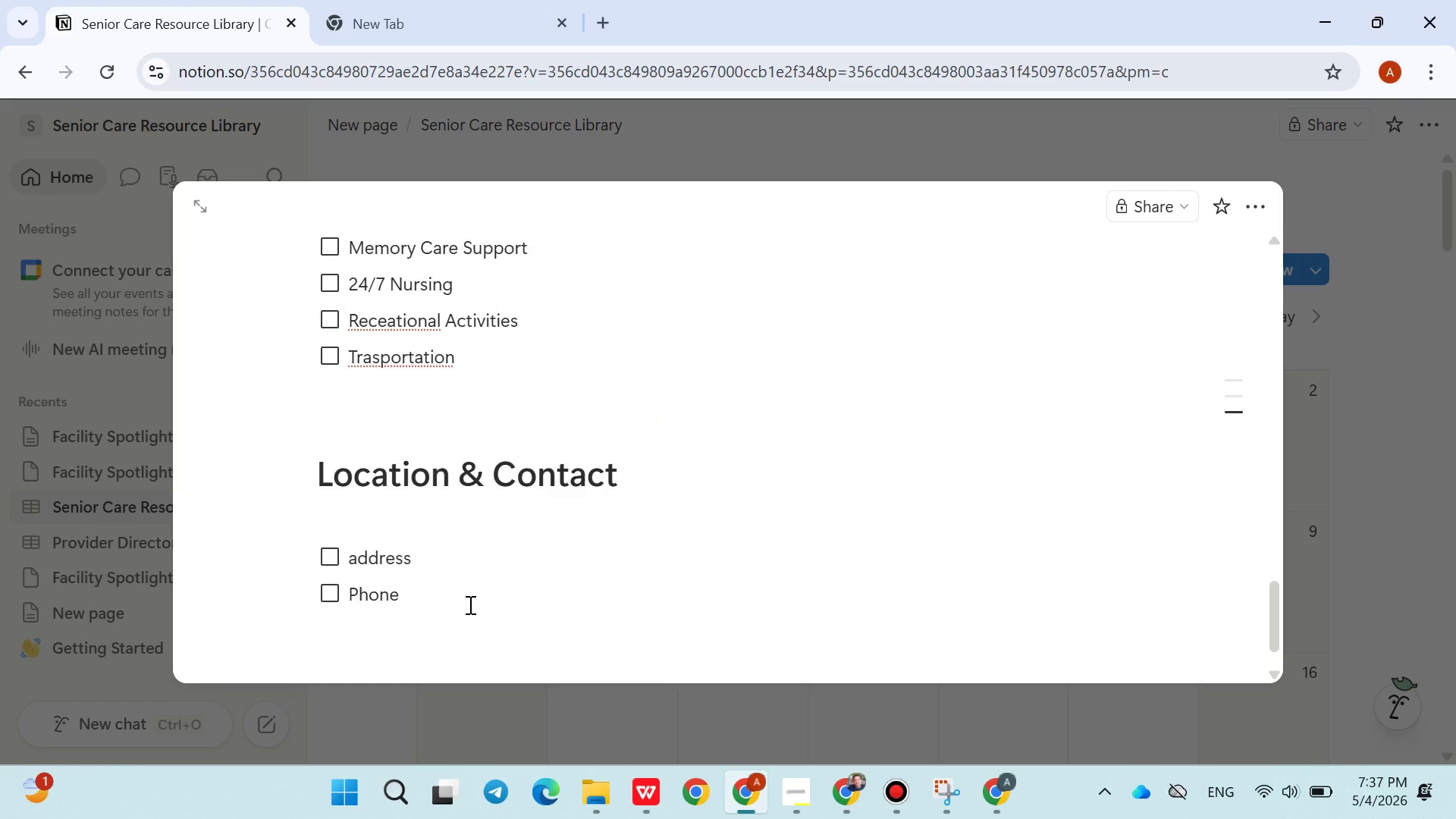 
key(Enter)
 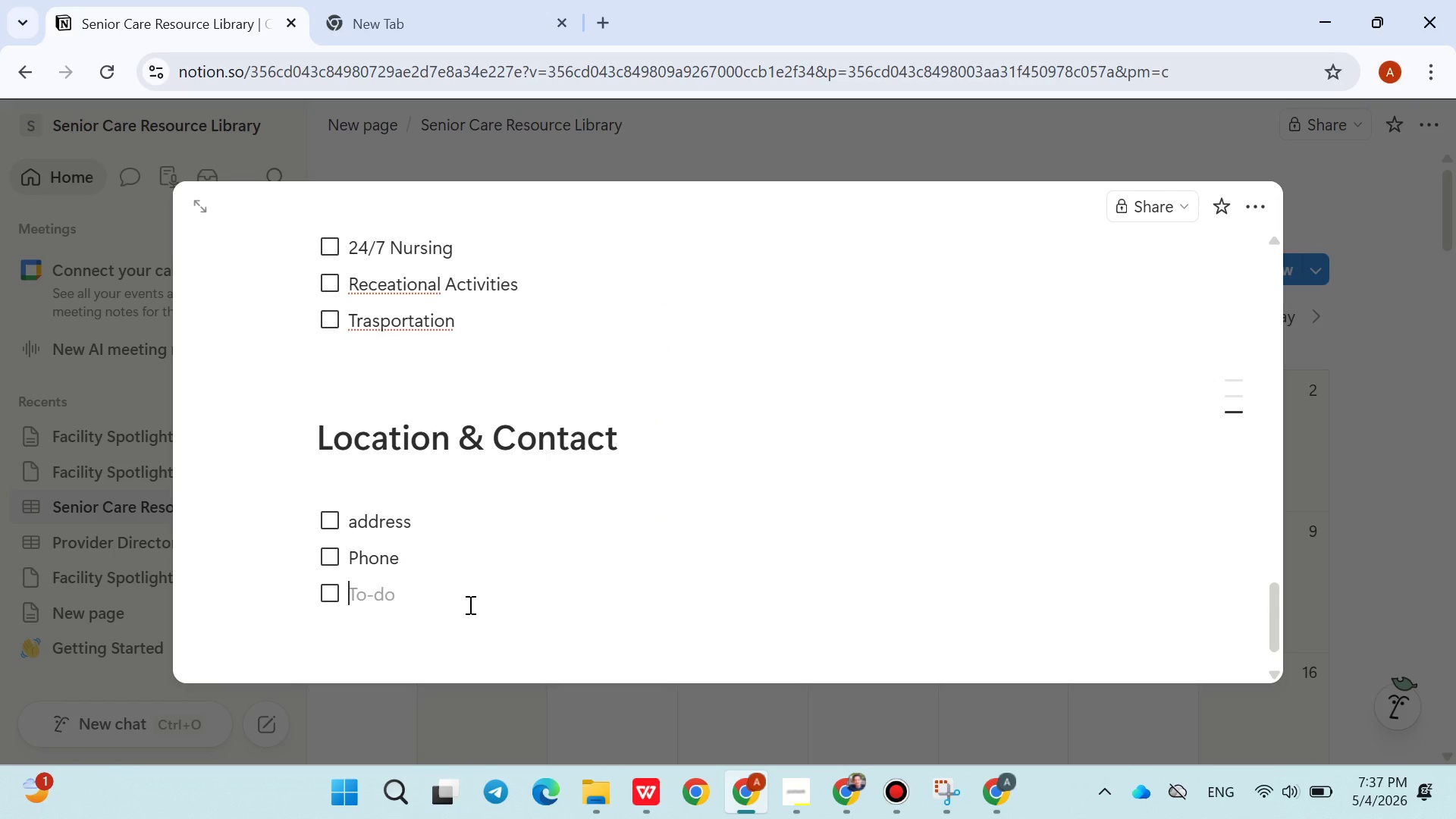 
hold_key(key=ShiftLeft, duration=0.34)
 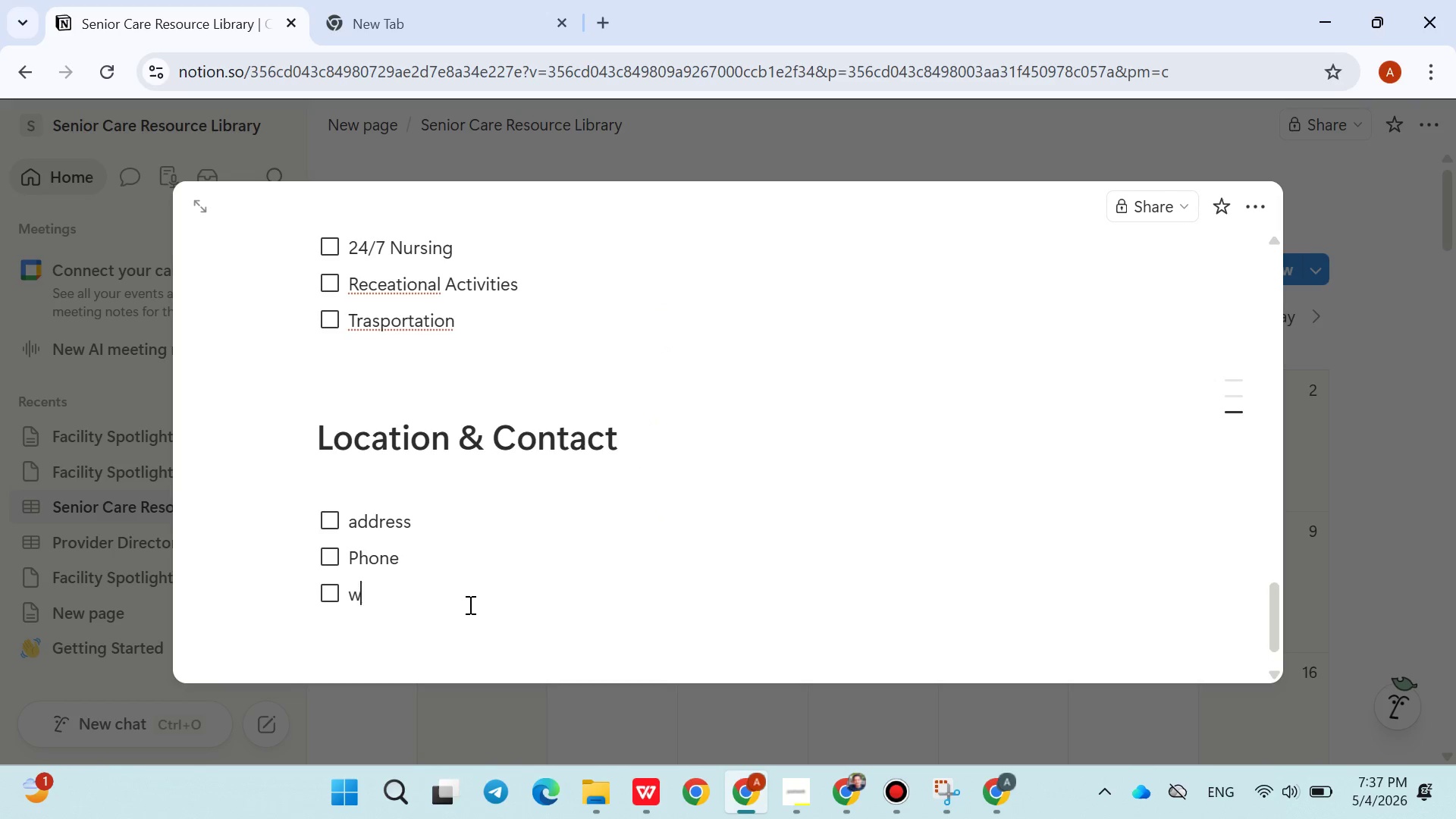 
type(website)
 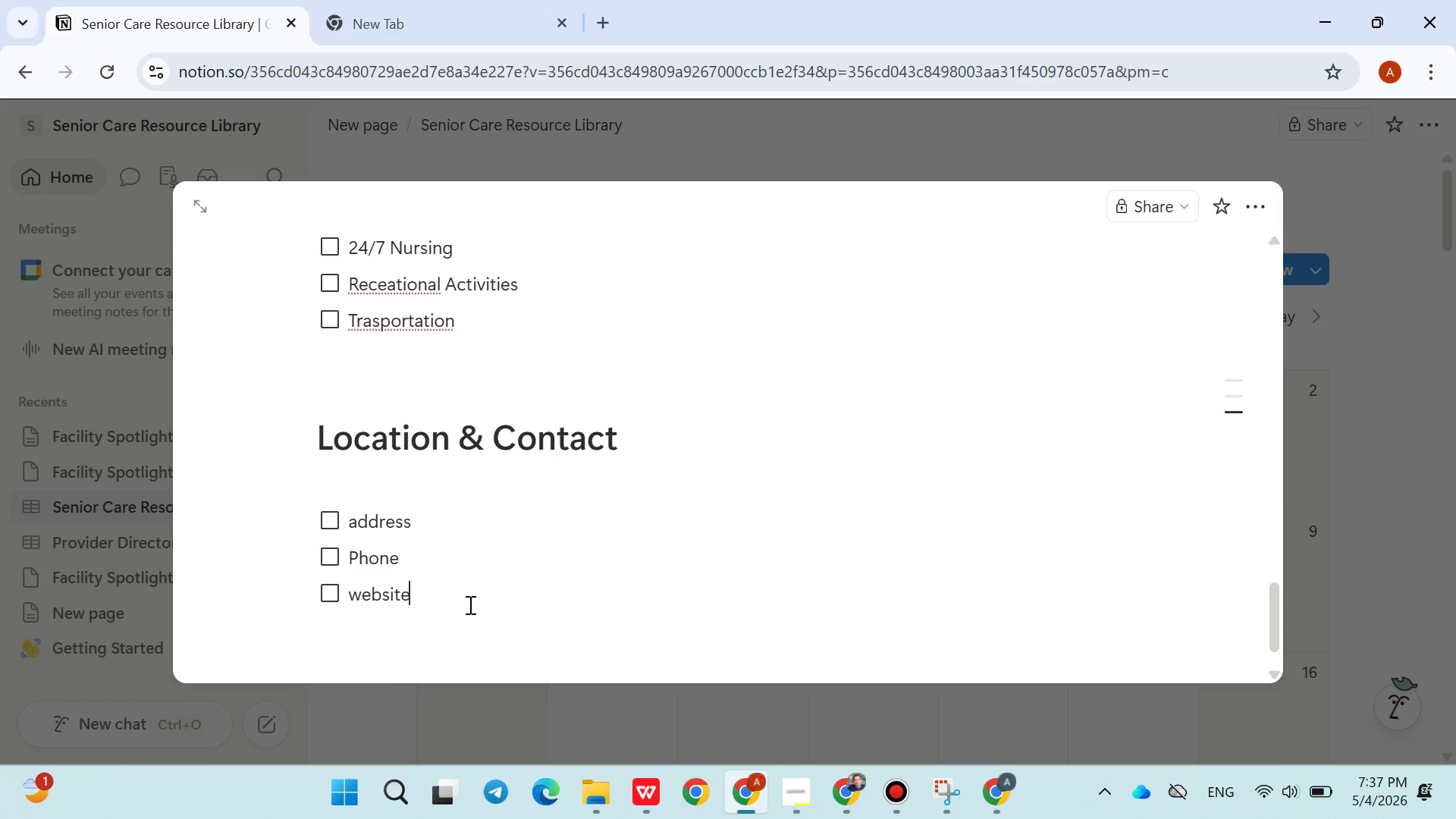 
key(ArrowLeft)
 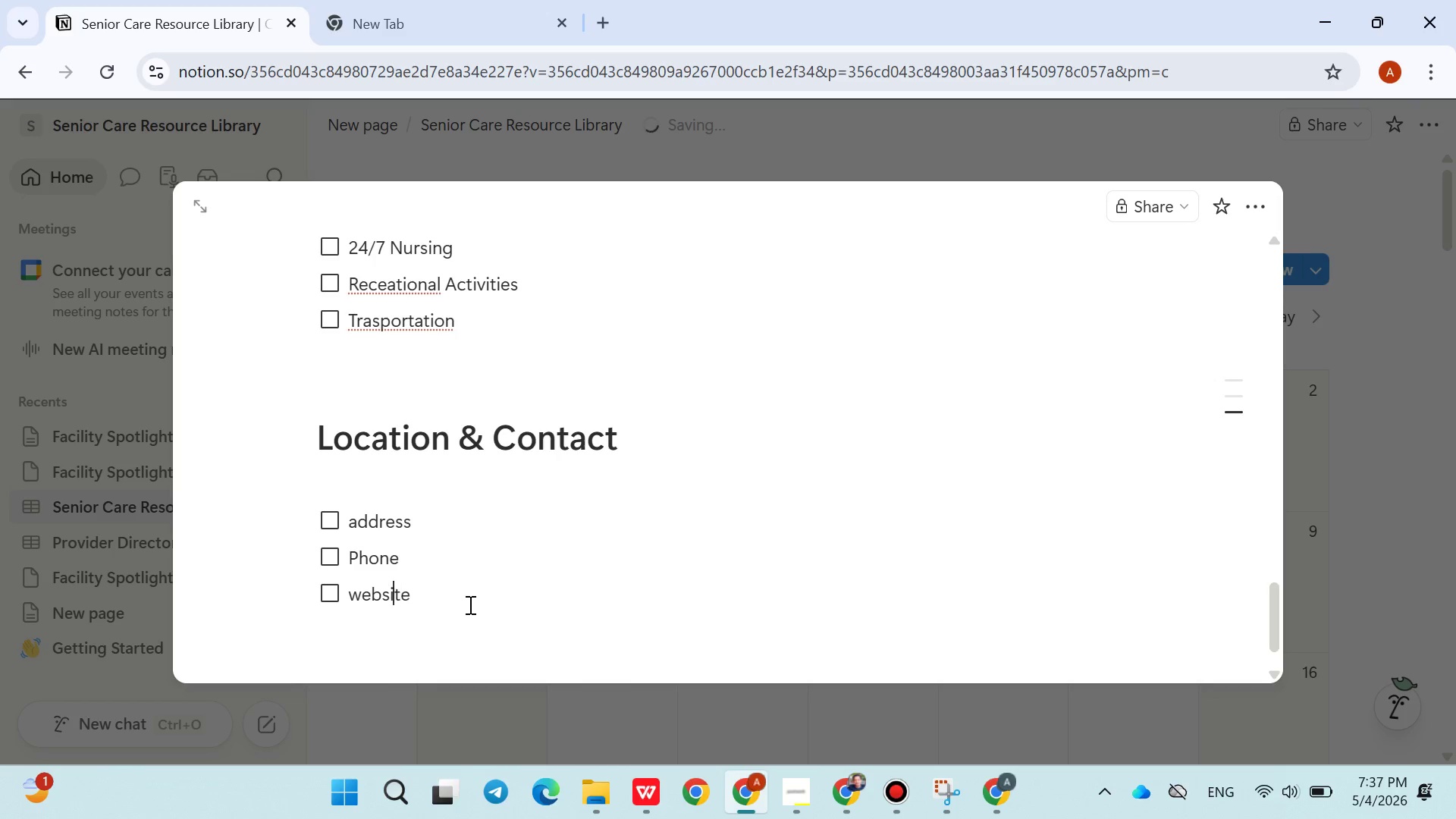 
key(ArrowLeft)
 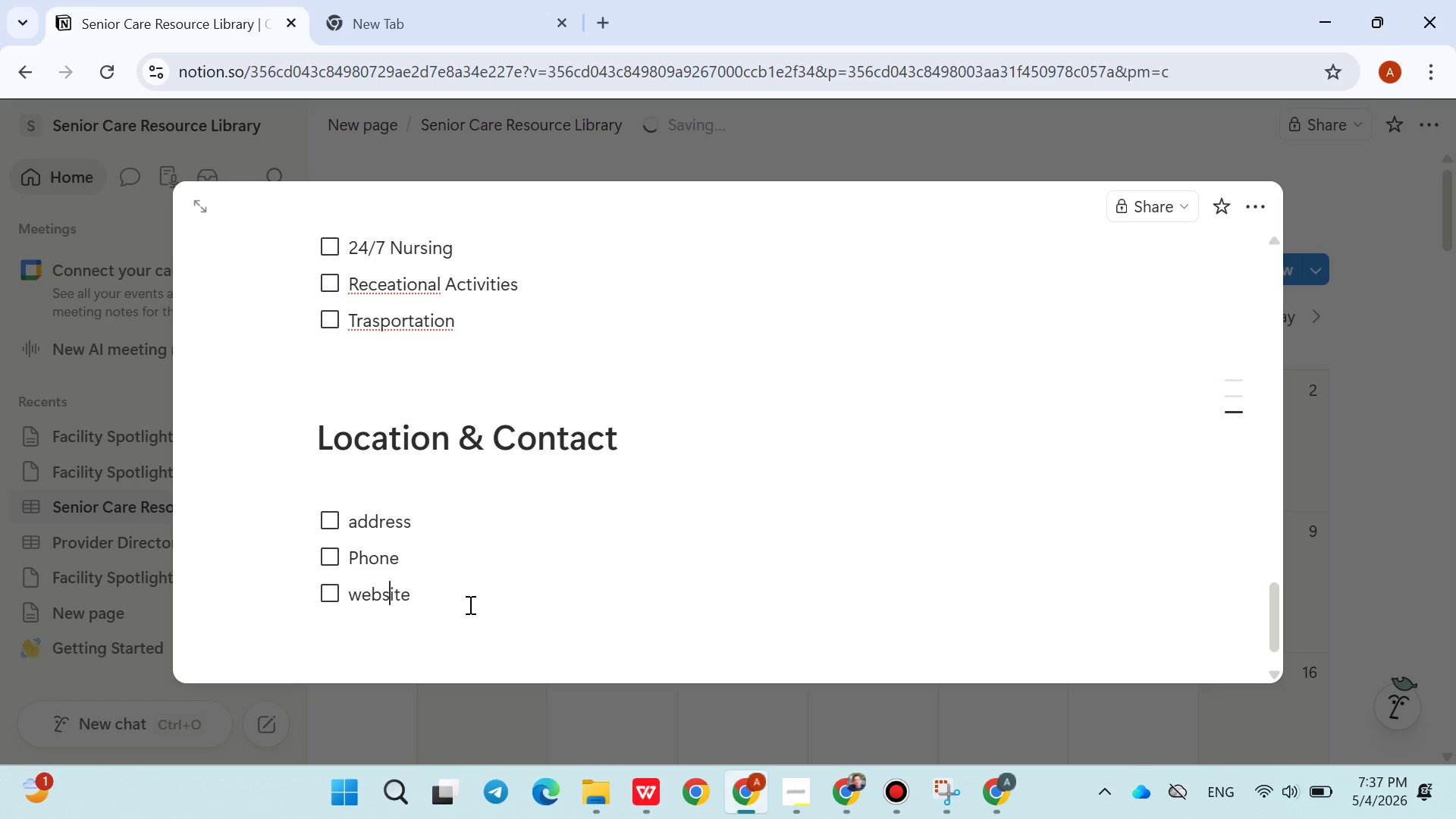 
key(ArrowLeft)
 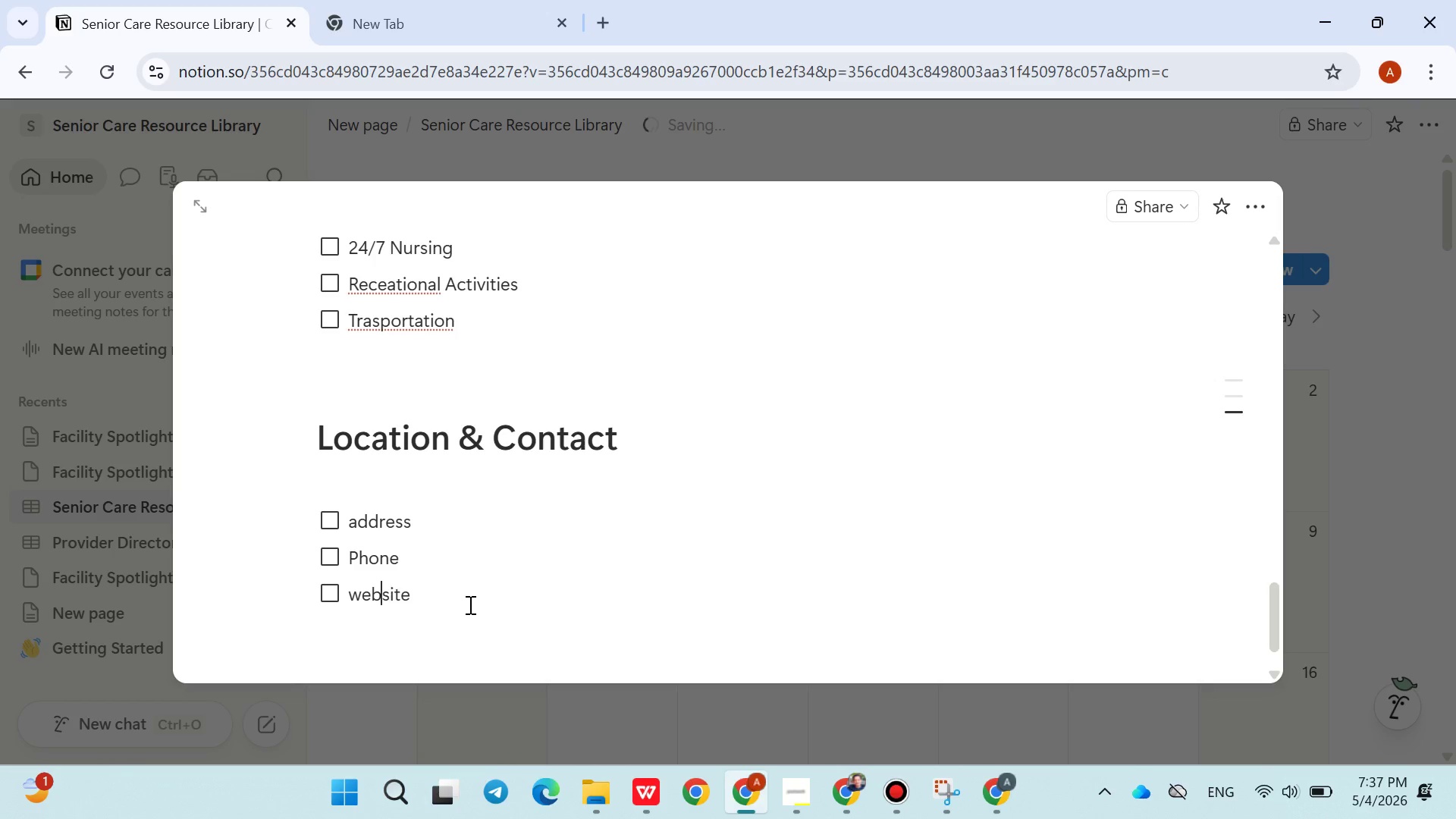 
key(ArrowLeft)
 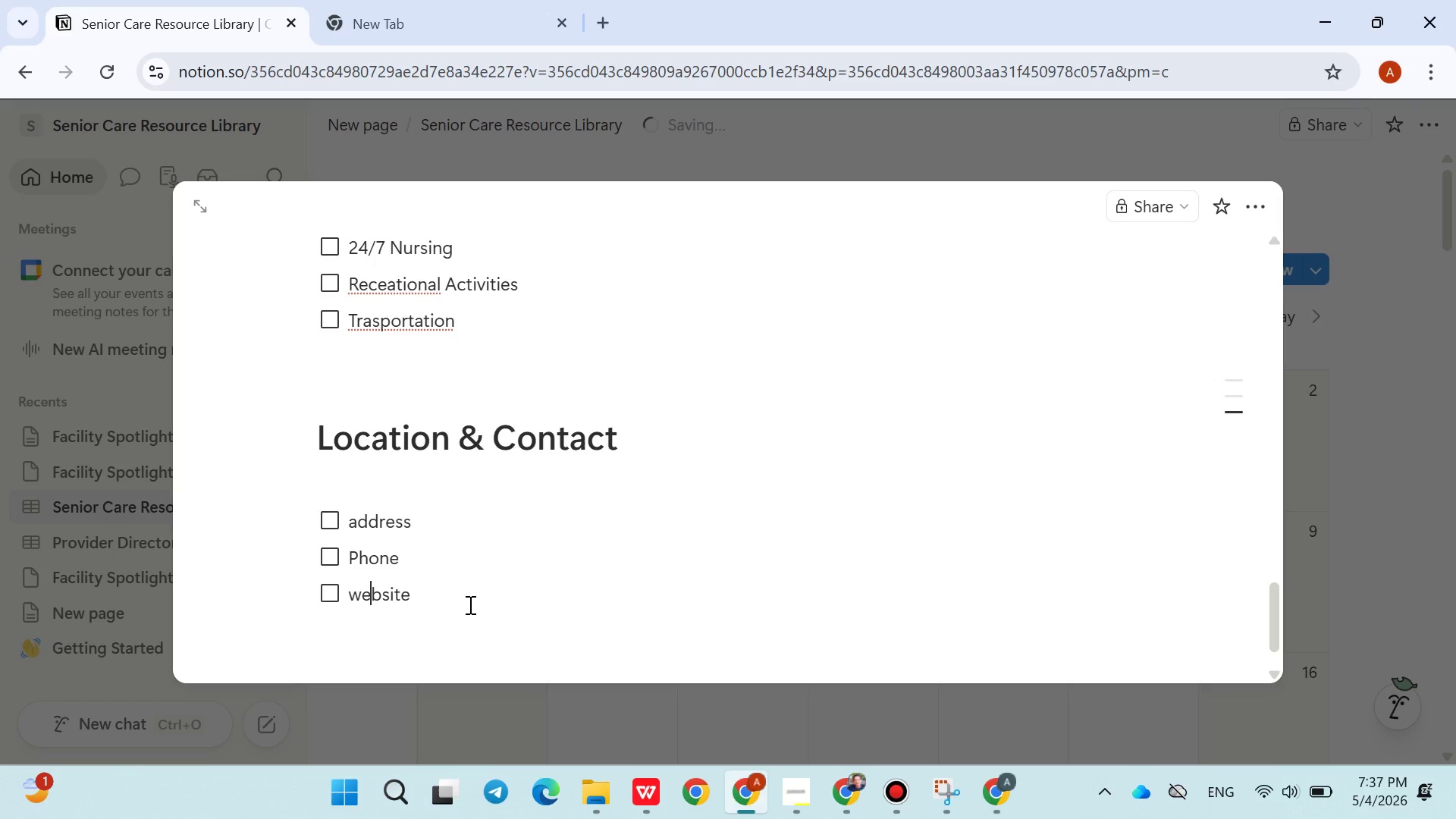 
key(ArrowLeft)
 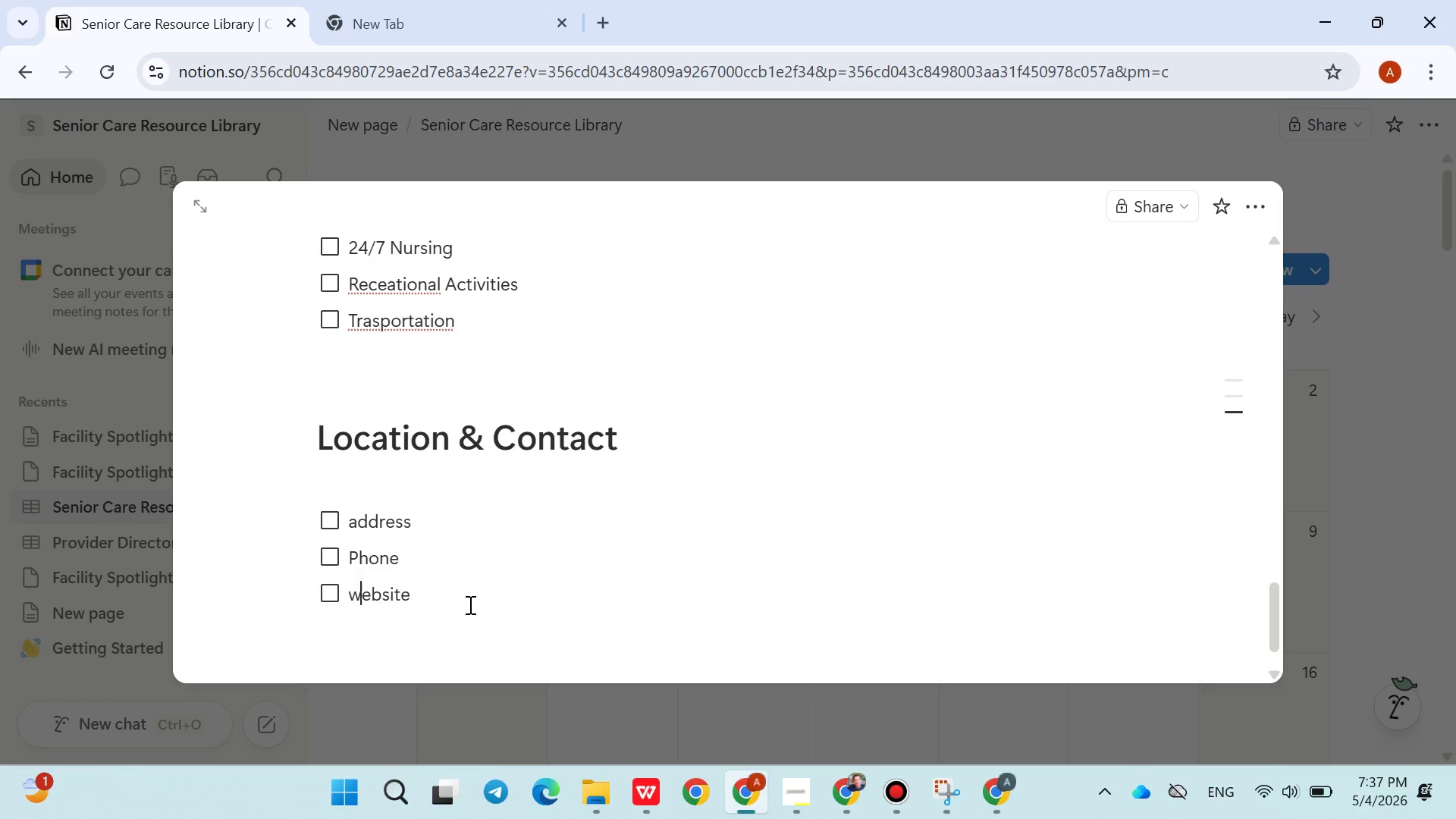 
key(ArrowLeft)
 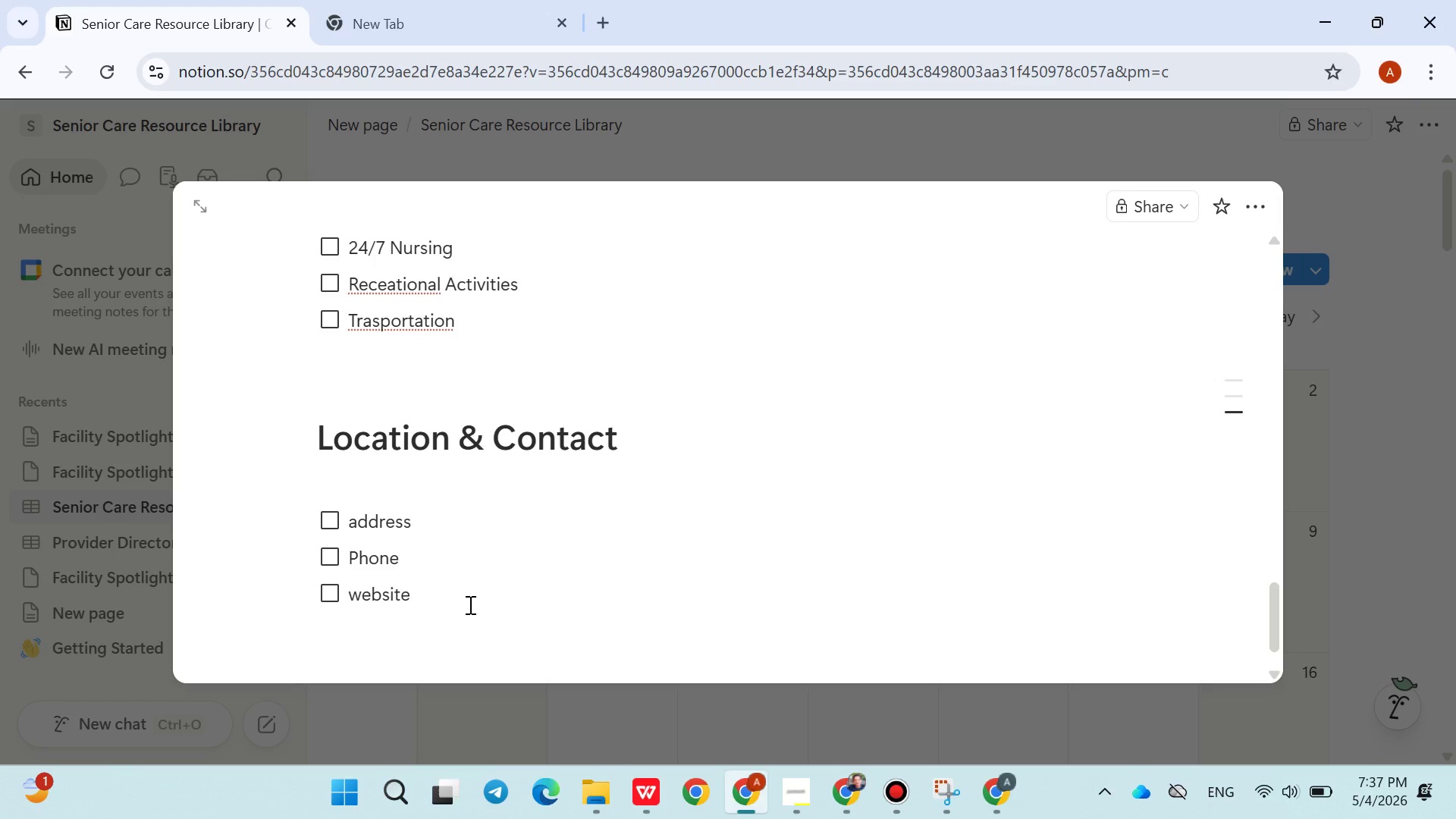 
key(Backspace)
 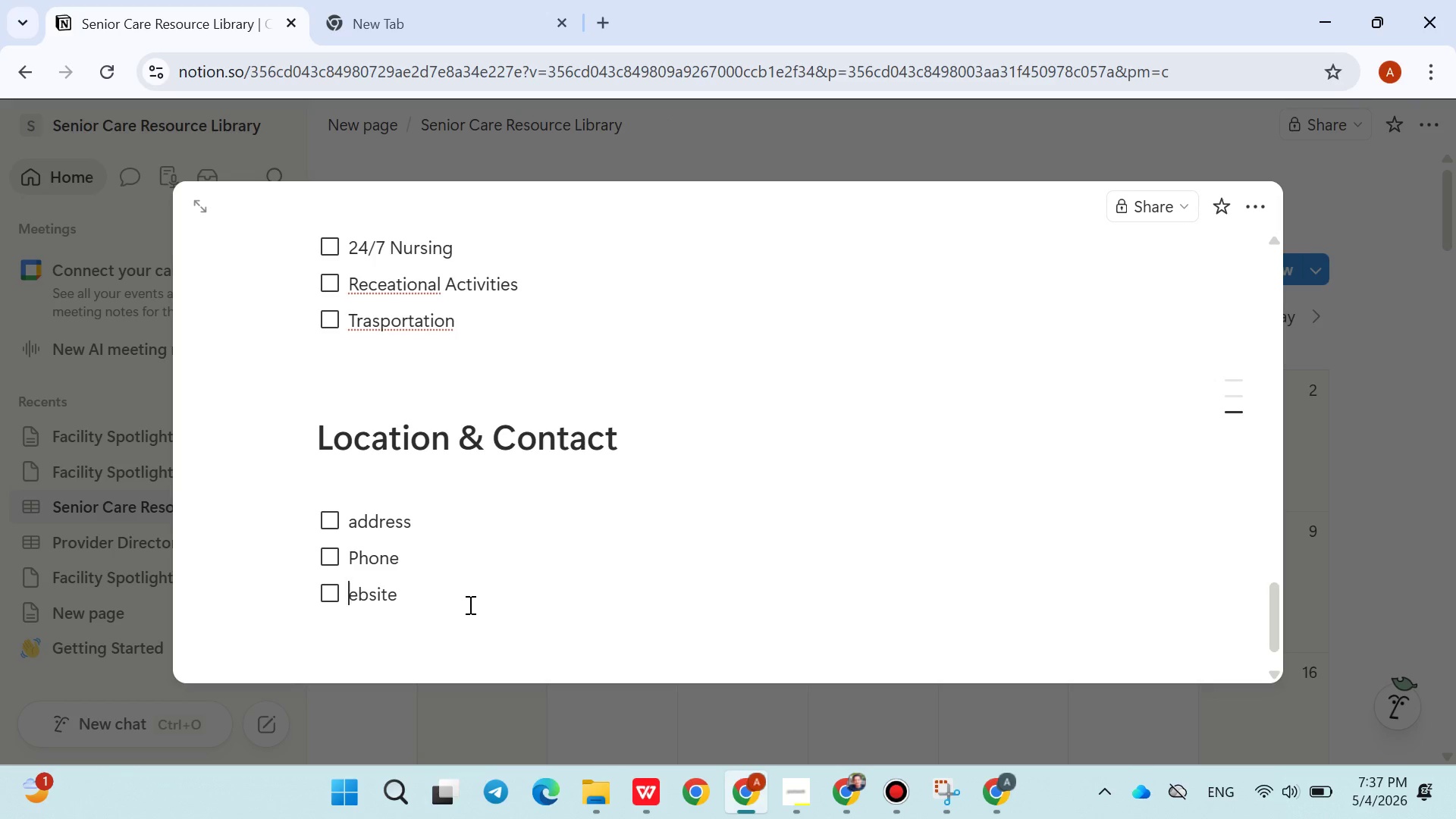 
key(Shift+ShiftLeft)
 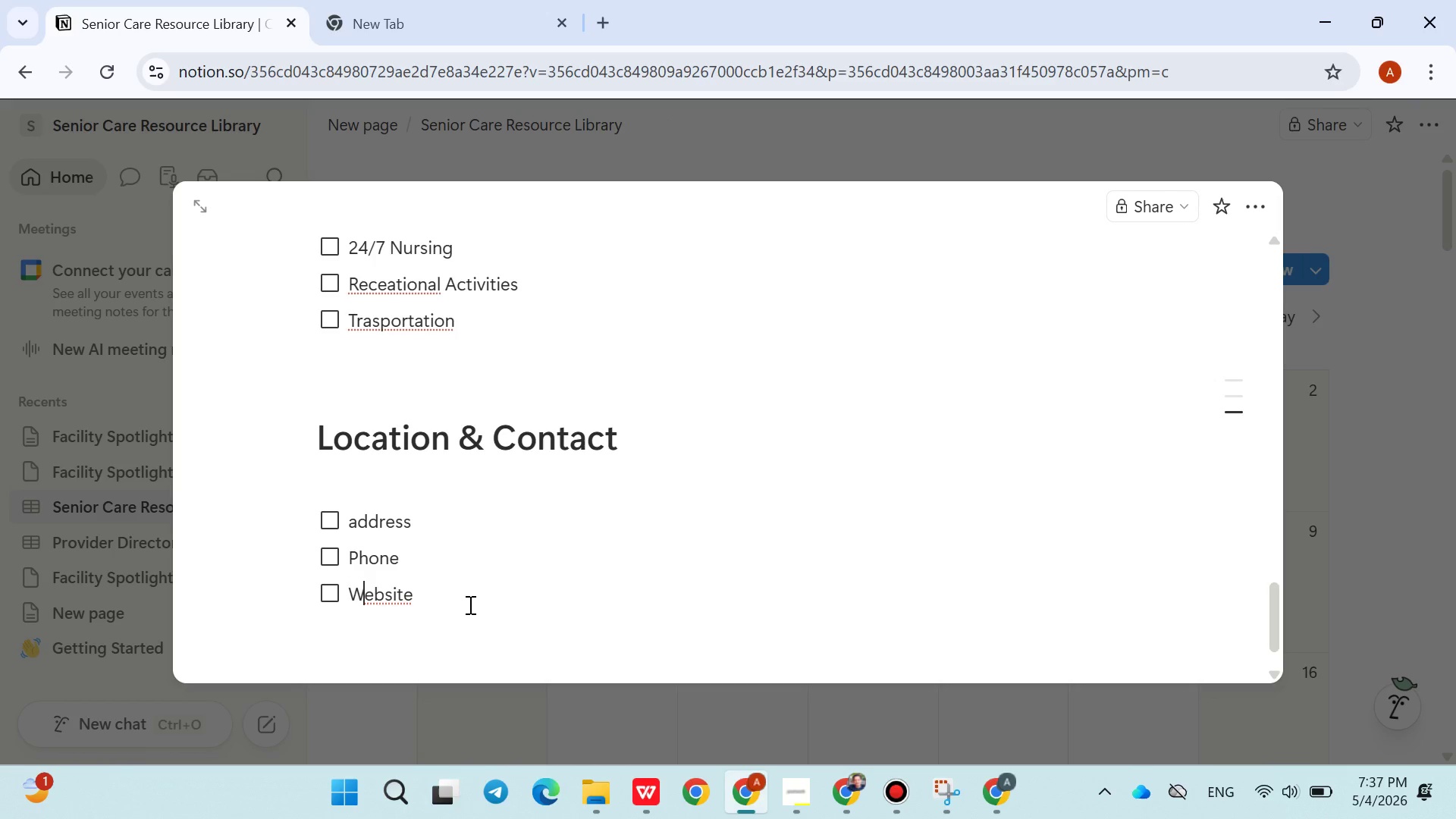 
key(Shift+W)
 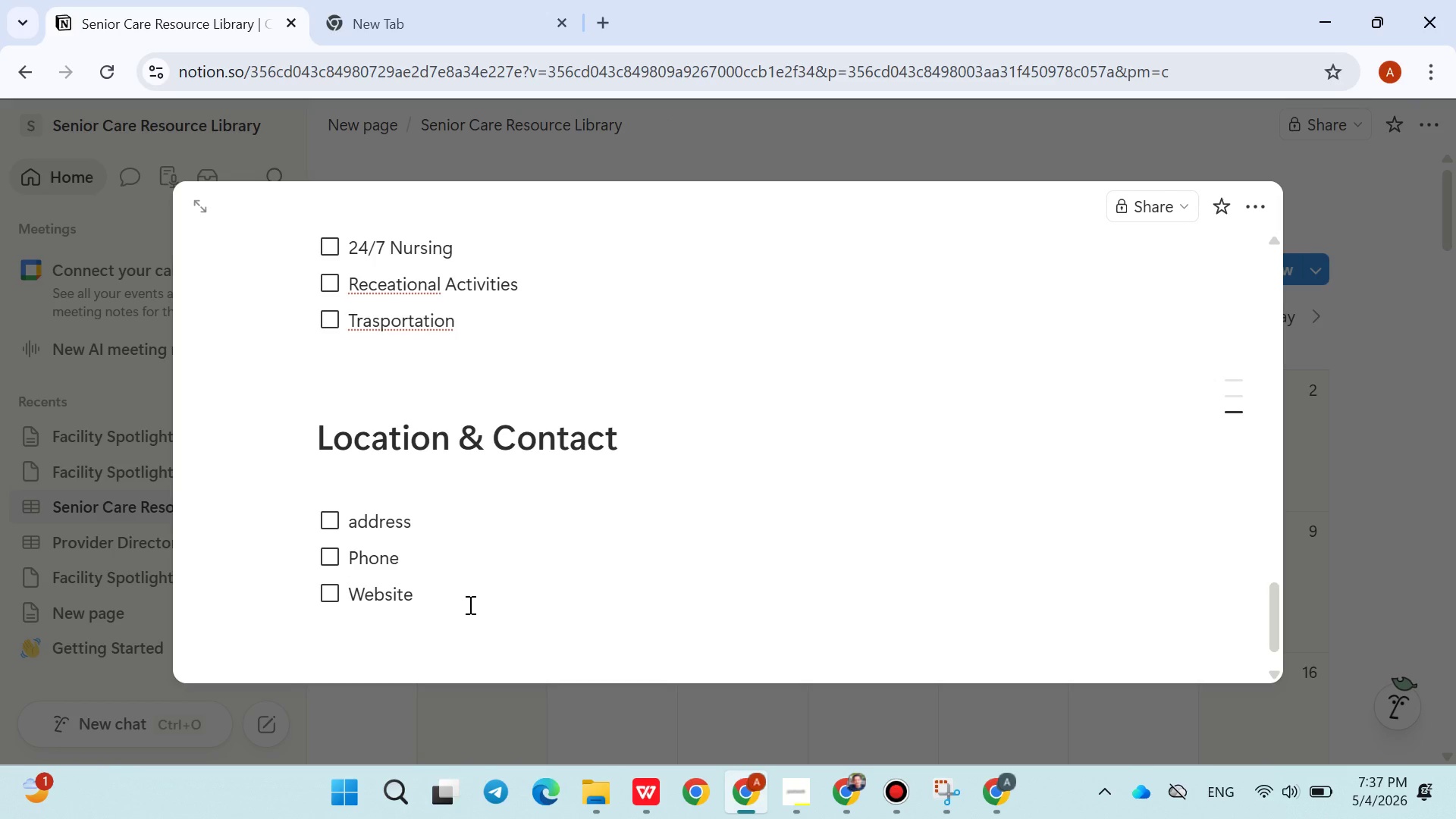 
hold_key(key=ArrowRight, duration=0.72)
 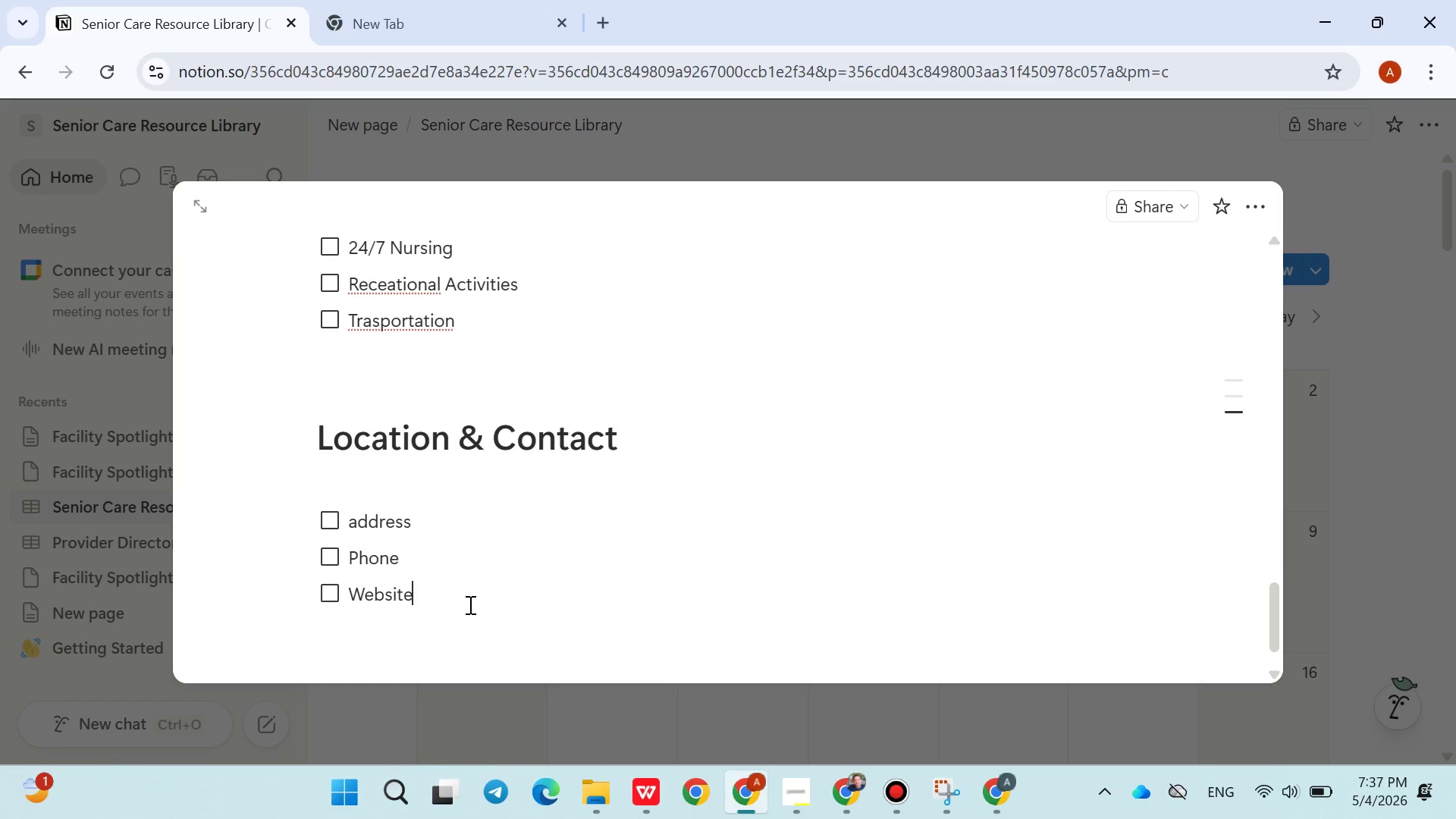 
key(Enter)
 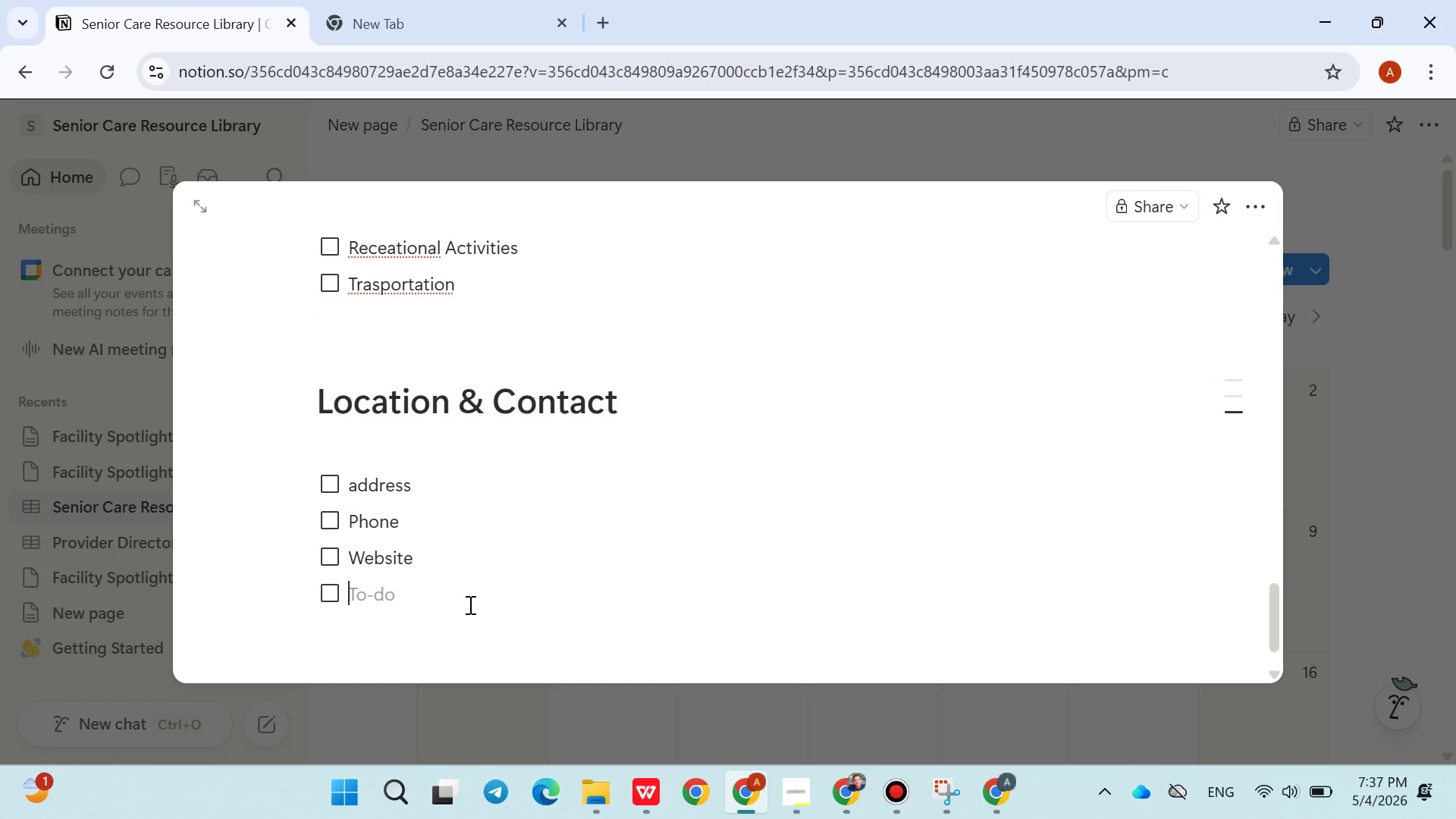 
key(Backspace)
type(/hea)
 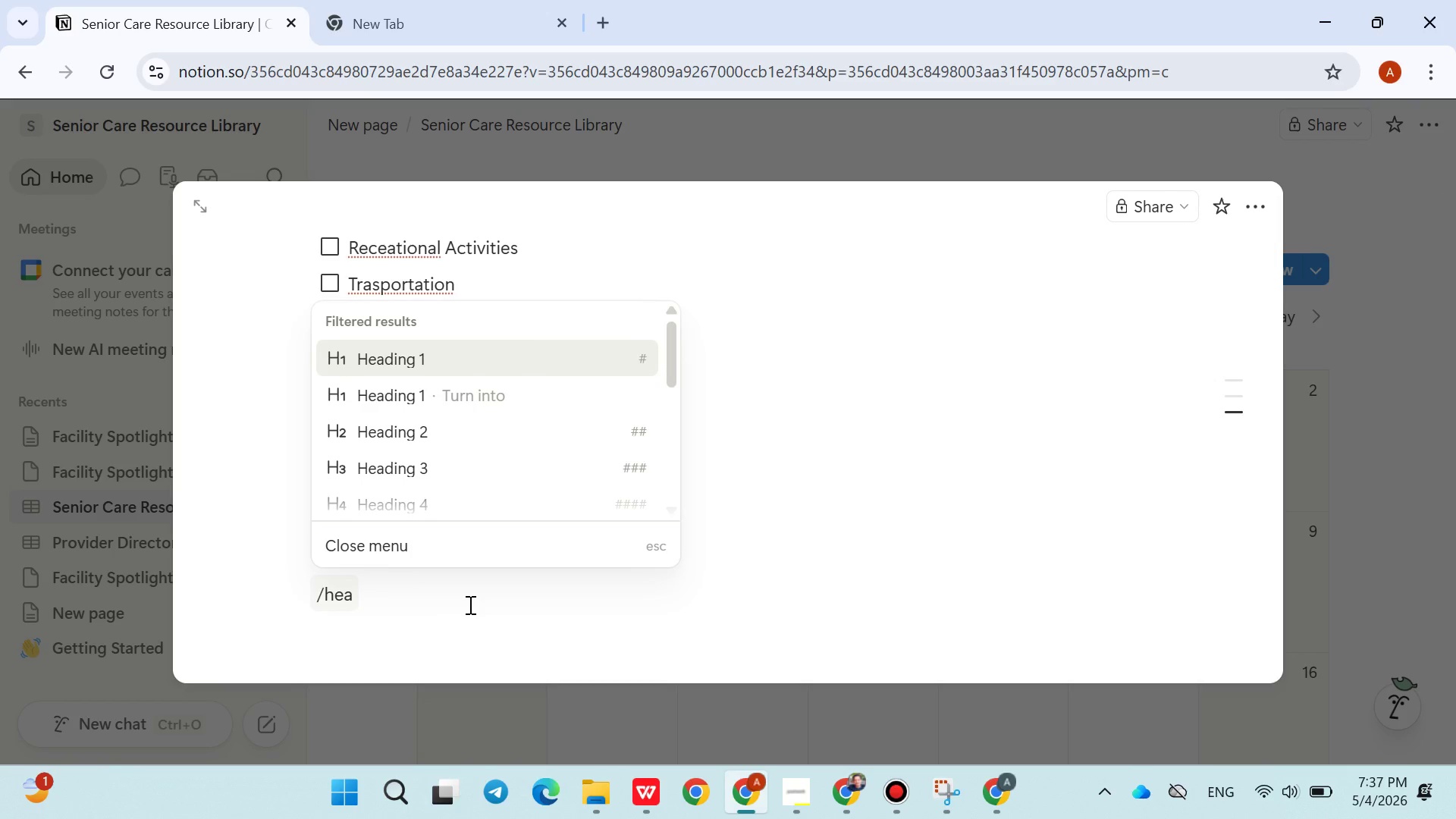 
key(Enter)
 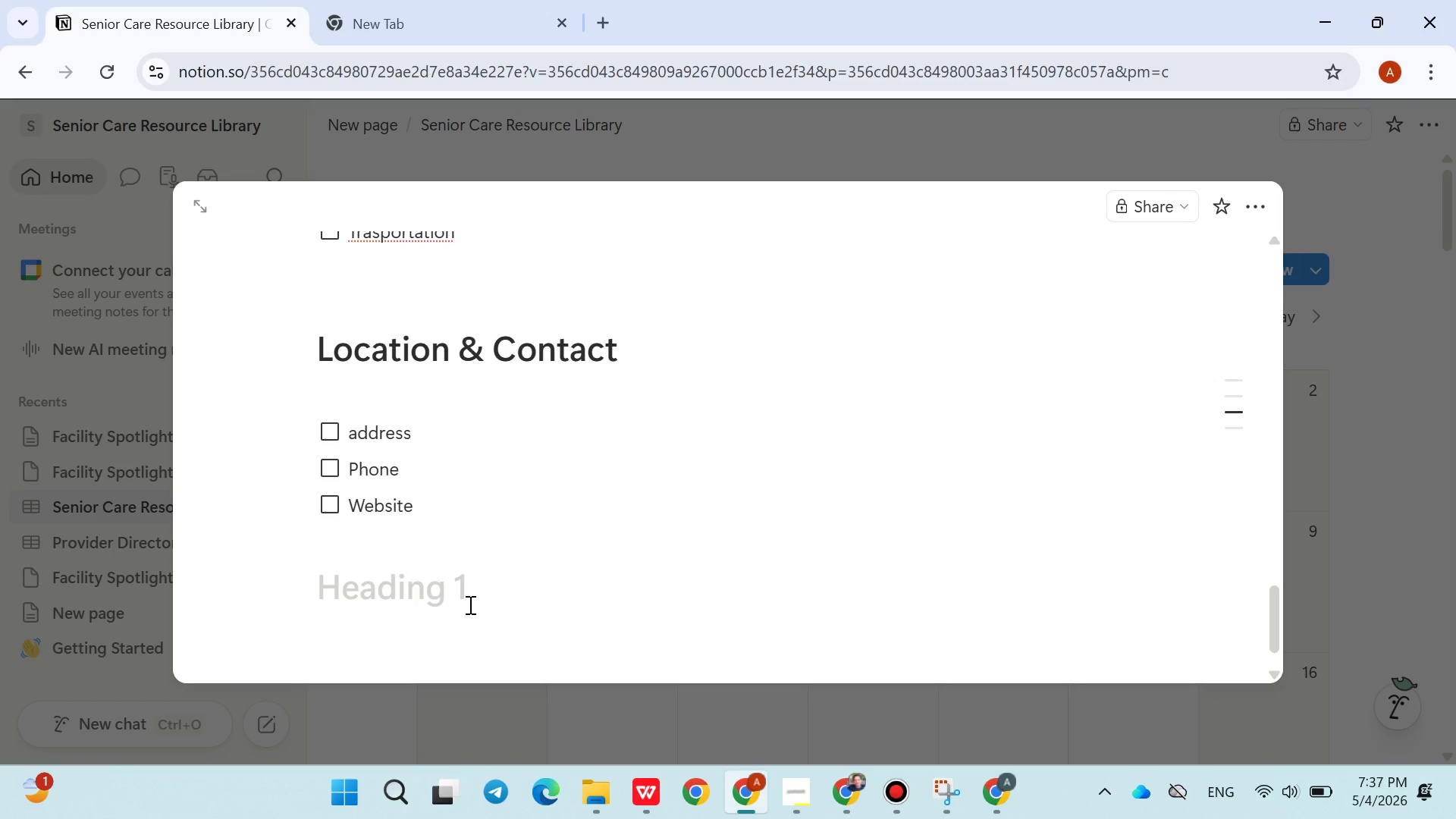 
type(Summery Section)
 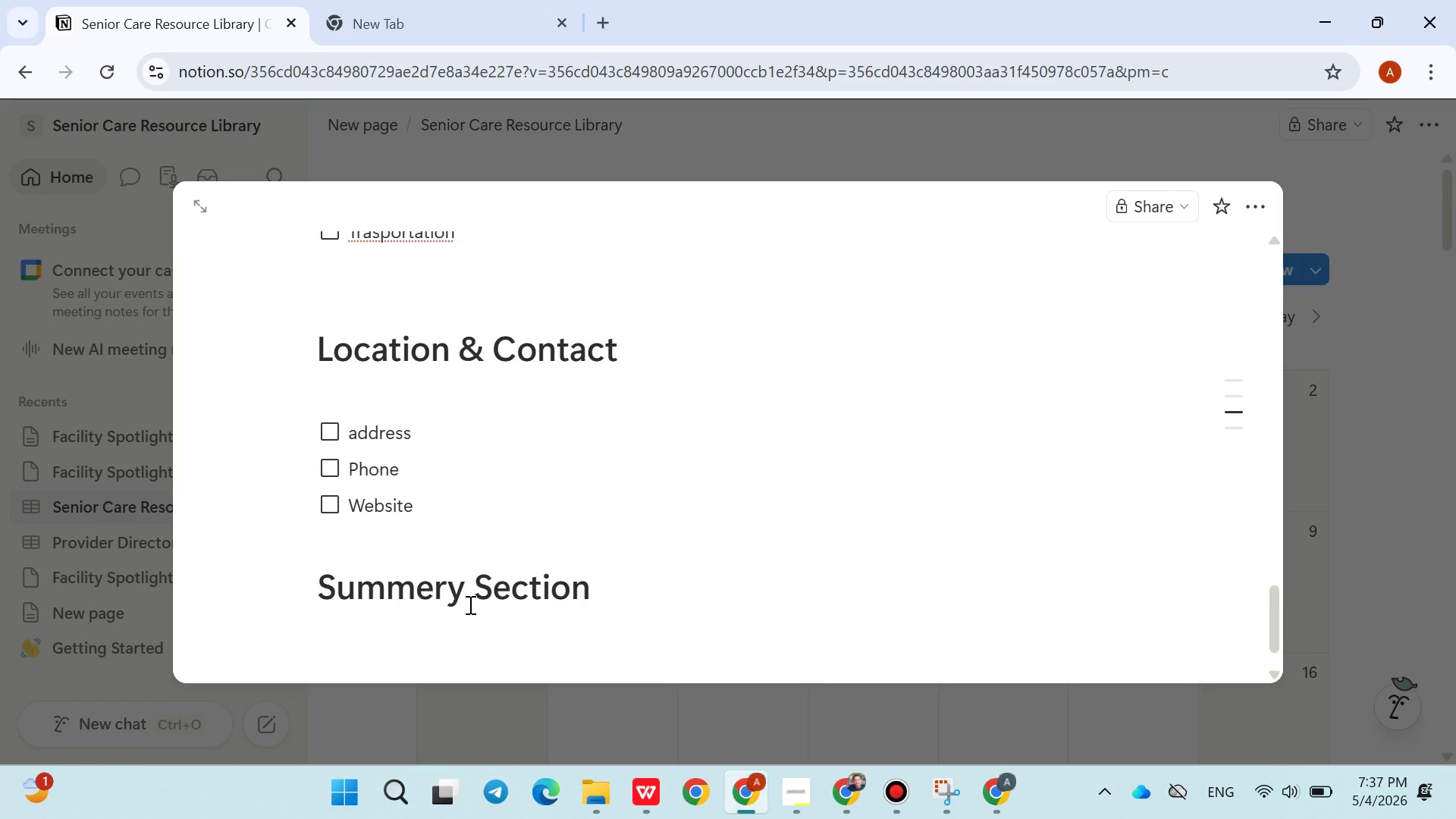 
key(Enter)
 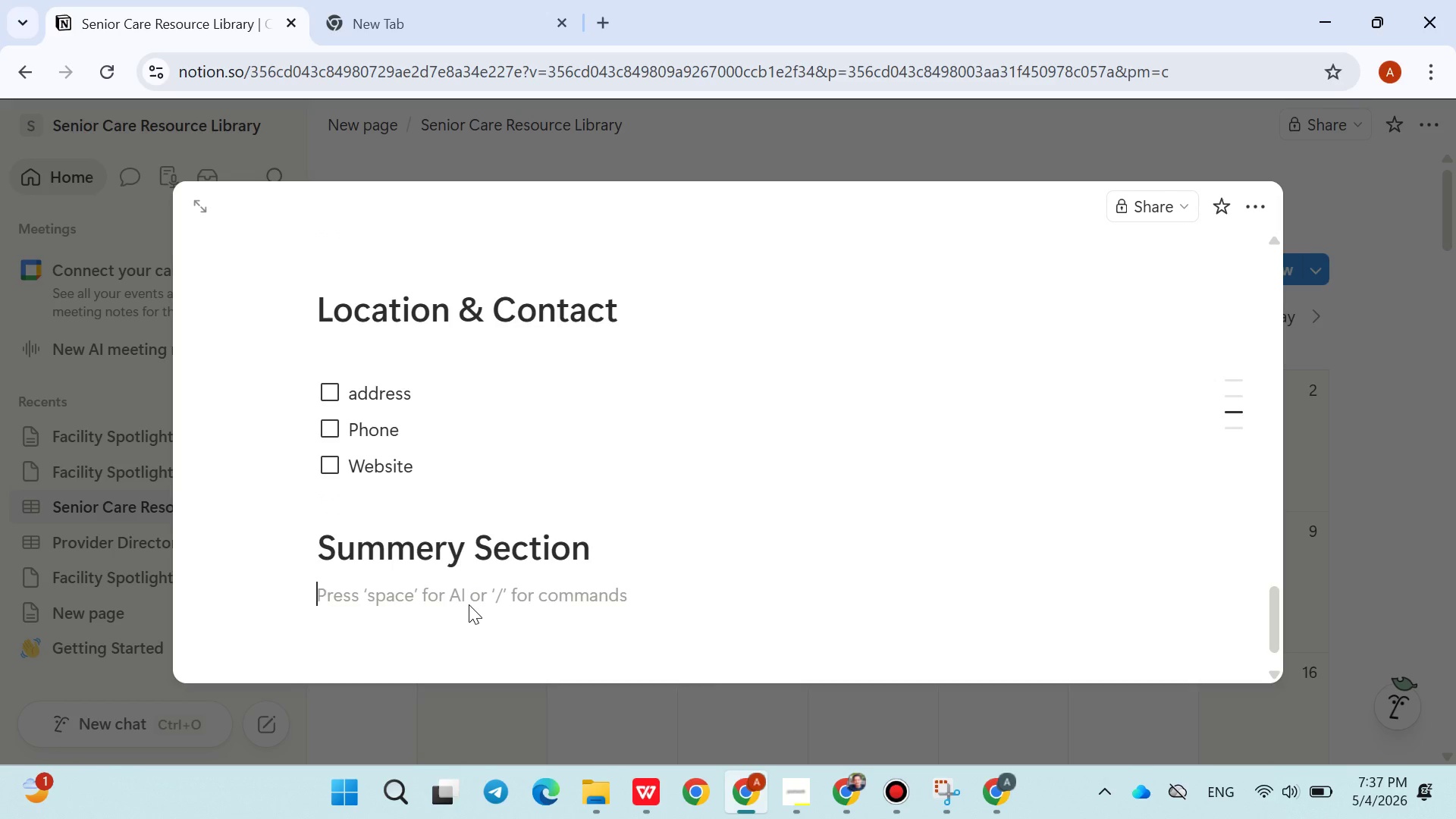 
type(/to)
 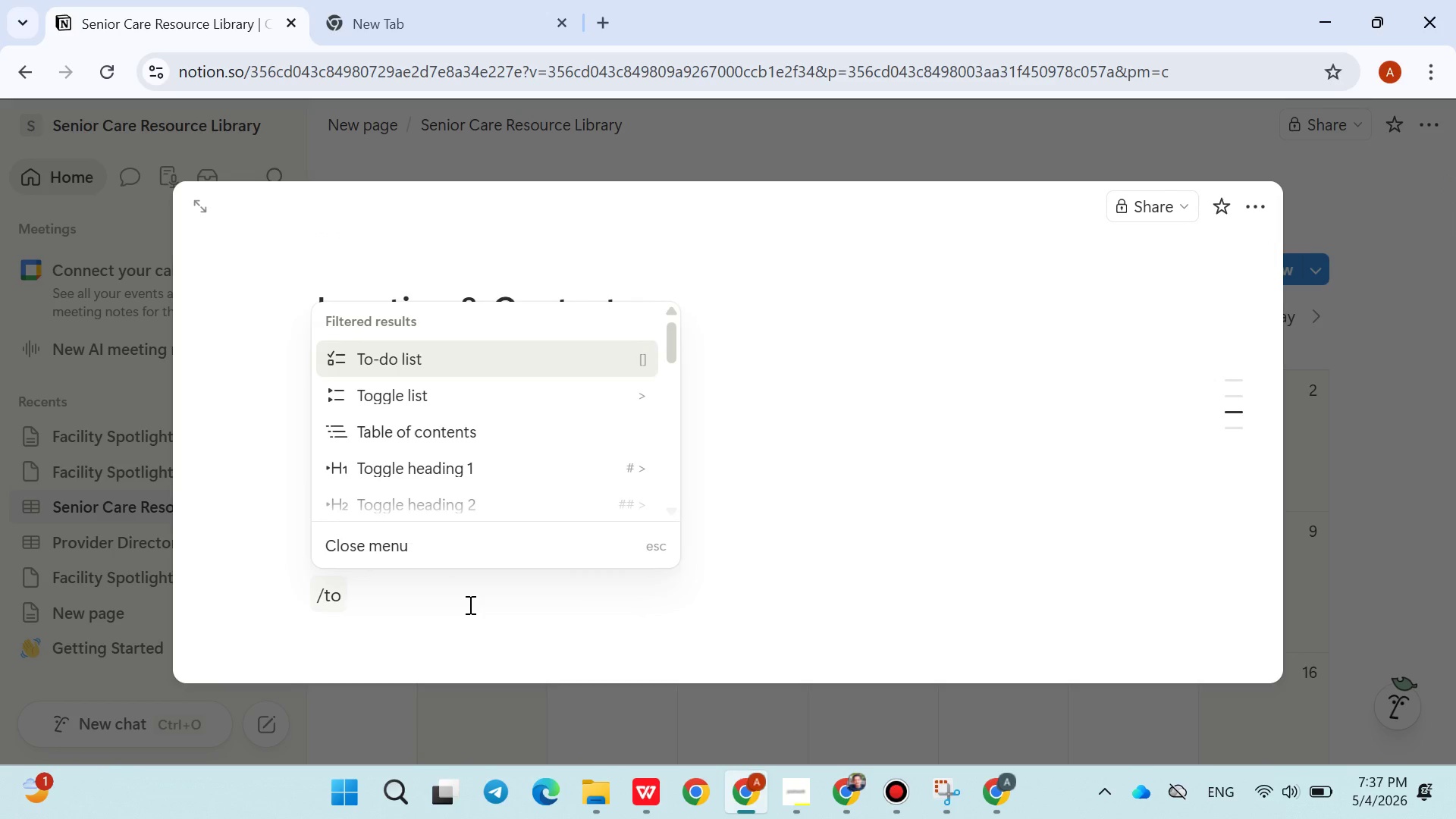 
key(Enter)
 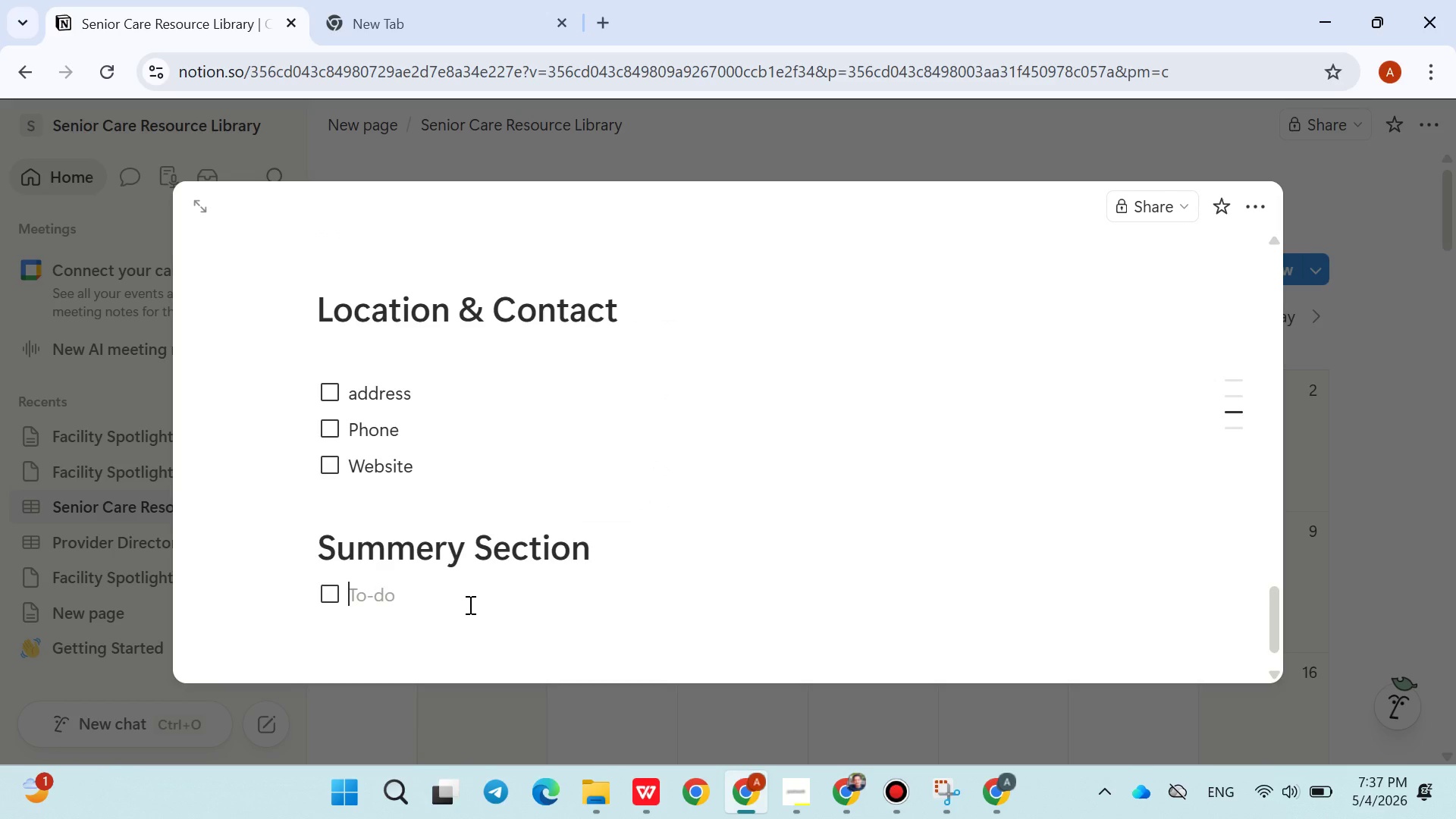 
type(Pre-formated writing area for m)
key(Backspace)
type(newsletter content)
 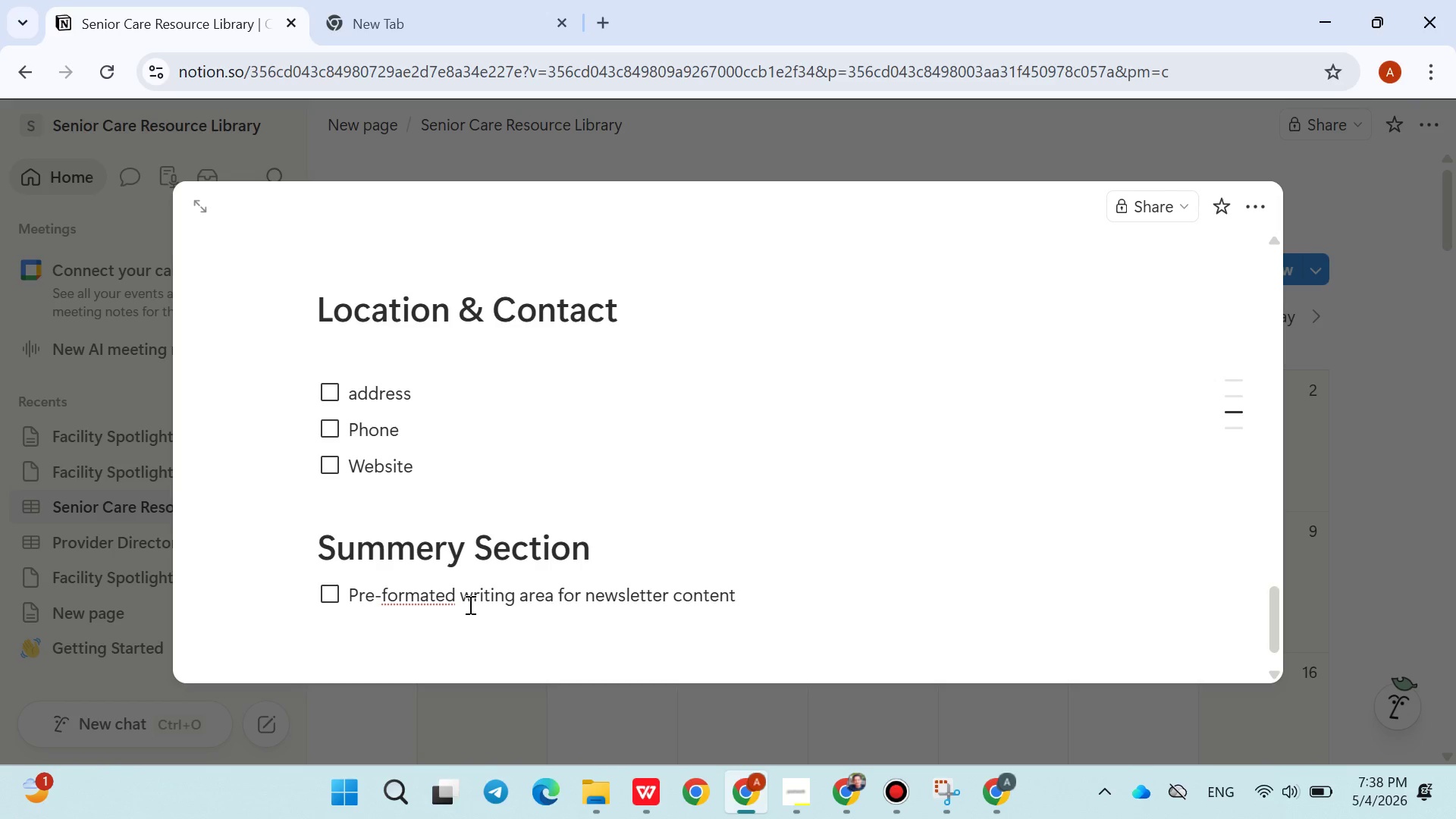 
left_click([599, 714])
 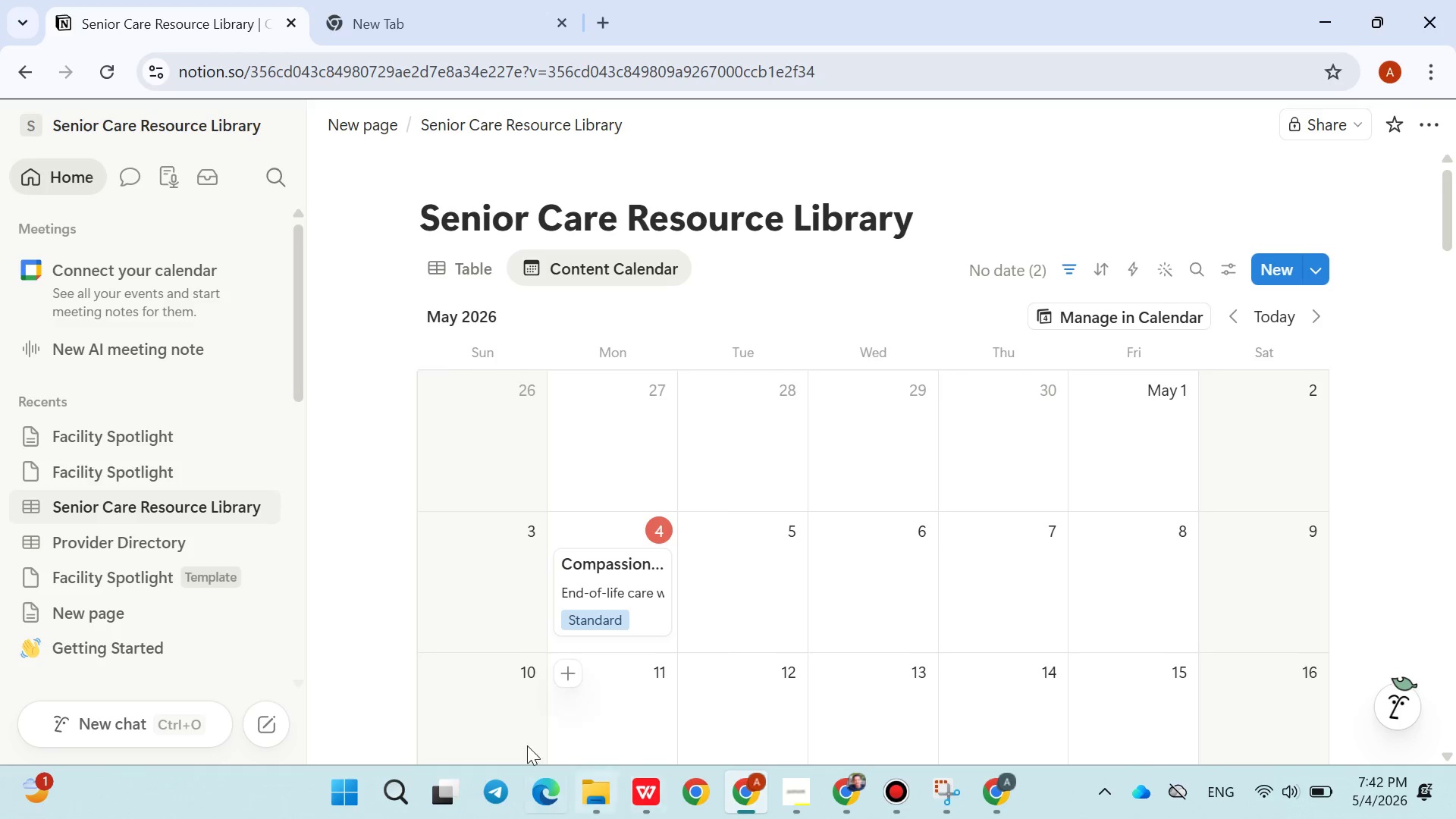 
wait(262.36)
 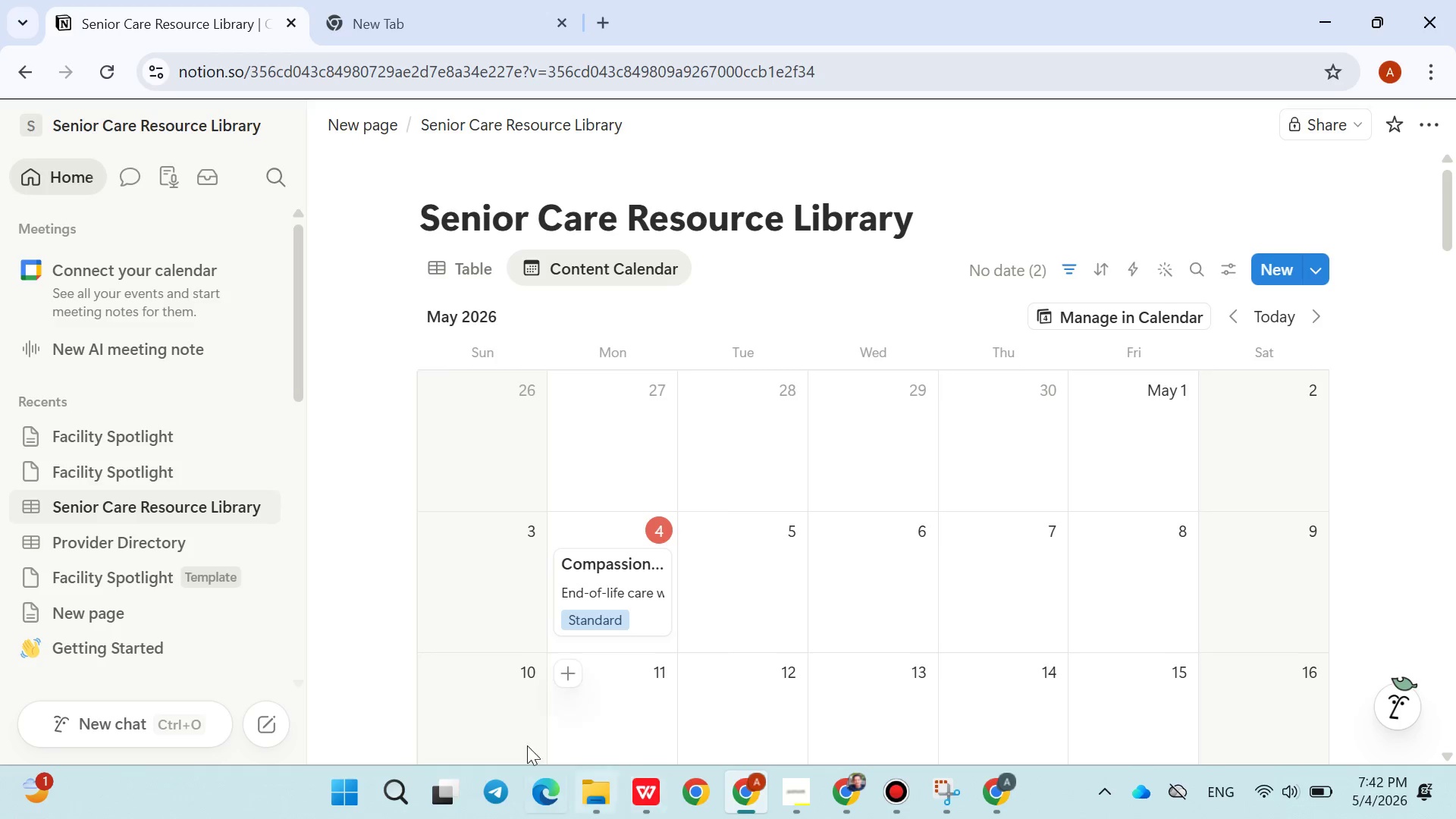 
left_click_drag(start_coordinate=[95, 80], to_coordinate=[505, 278])
 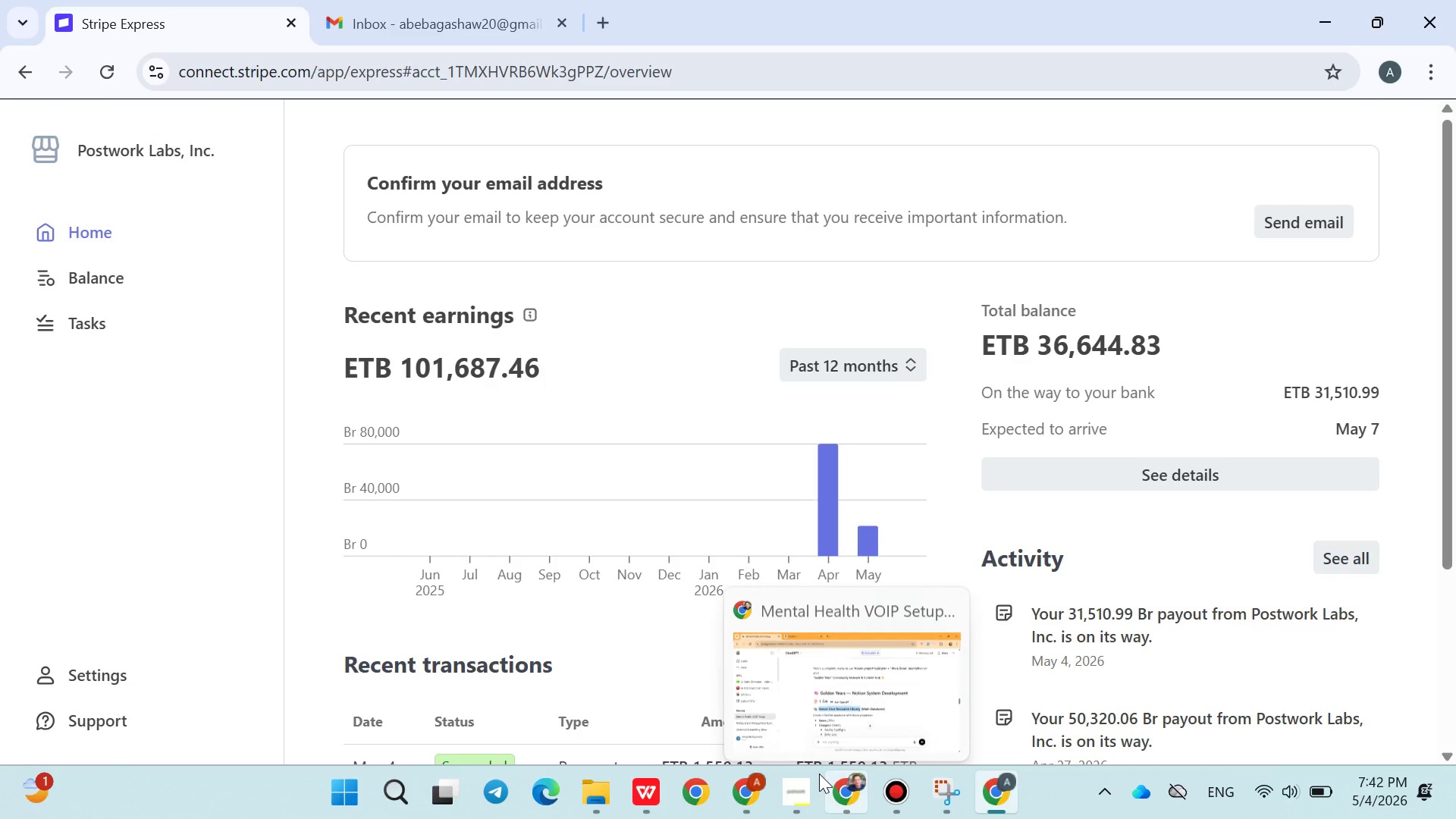 
left_click([755, 780])
 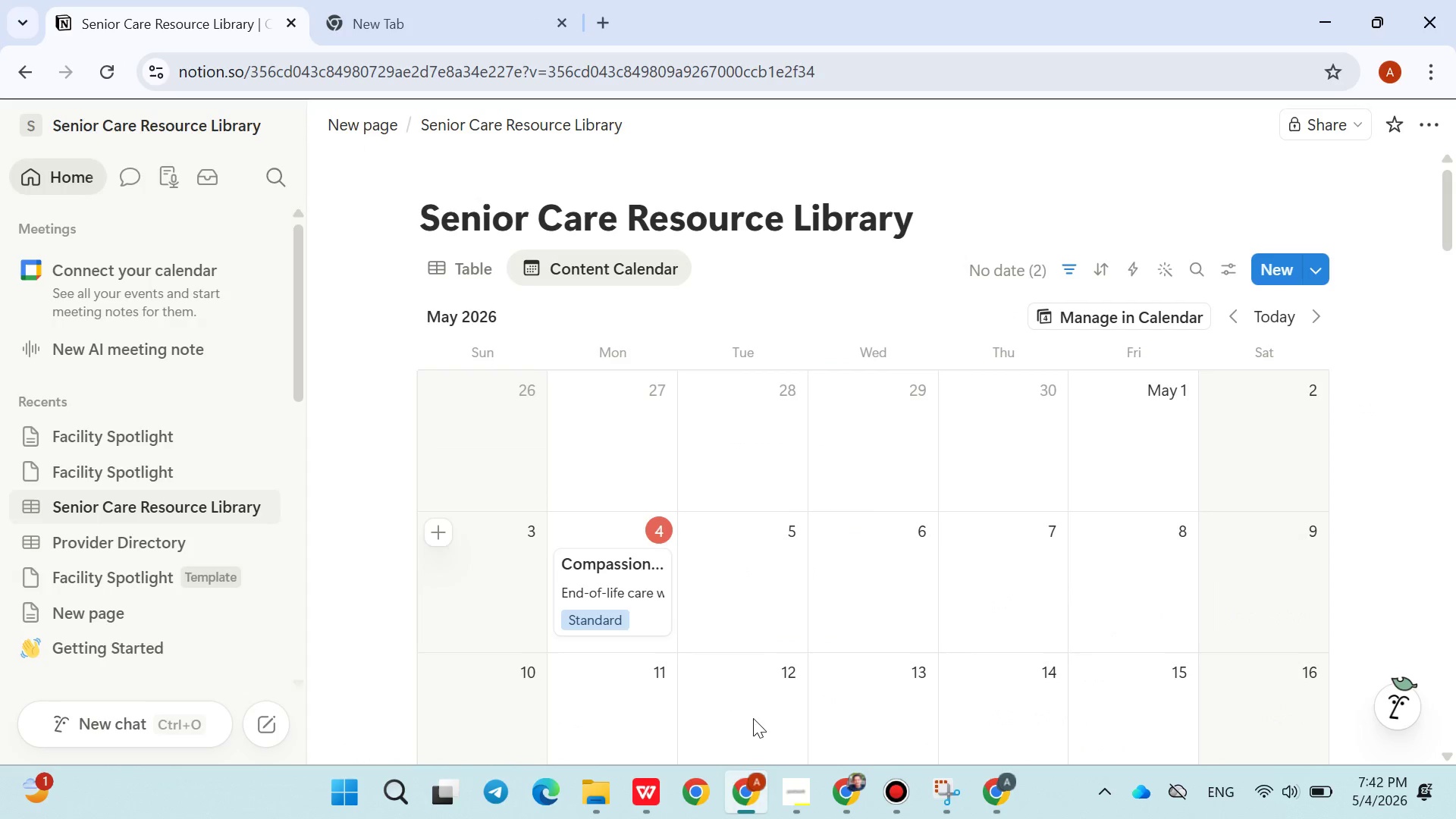 
mouse_move([752, 602])
 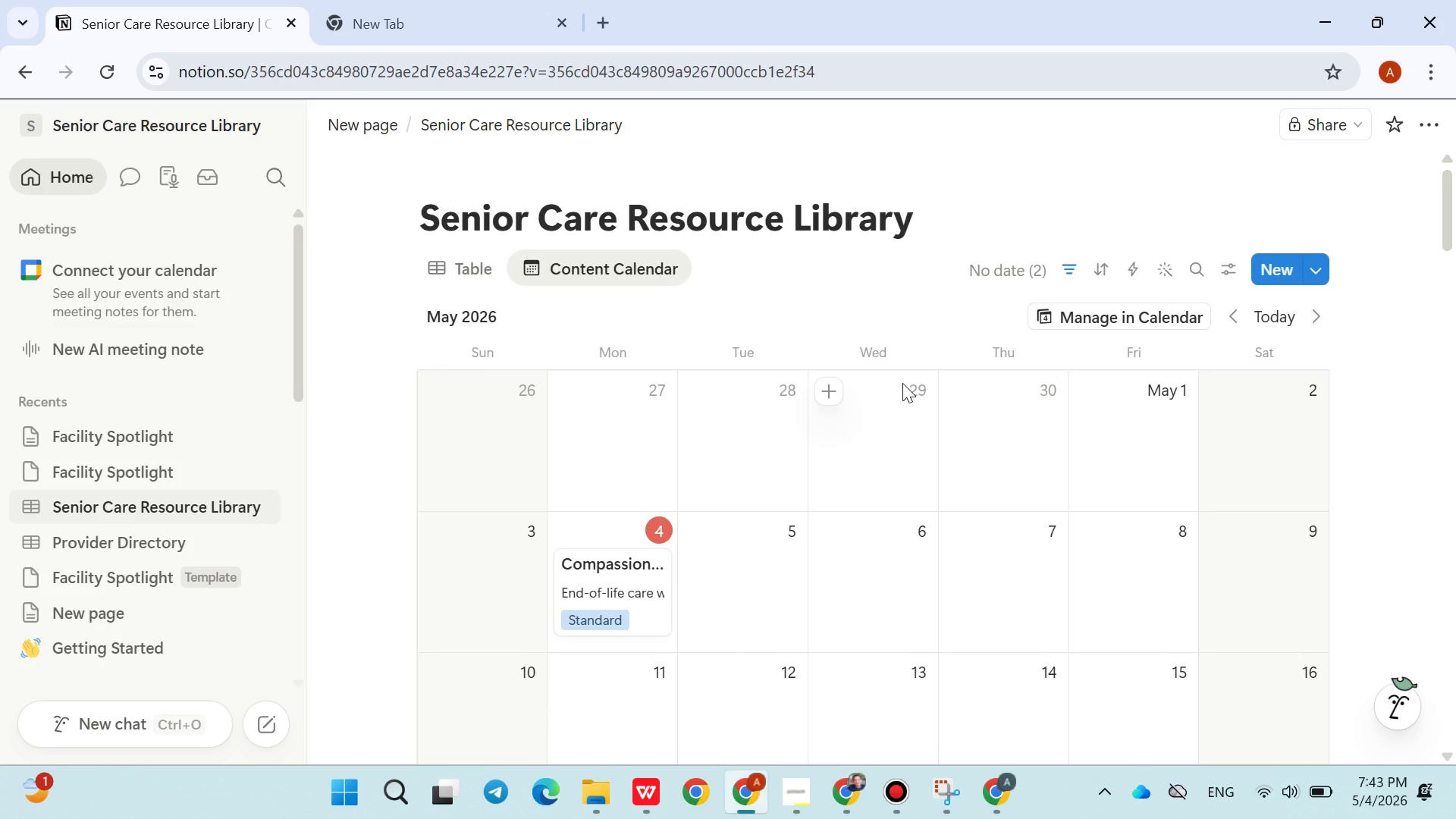 
wait(29.29)
 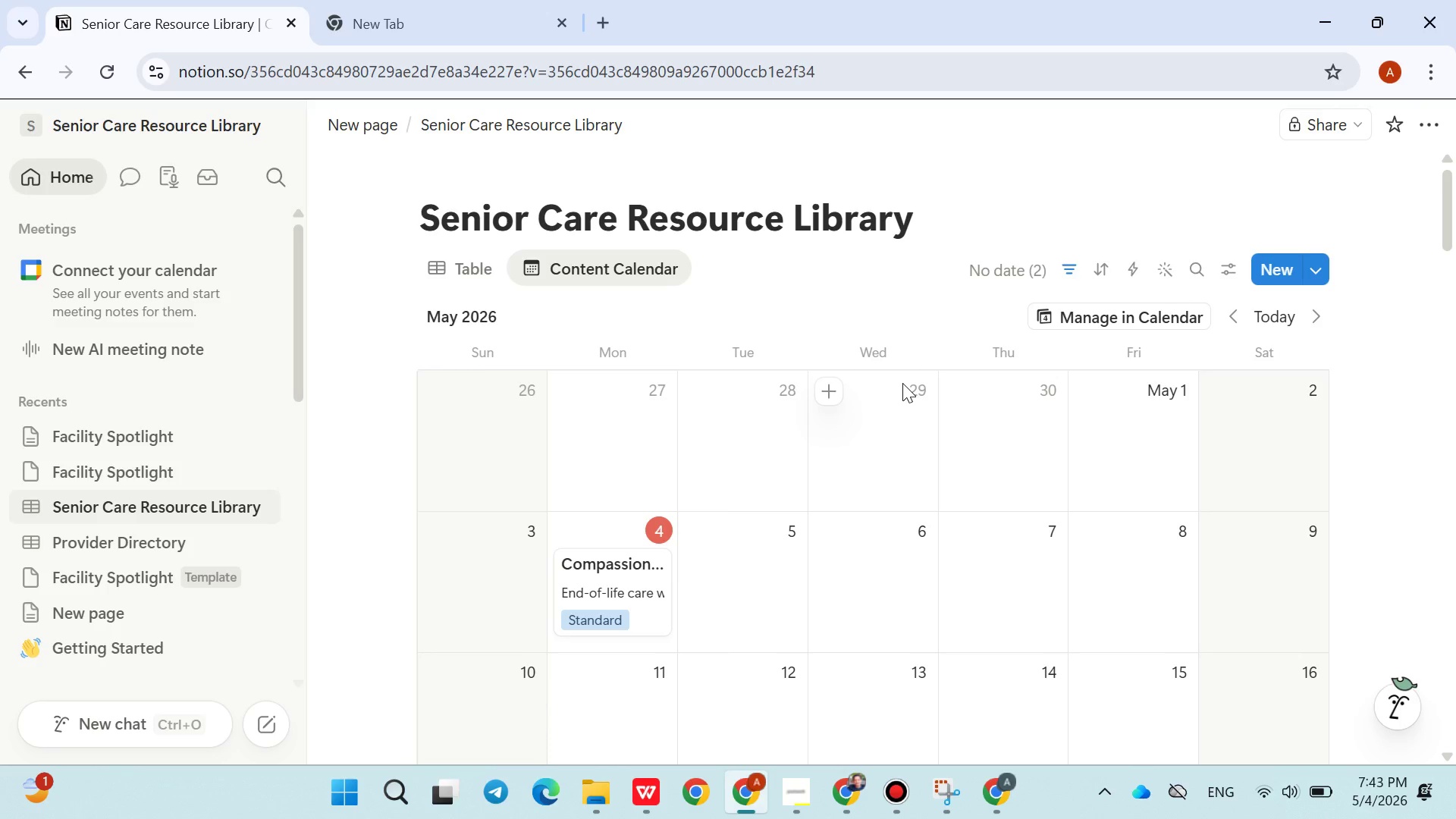 
left_click([133, 531])
 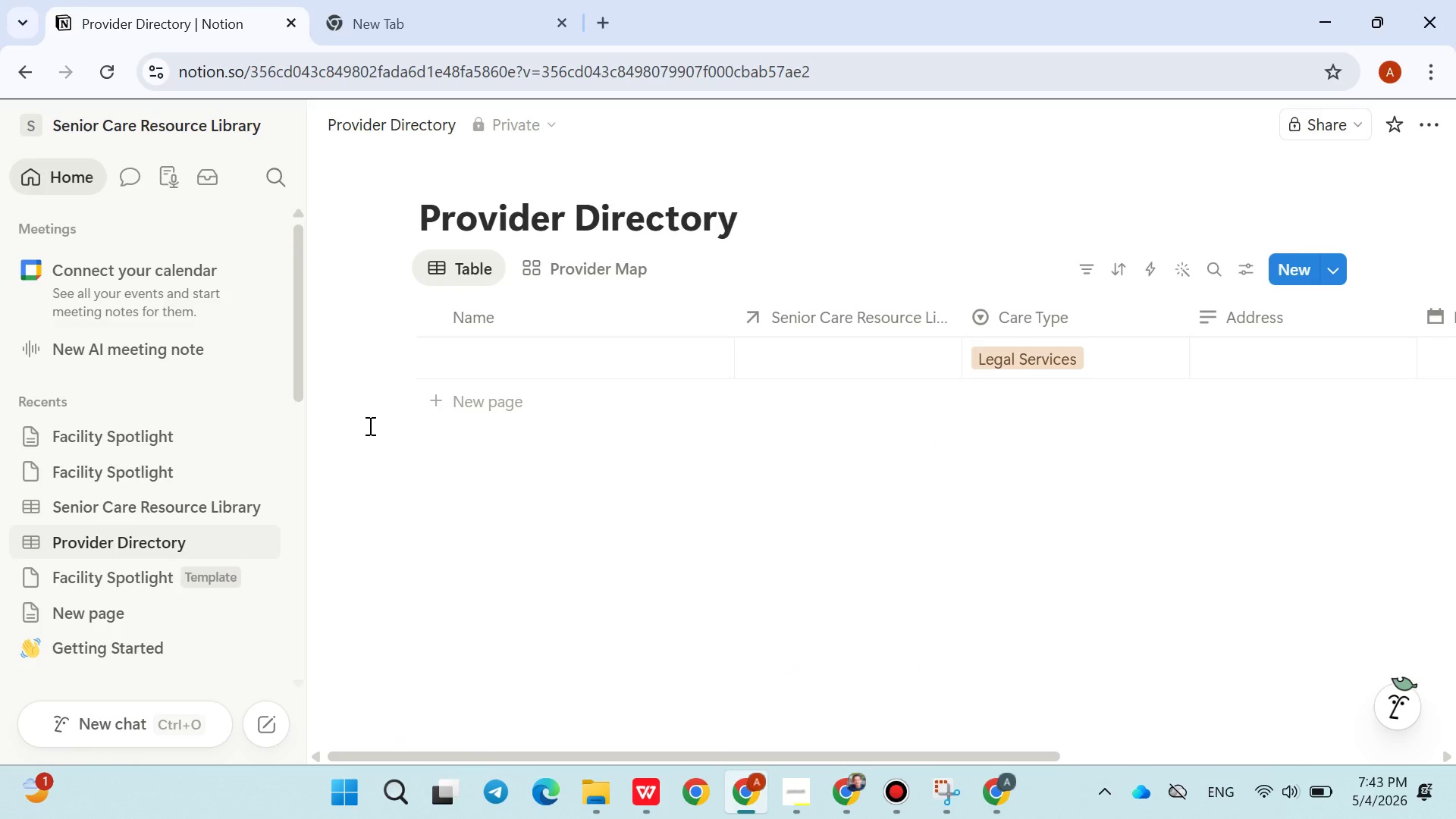 
left_click([494, 348])
 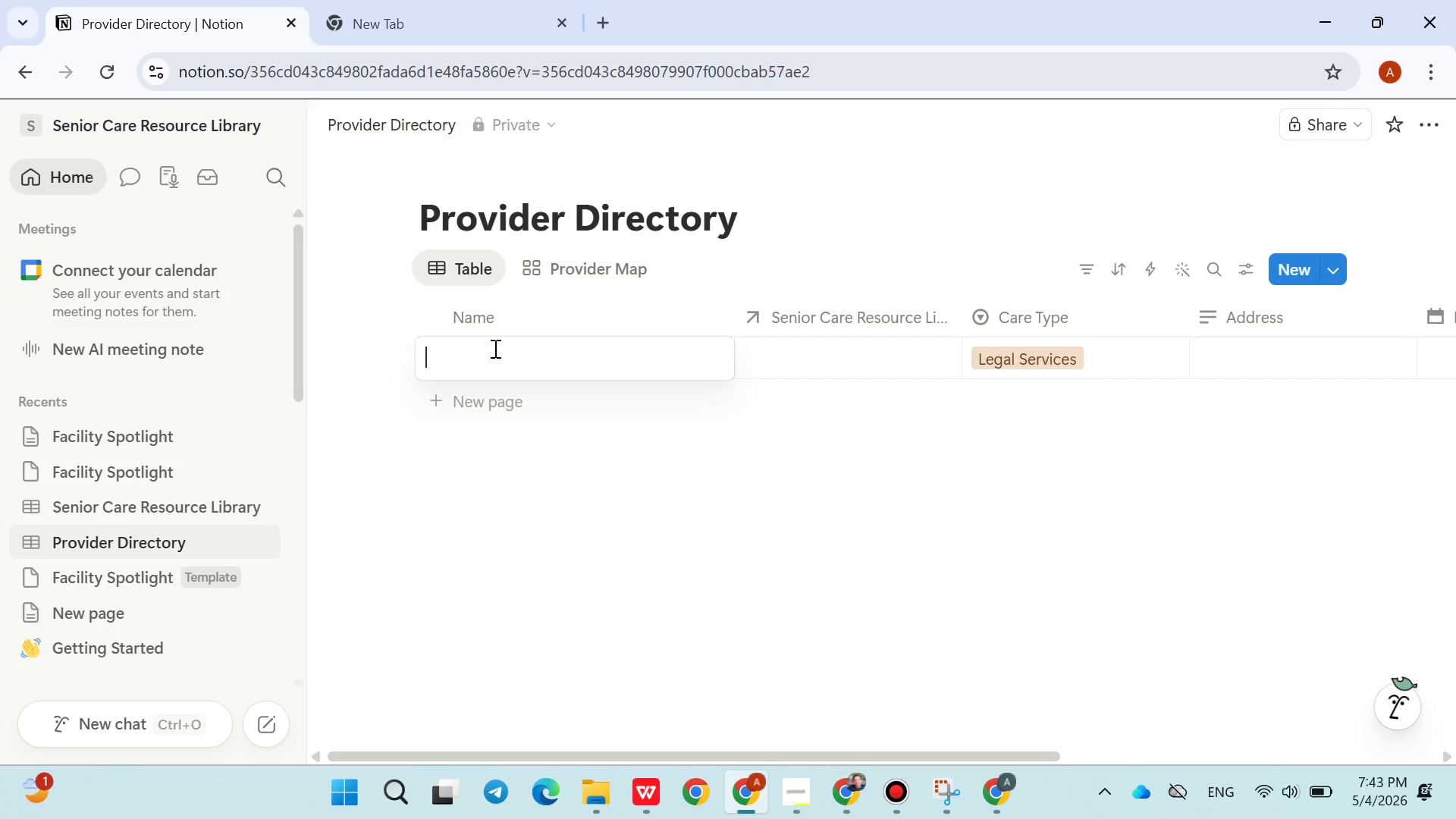 
wait(7.88)
 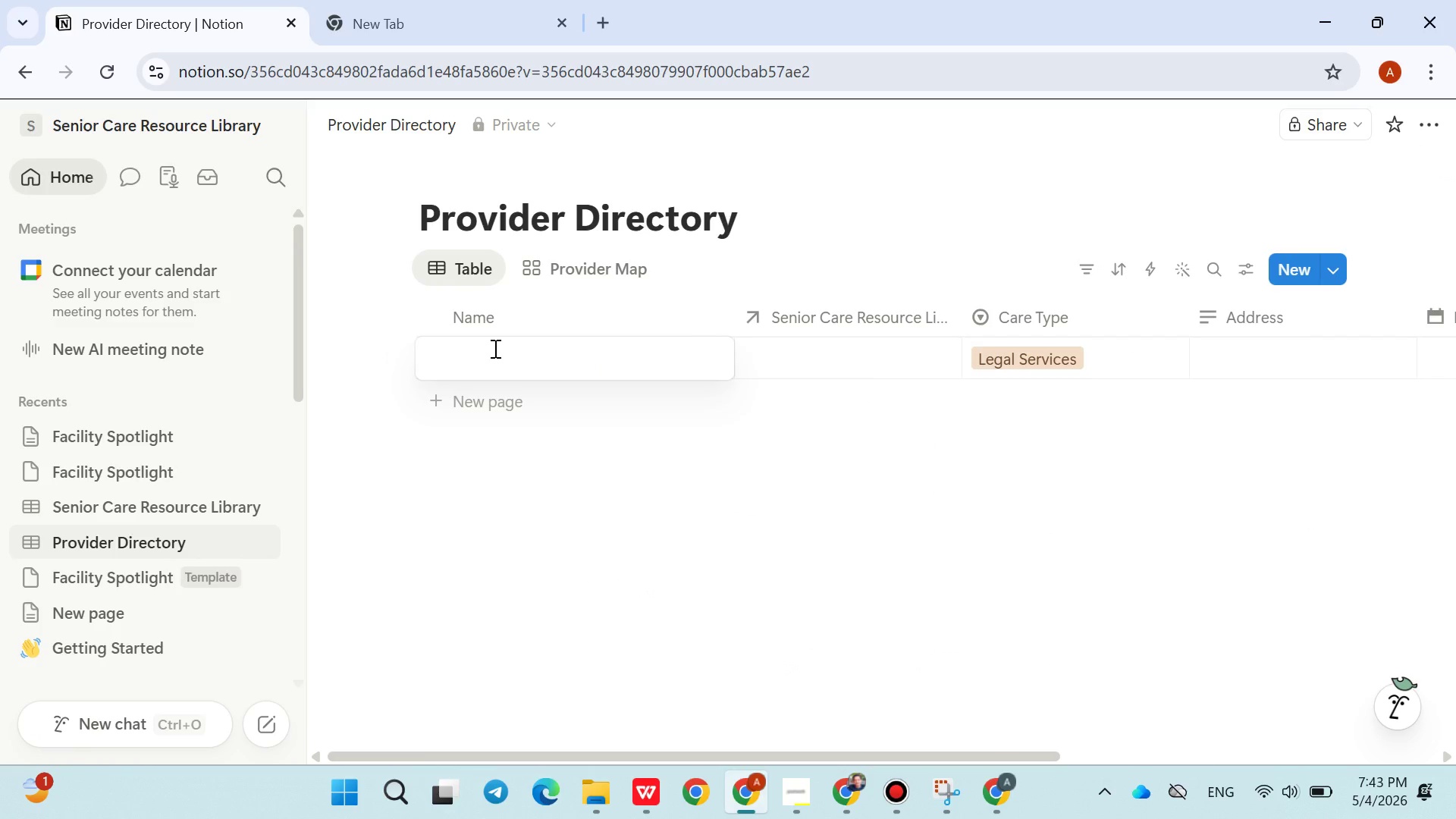 
type(Sn)
key(Backspace)
type(unrise Memory Care)
 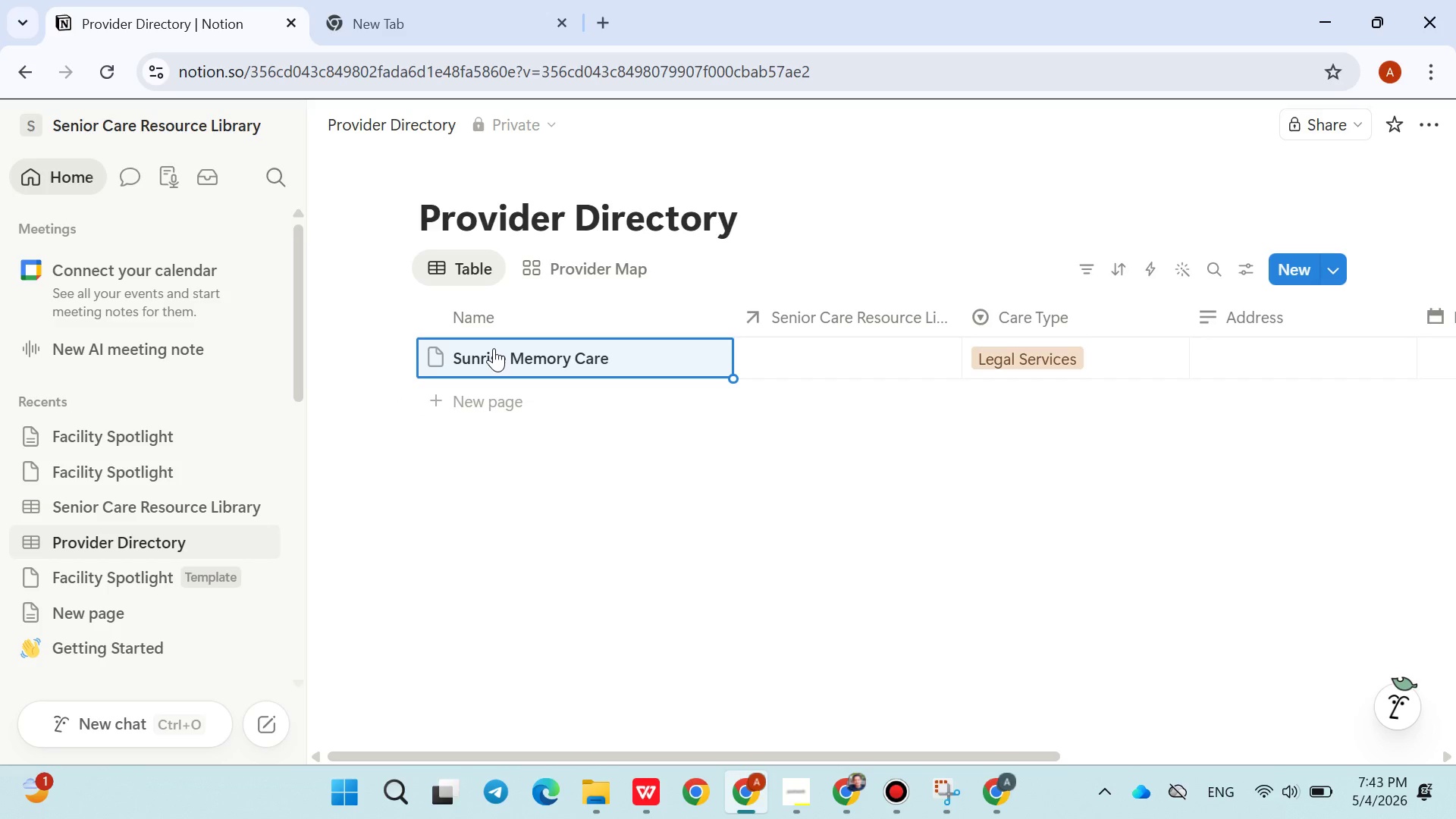 
 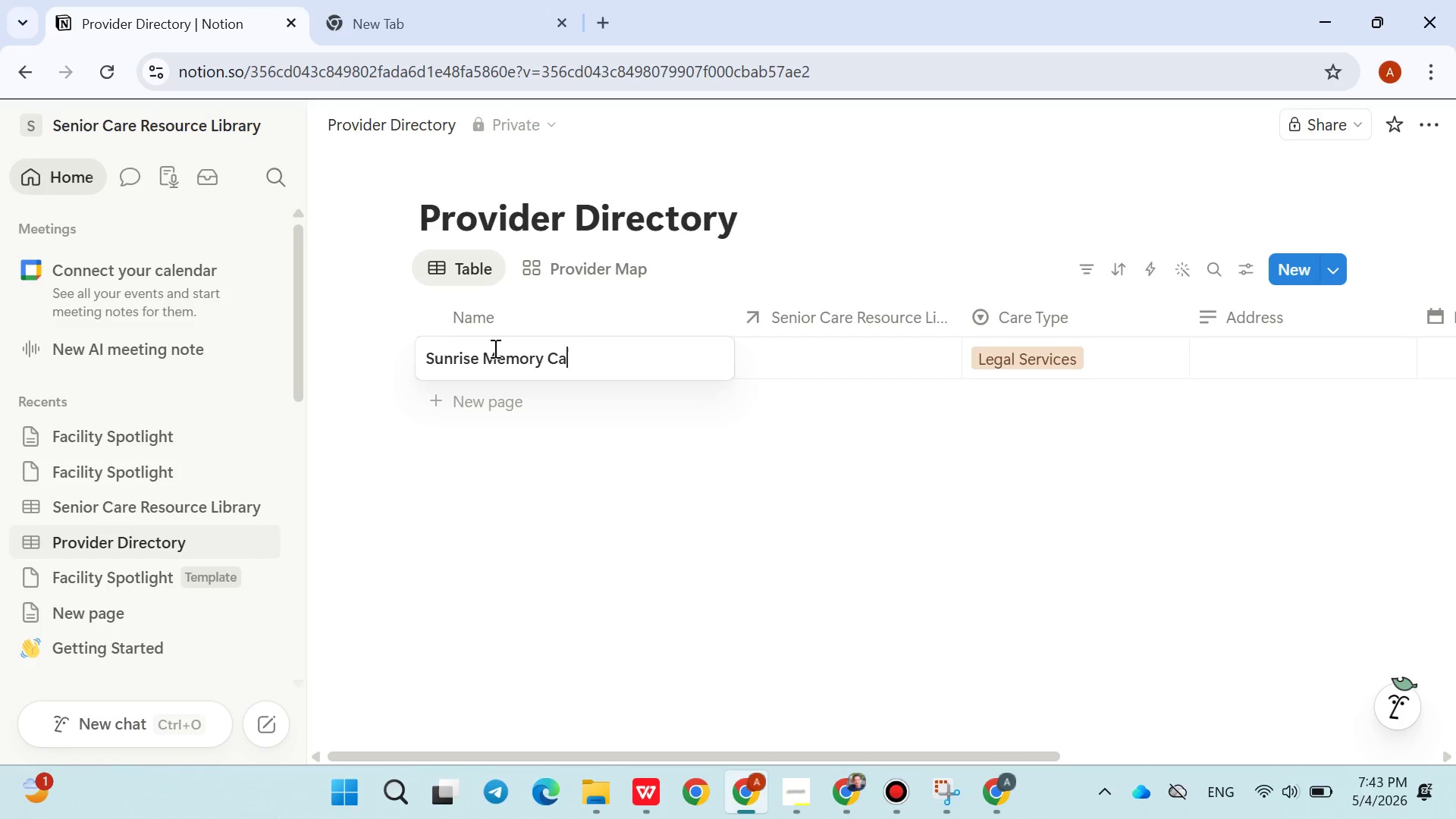 
key(Enter)
 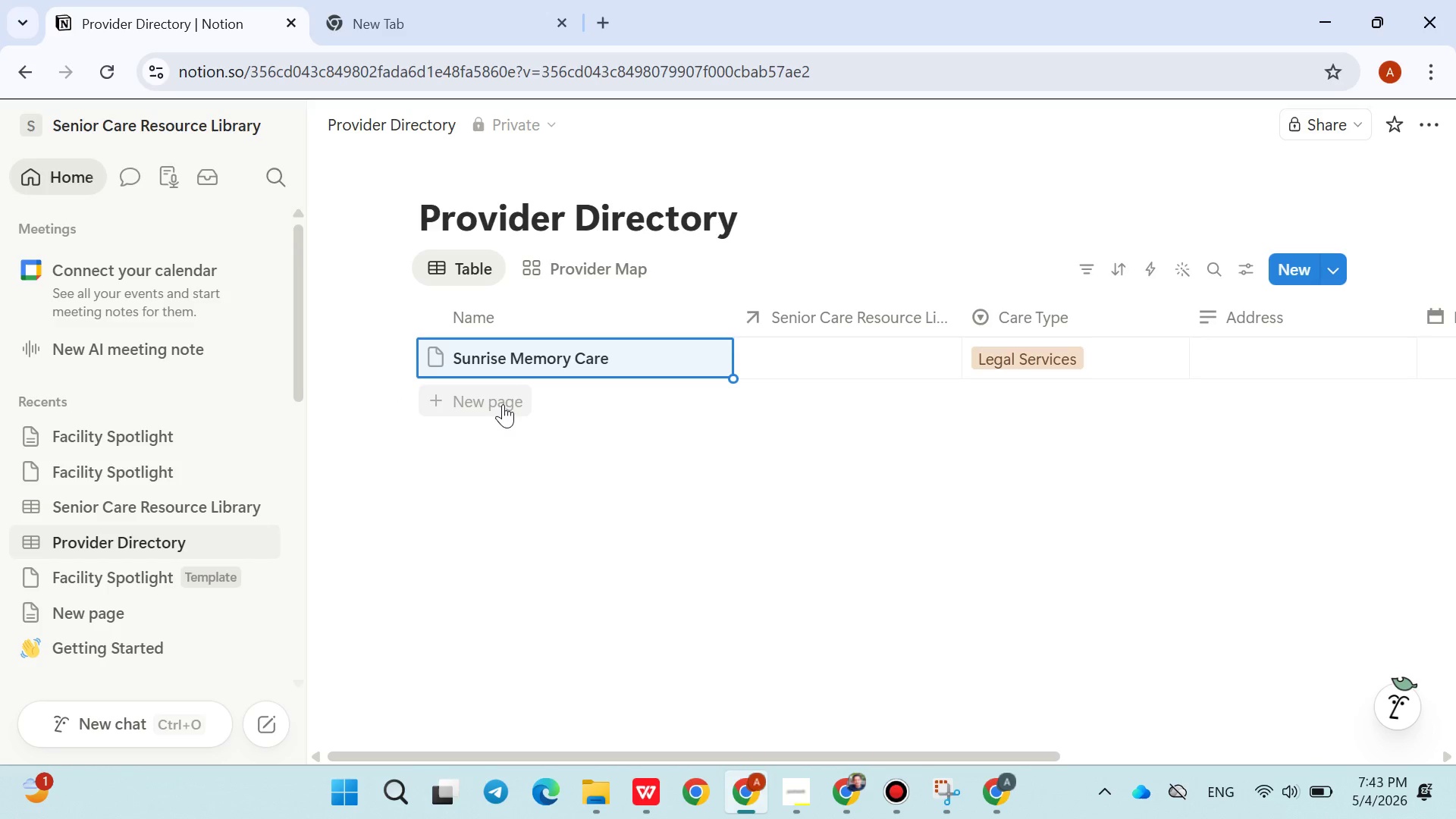 
left_click([502, 404])
 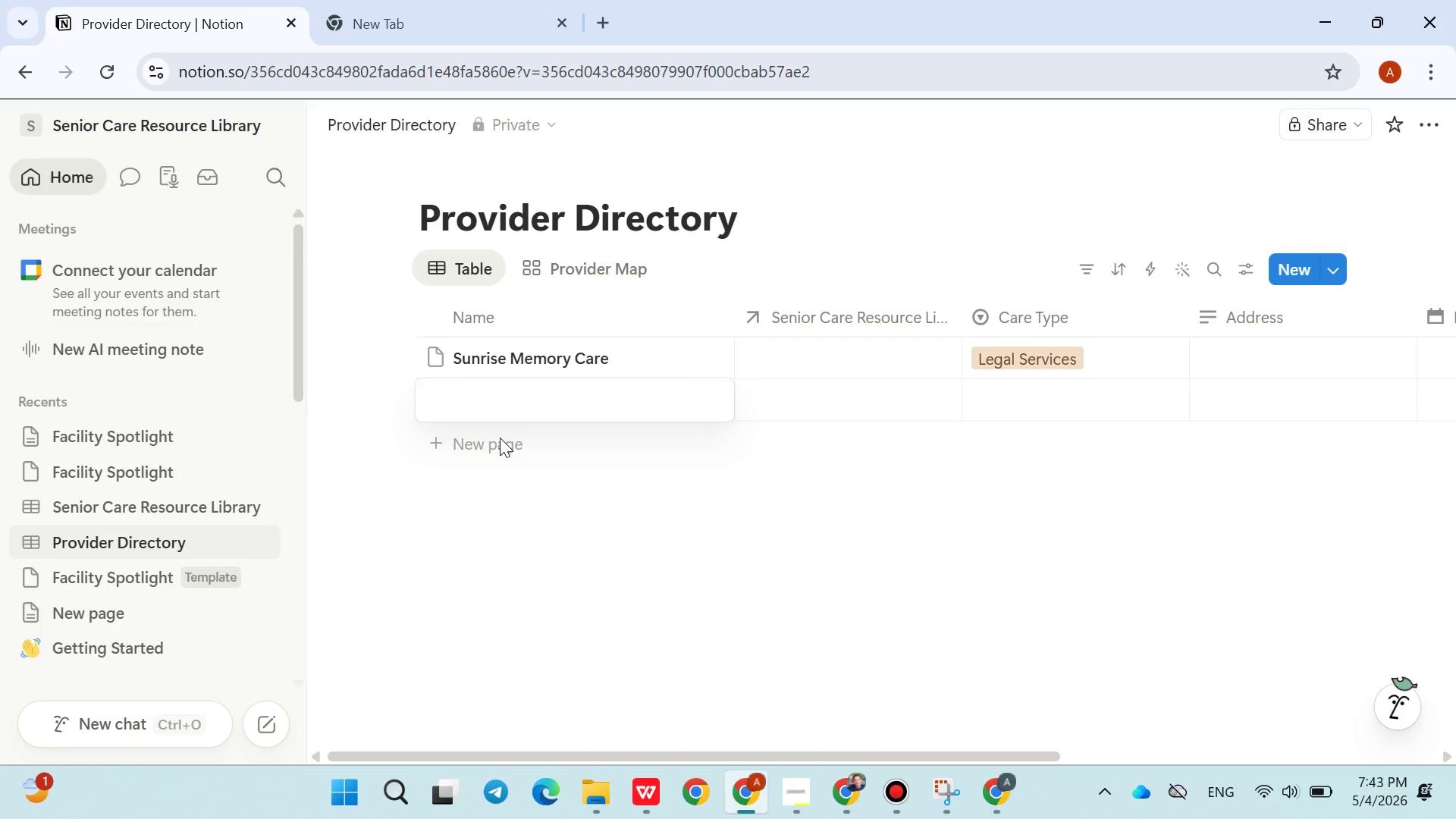 
double_click([500, 438])
 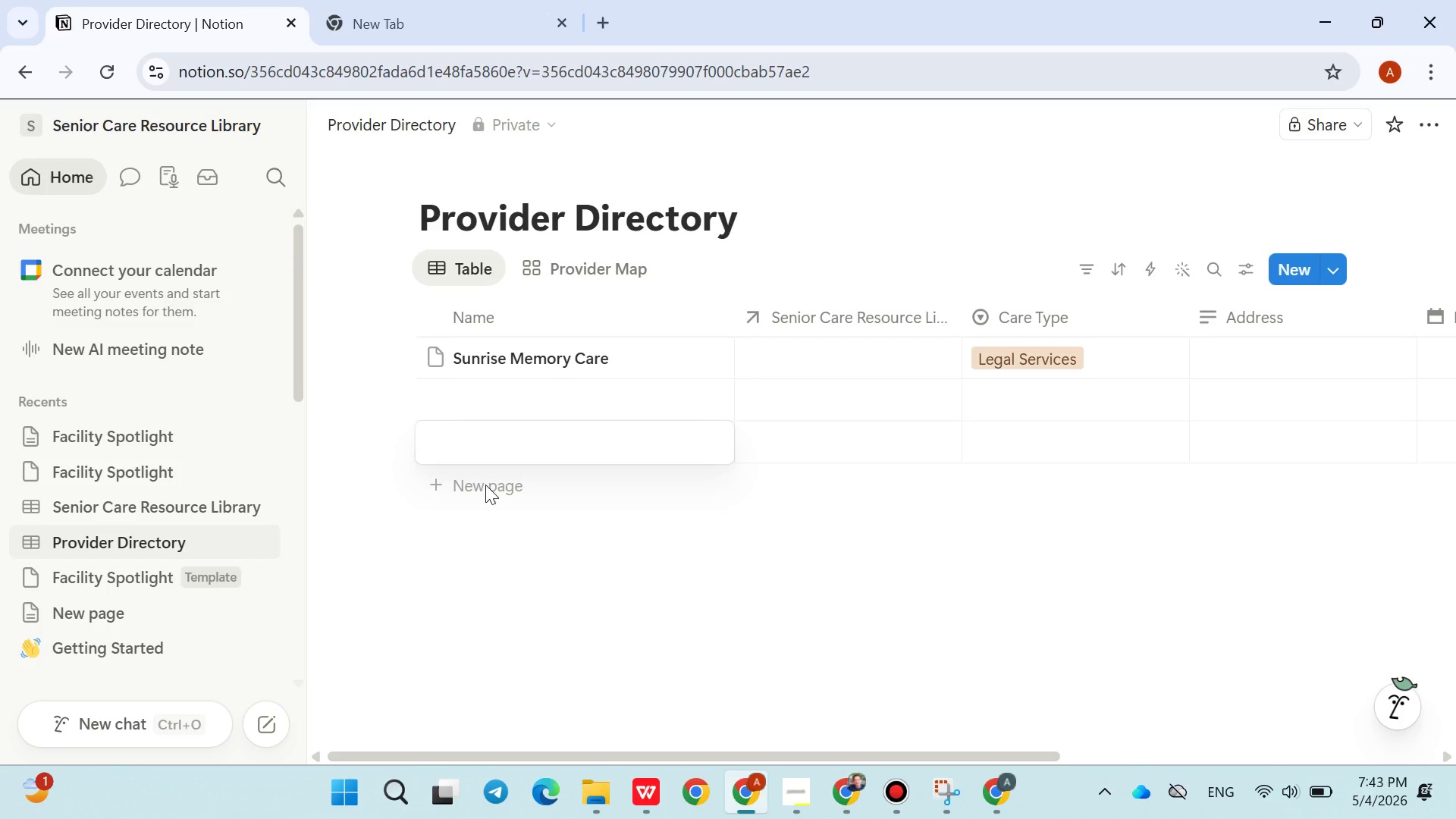 
double_click([485, 485])
 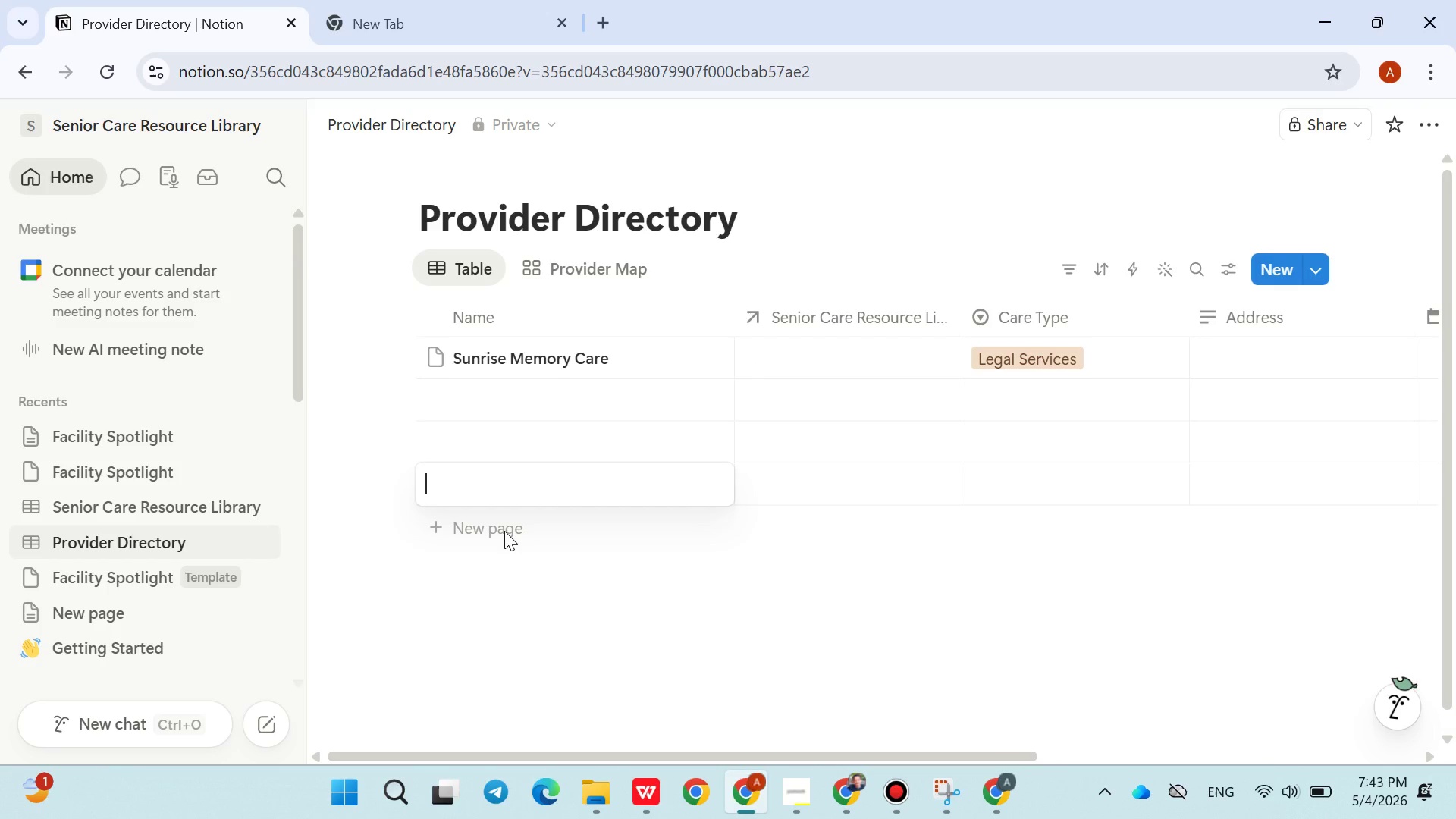 
double_click([495, 526])
 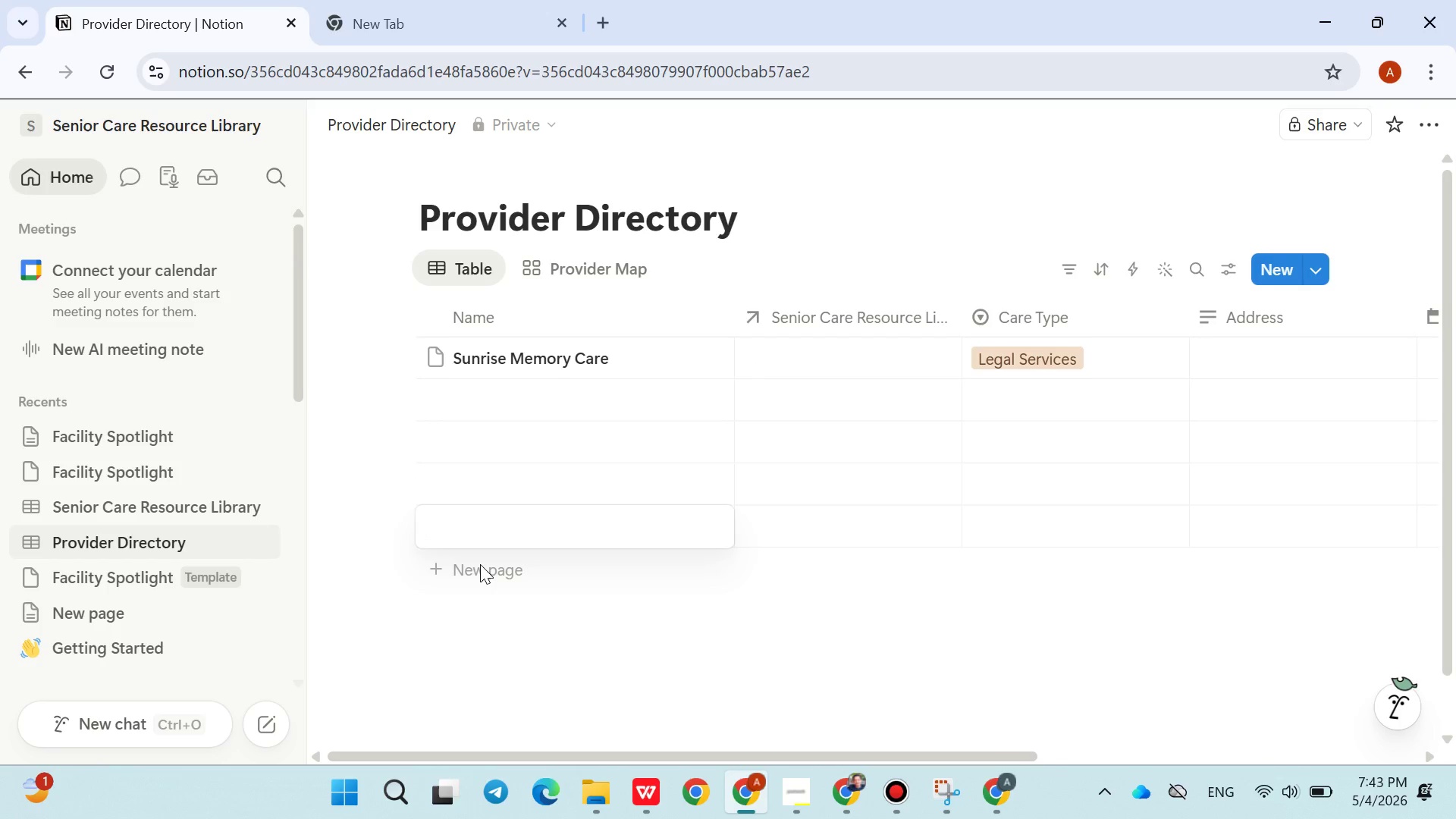 
double_click([480, 564])
 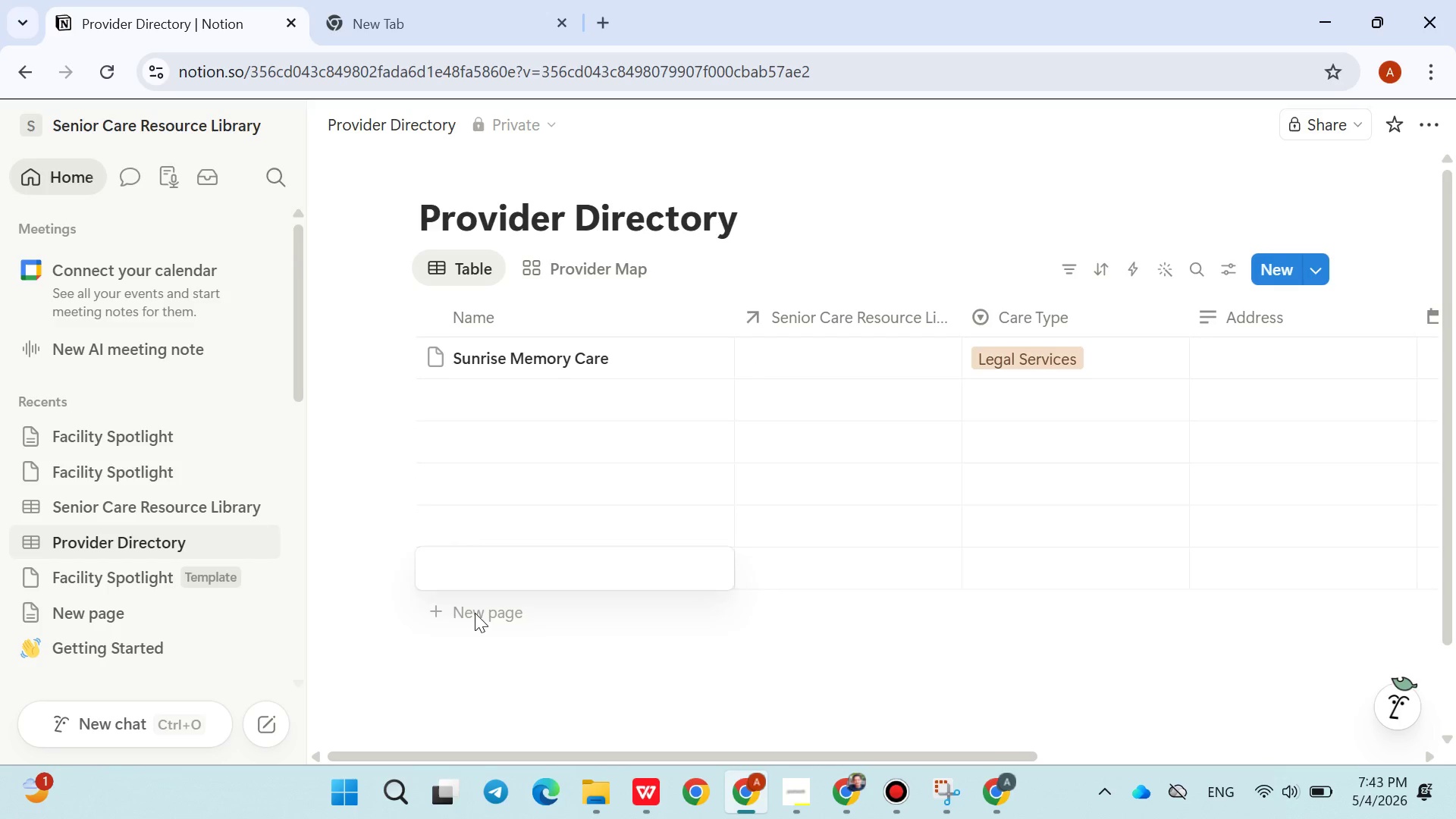 
double_click([475, 613])
 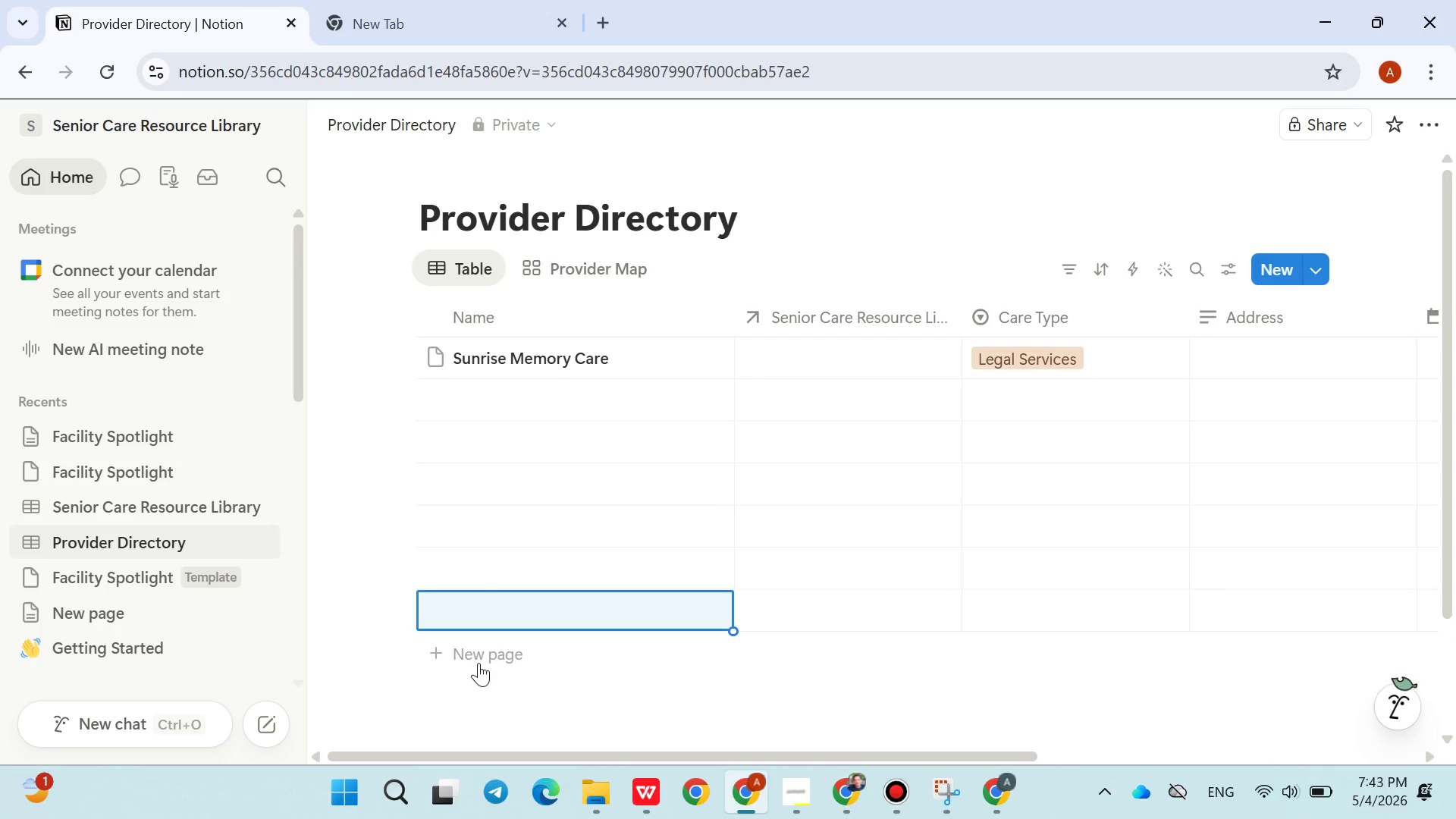 
double_click([479, 657])
 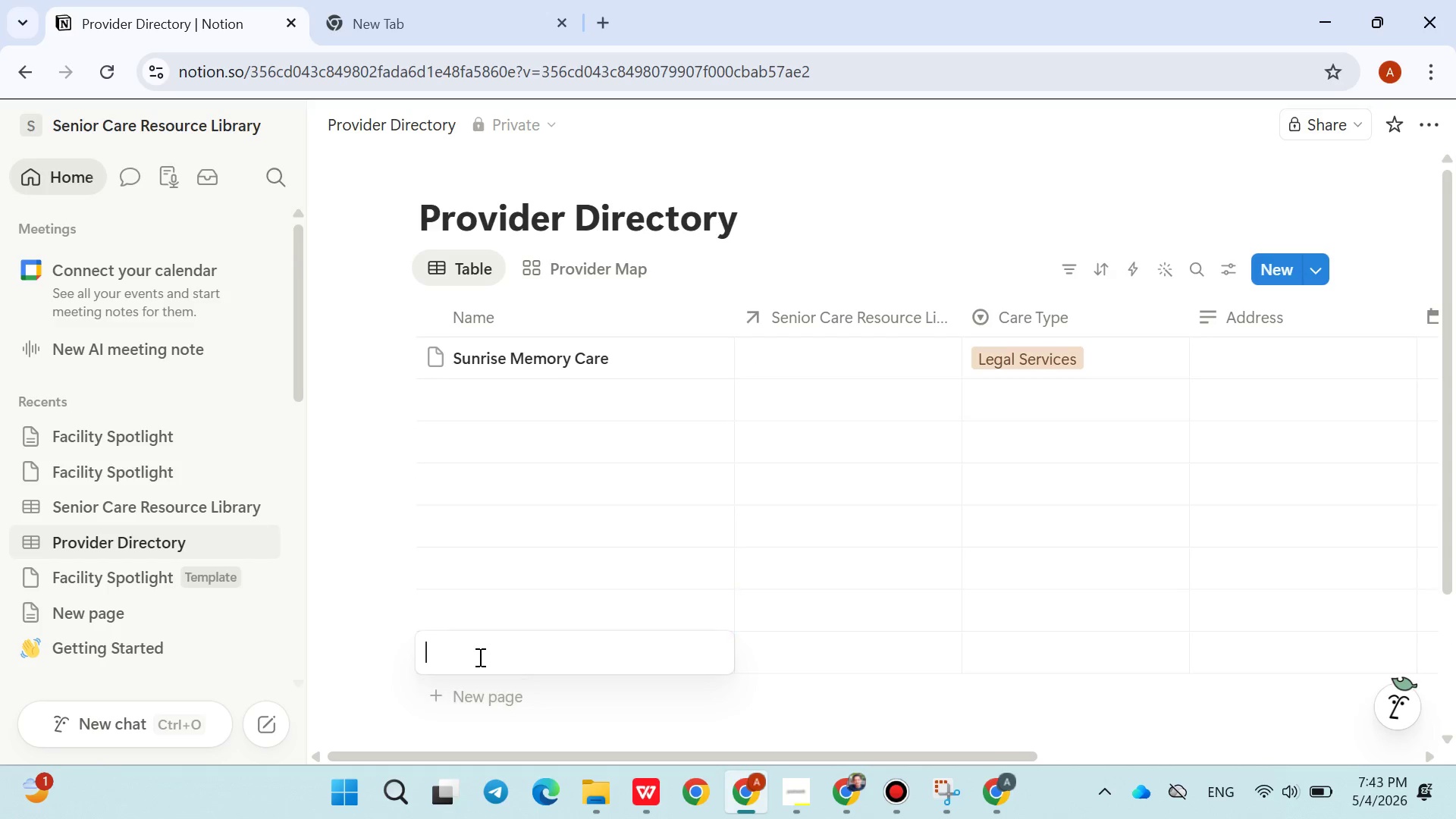 
triple_click([479, 657])
 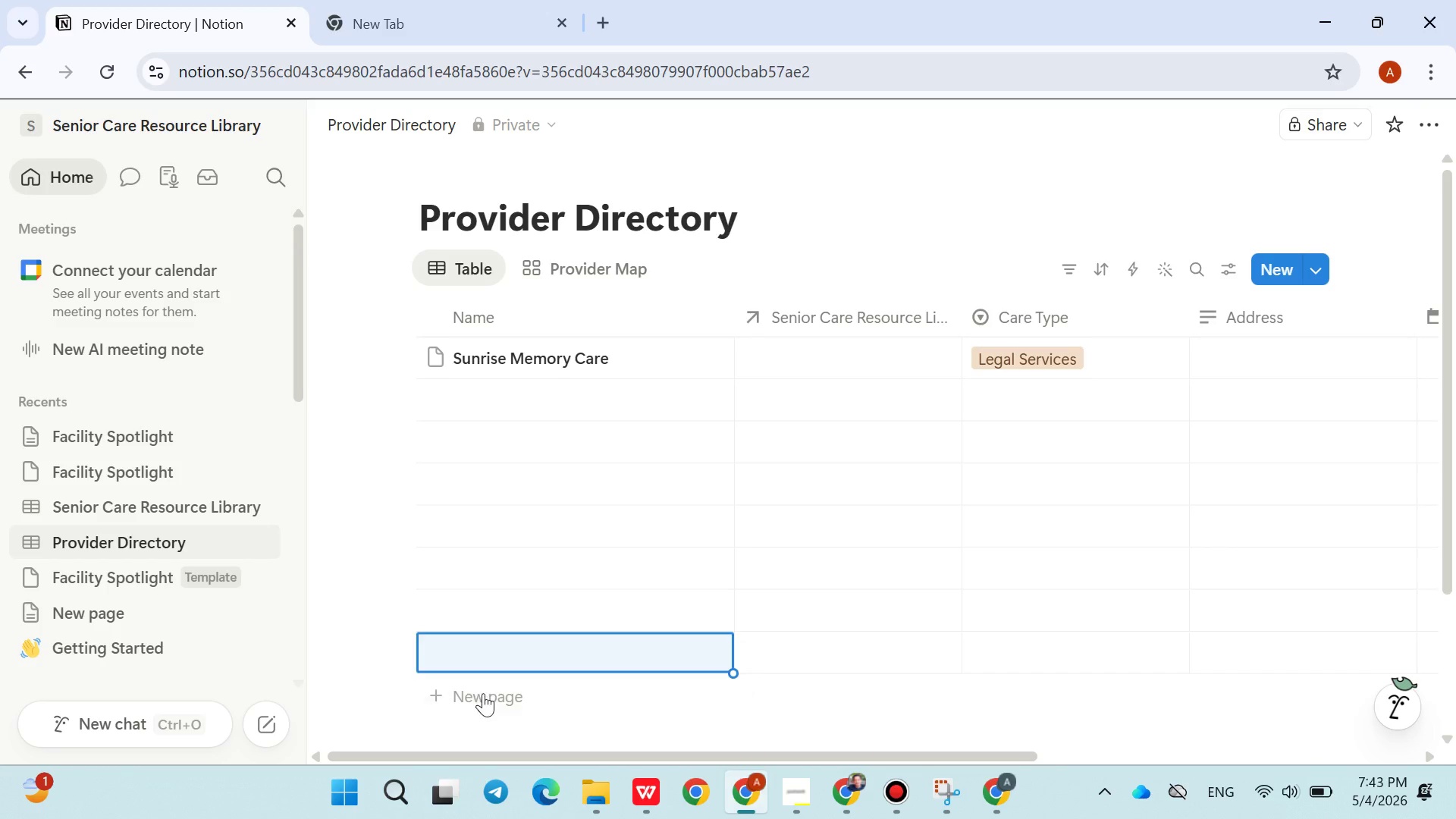 
double_click([483, 693])
 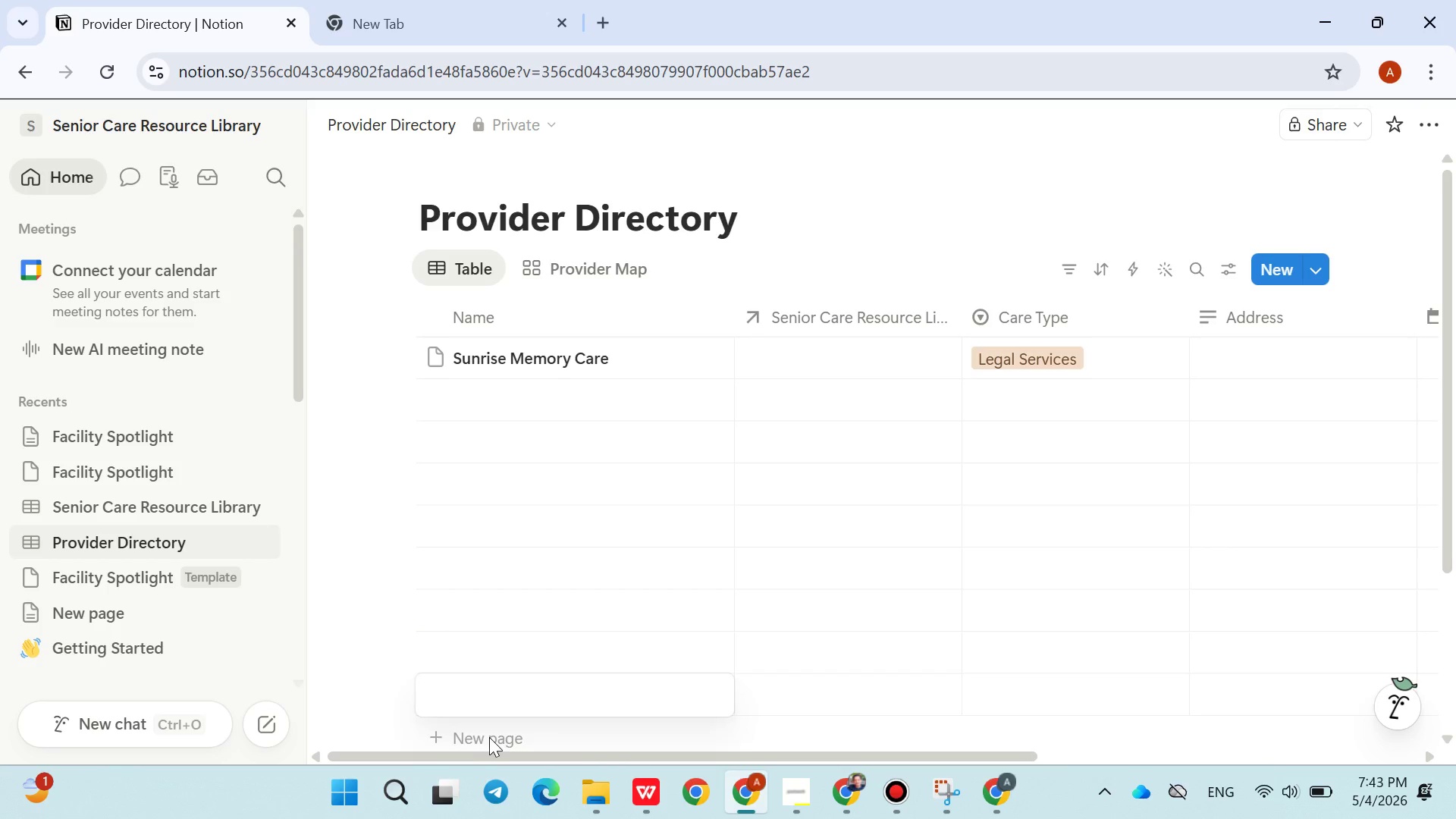 
double_click([489, 737])
 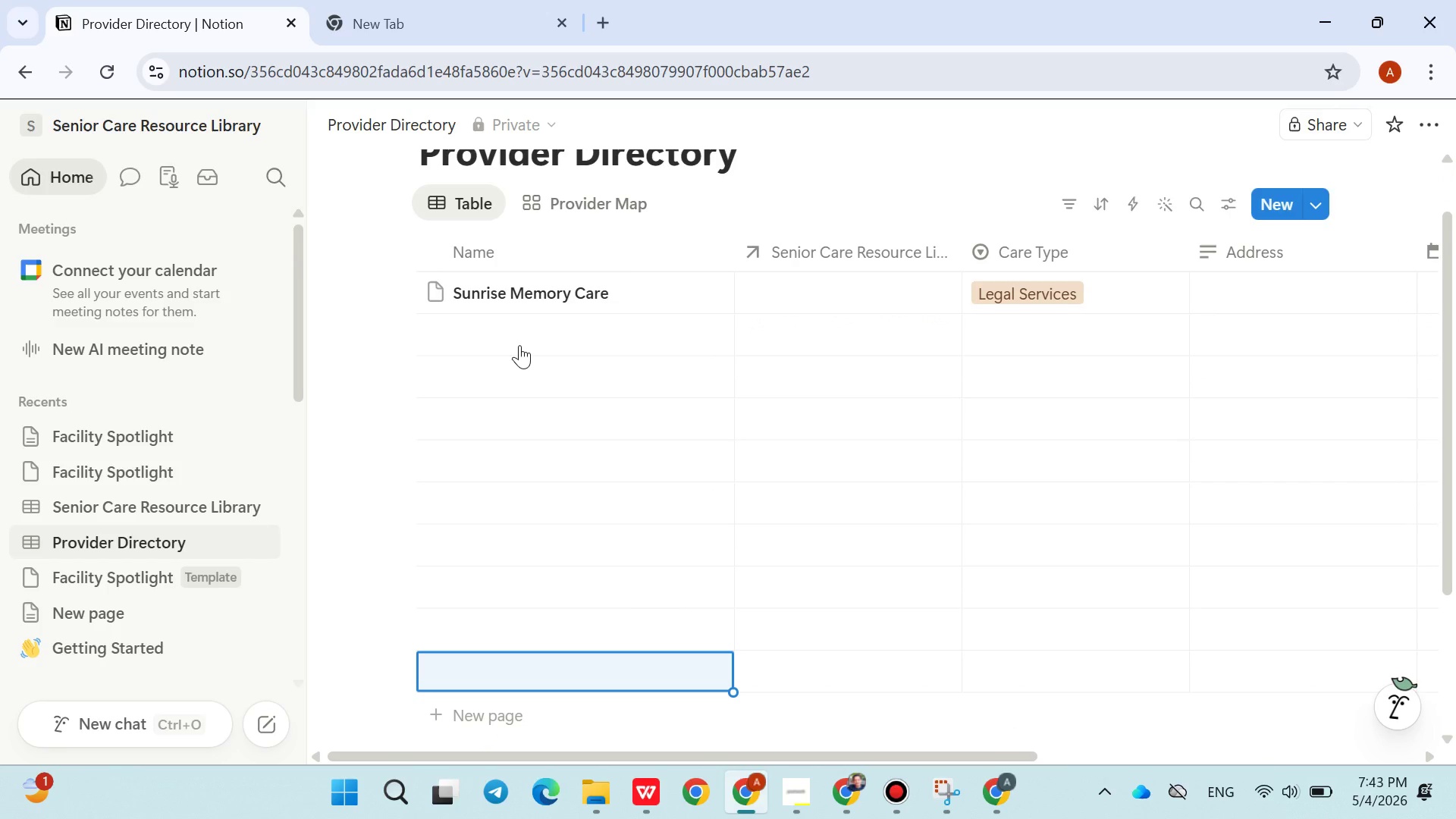 
double_click([518, 341])
 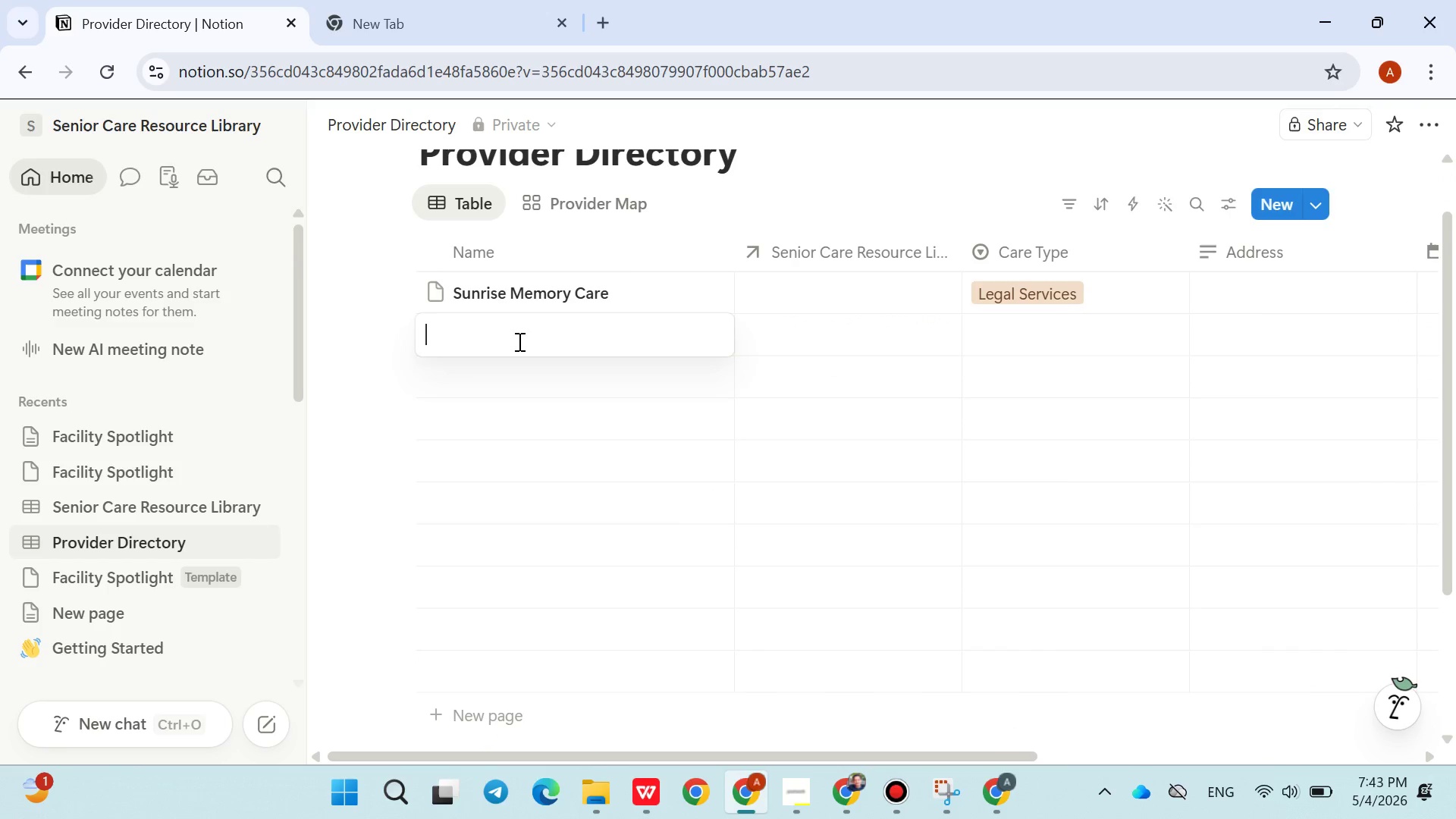 
type(Golden Age Assisted Livig)
key(Backspace)
type(ng)
 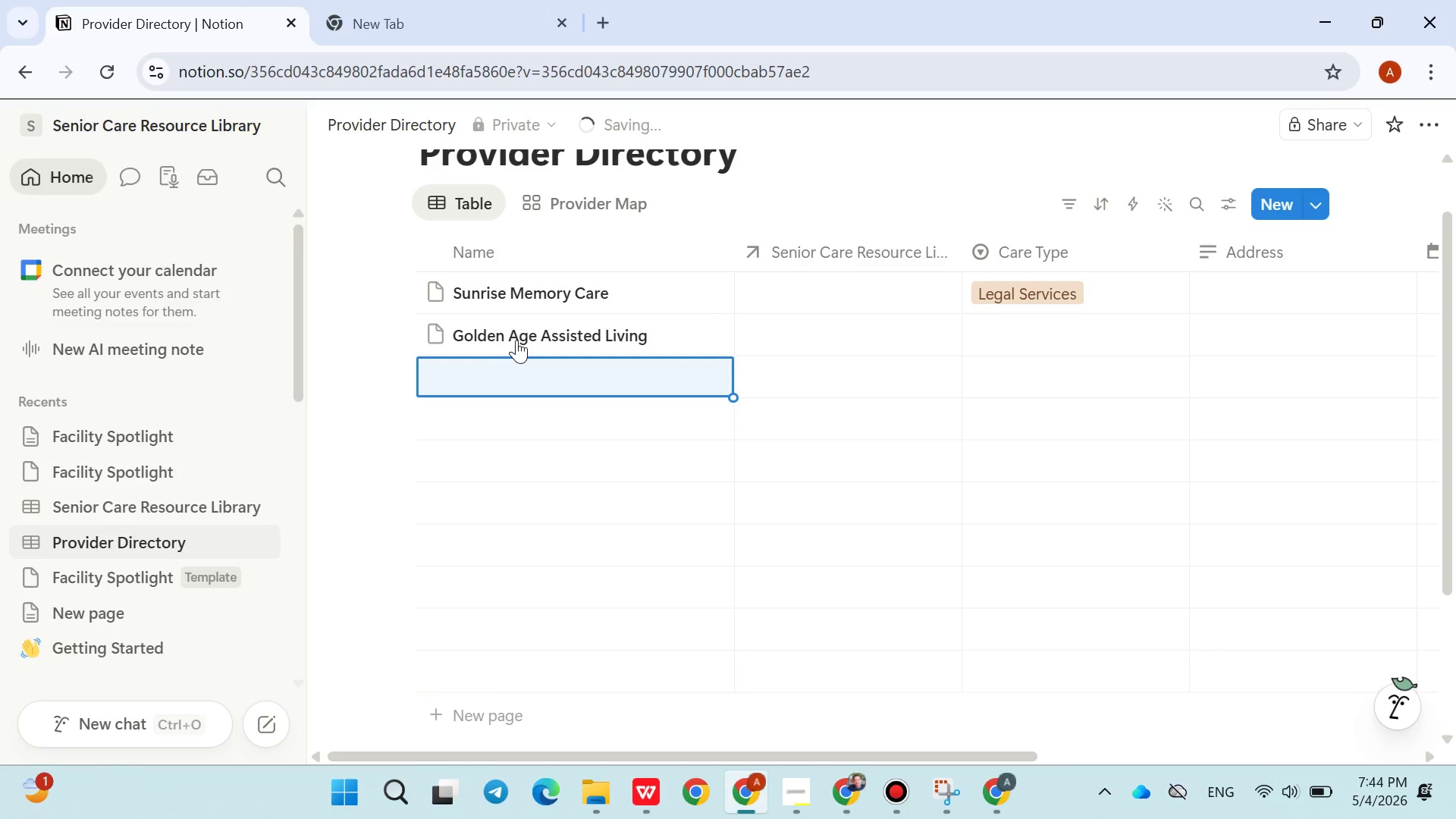 
 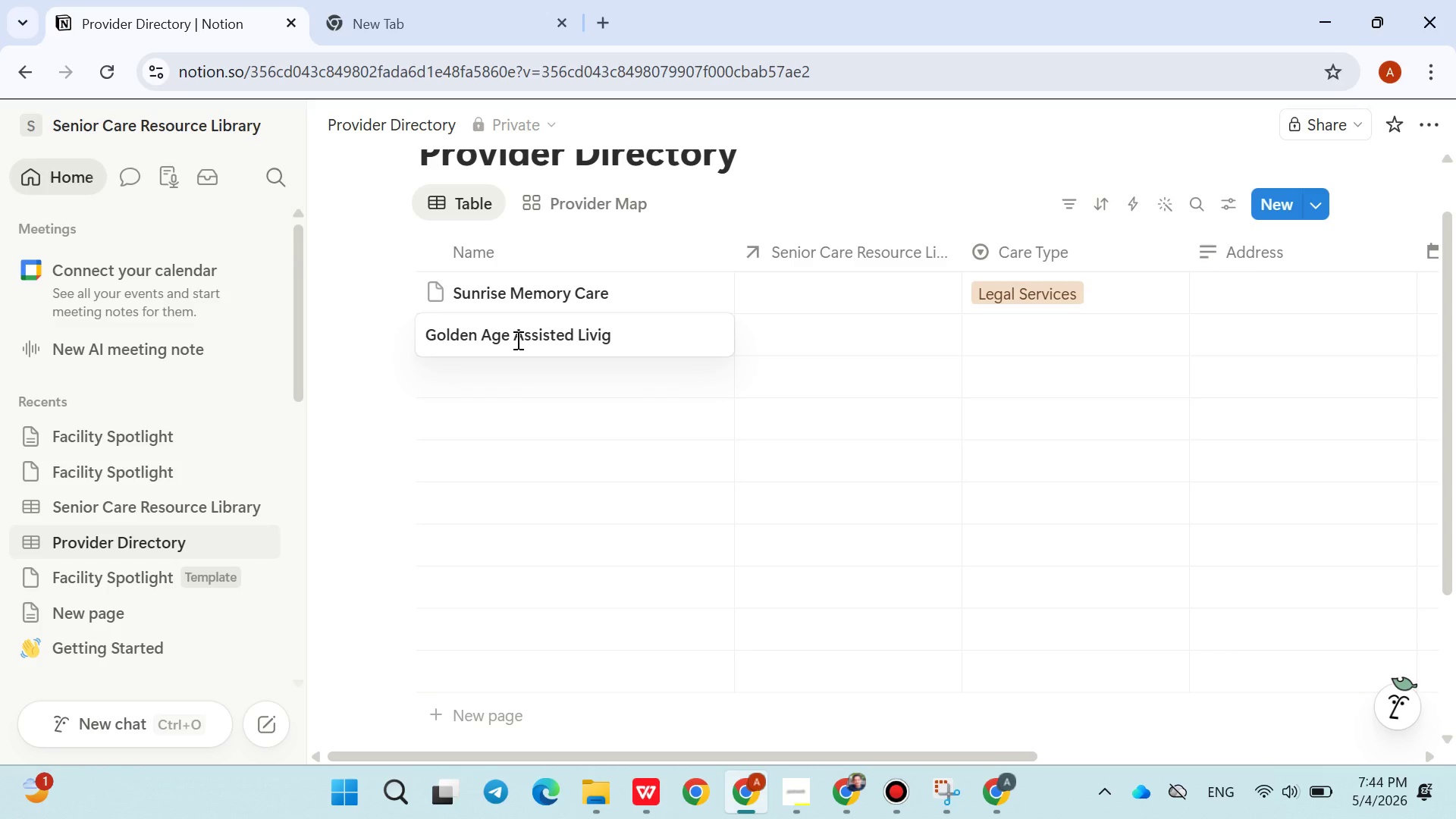 
key(Enter)
 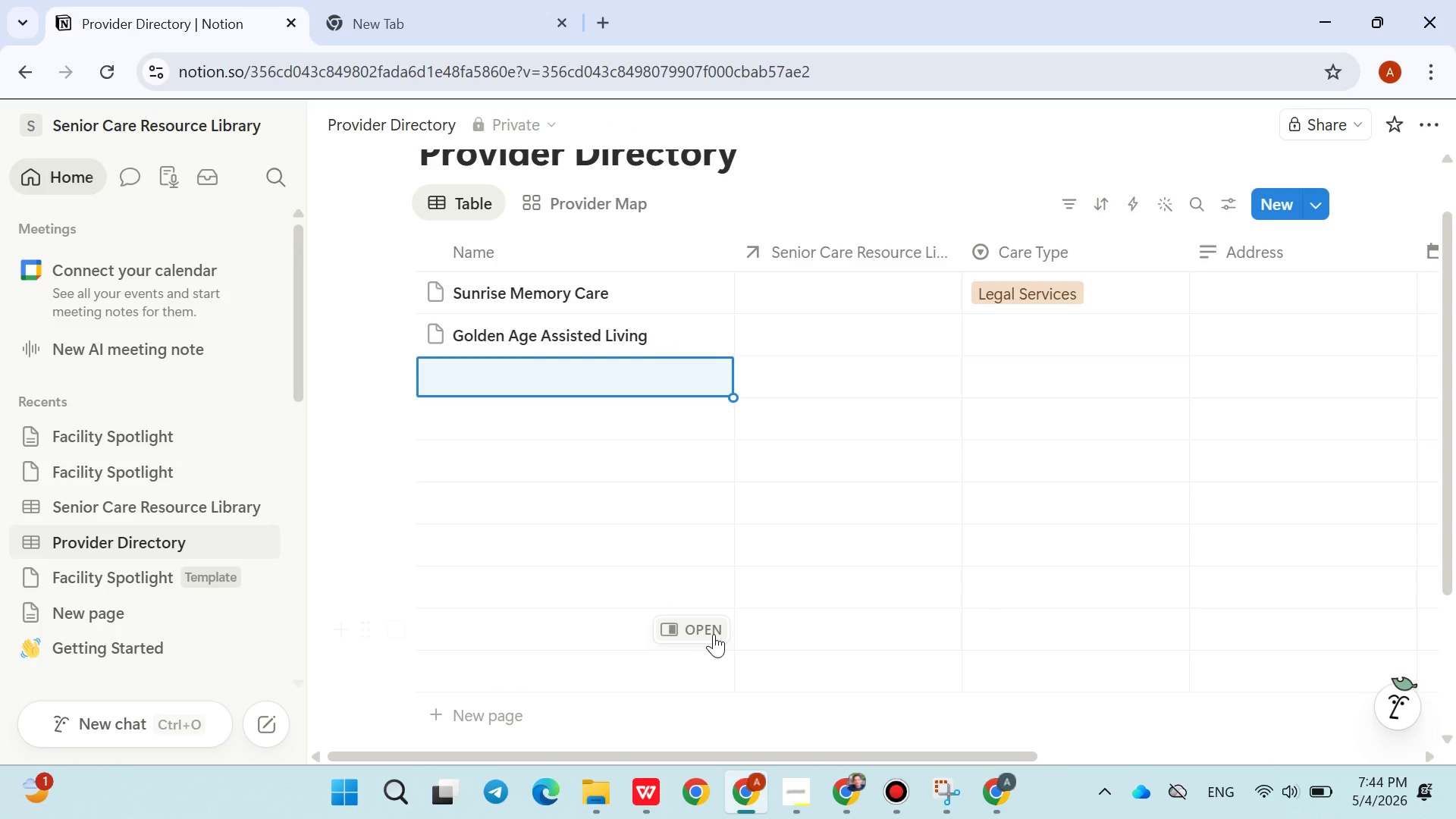 
left_click([996, 791])
 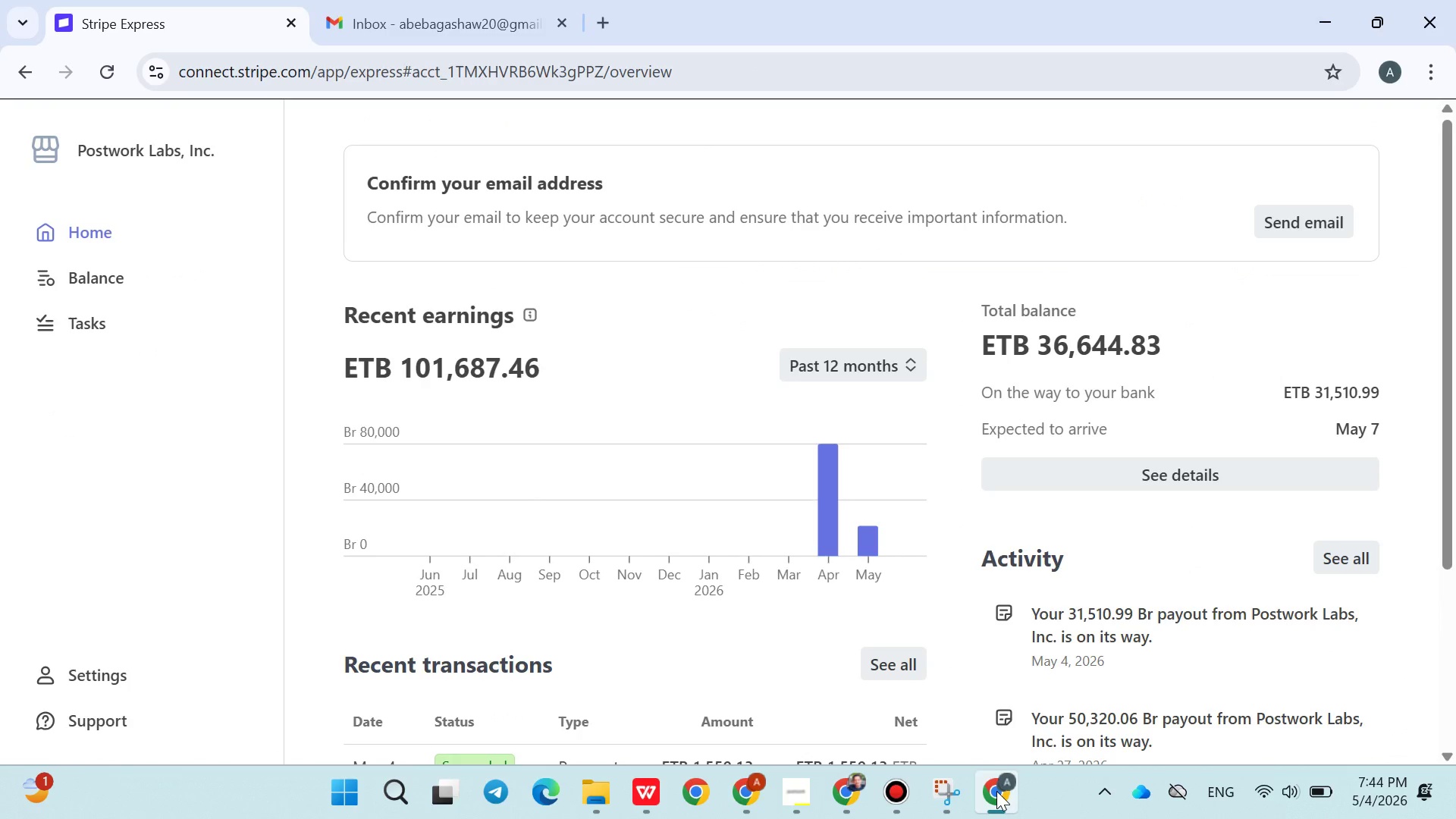 
left_click([996, 791])
 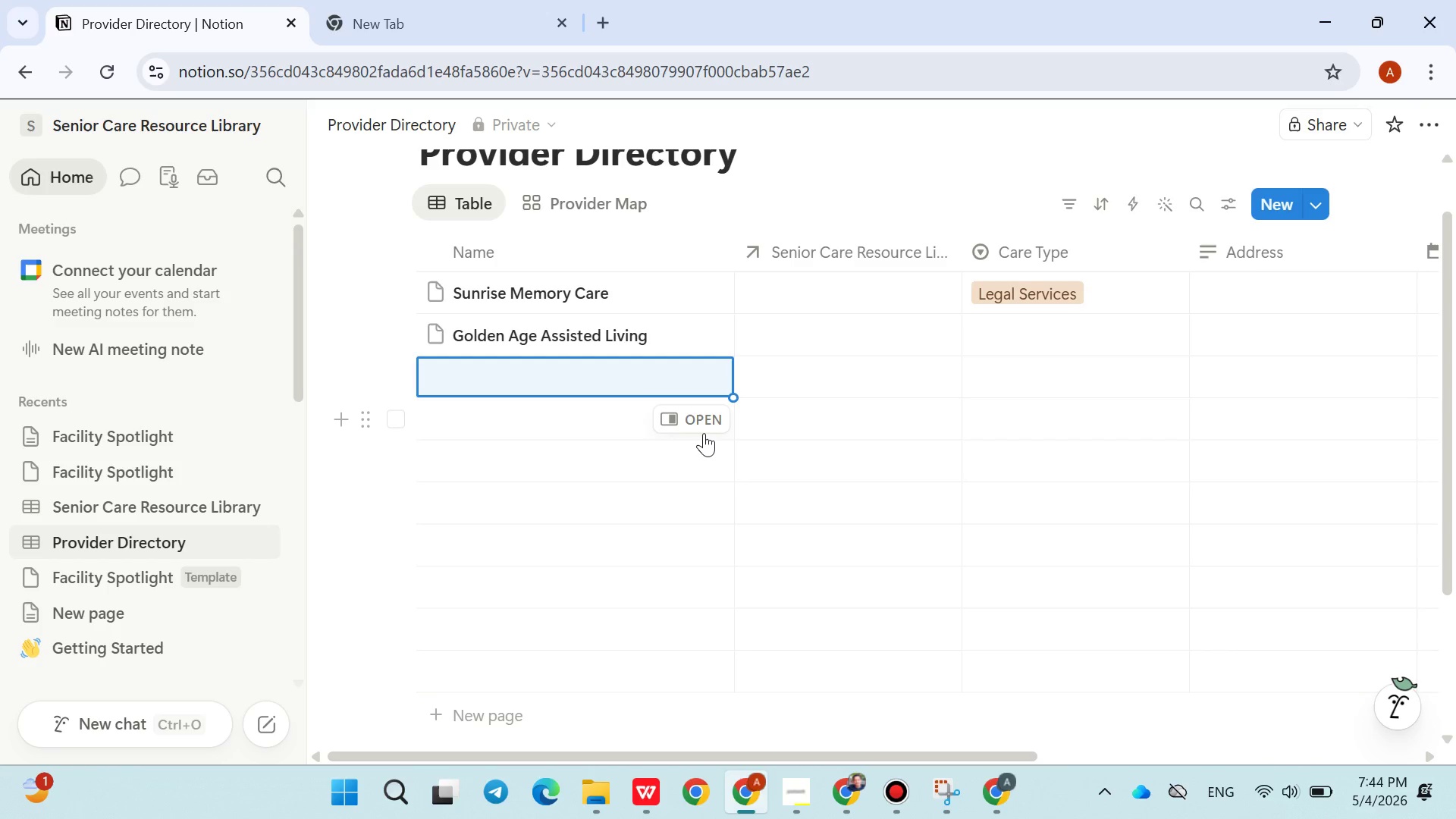 
wait(6.38)
 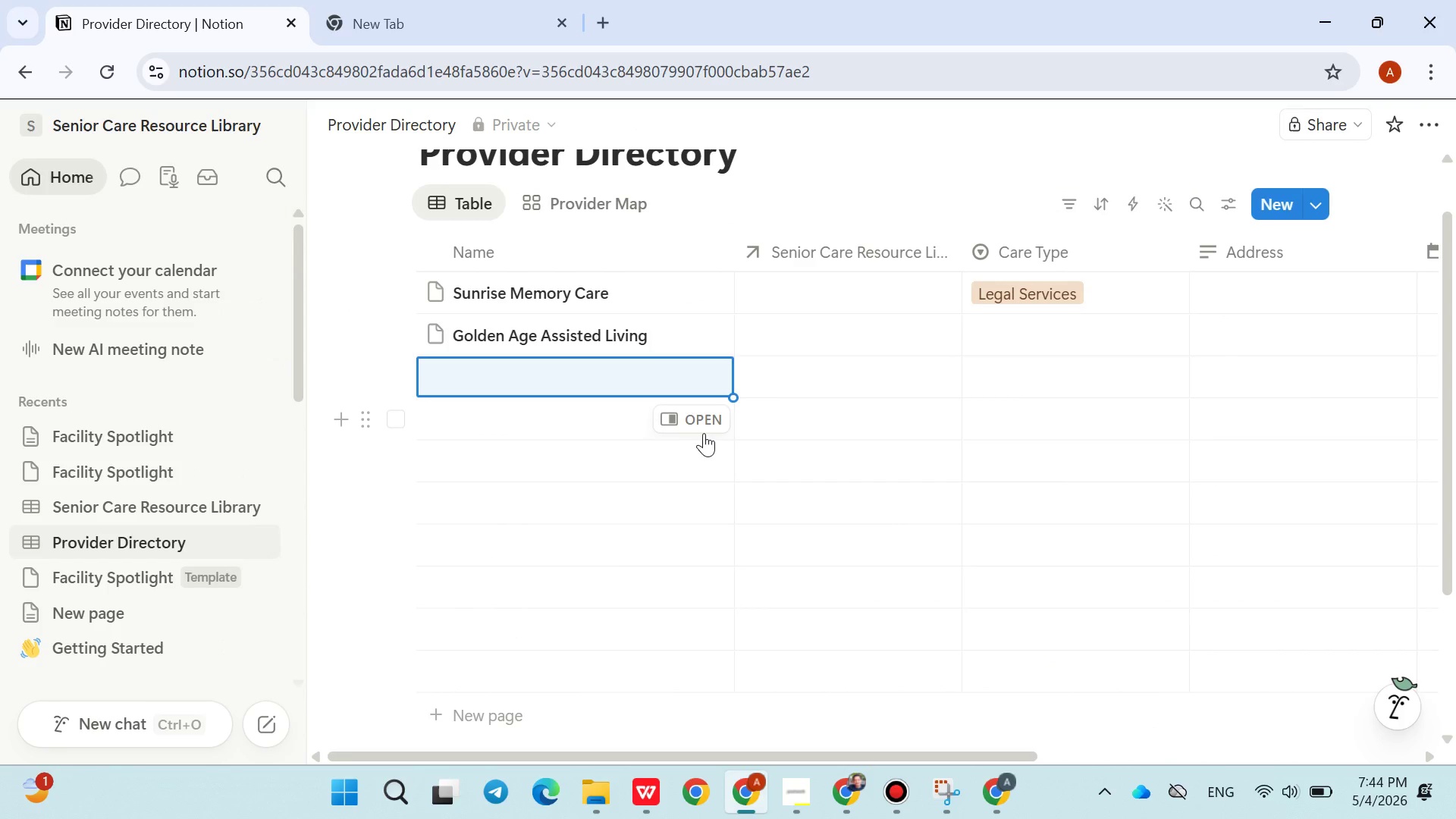 
type(Harmoney Home Health Services)
 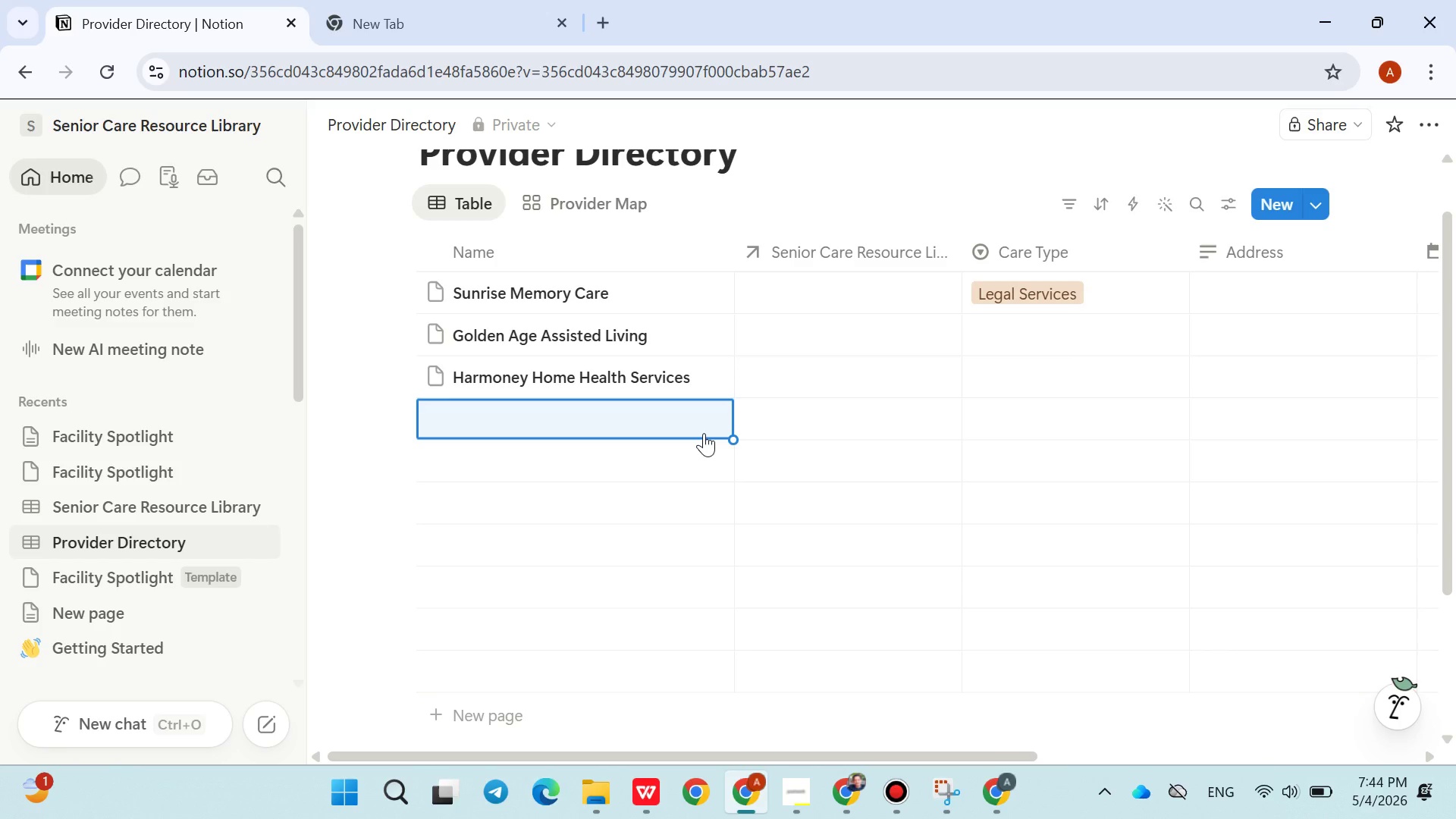 
 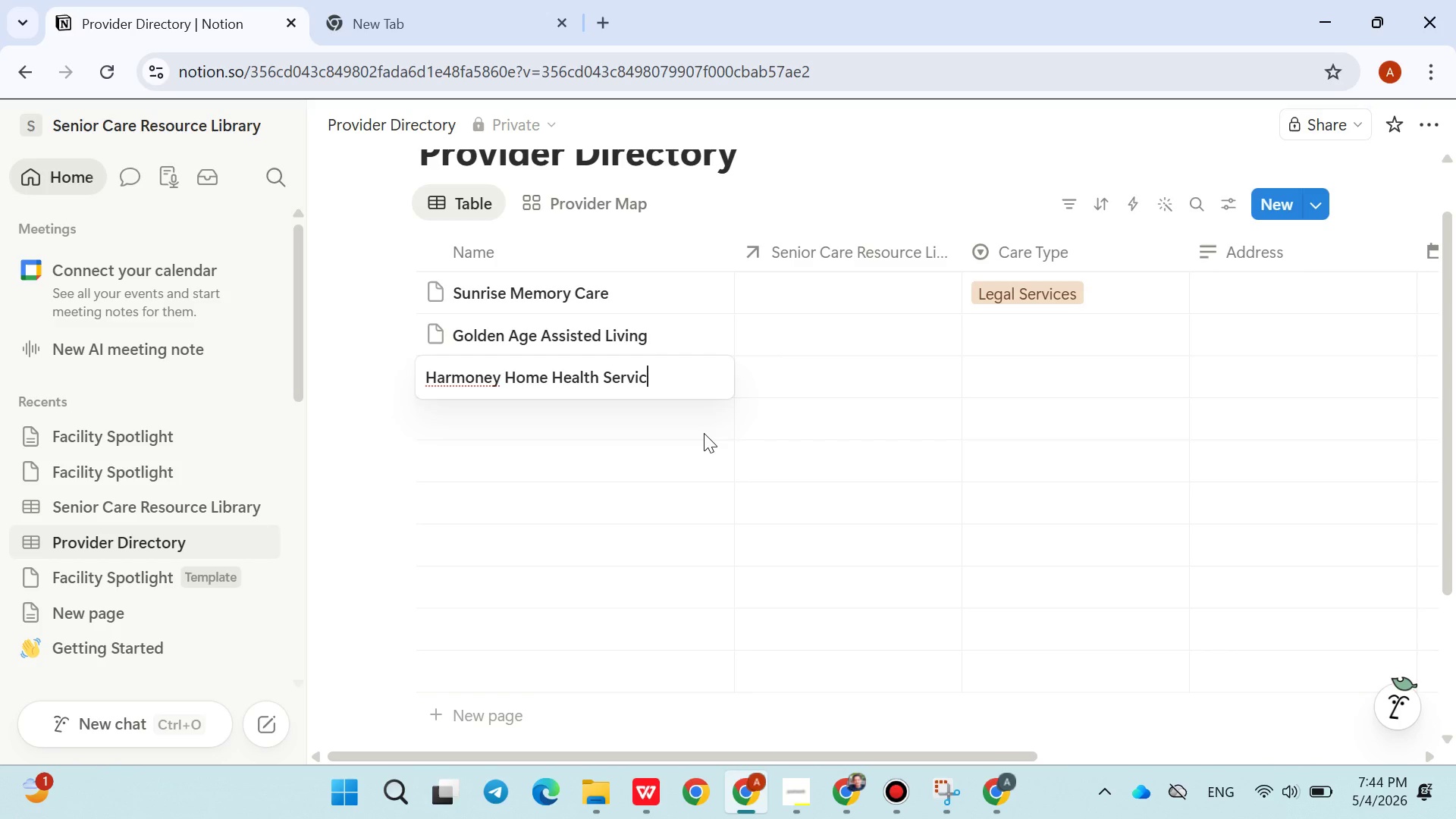 
key(Enter)
 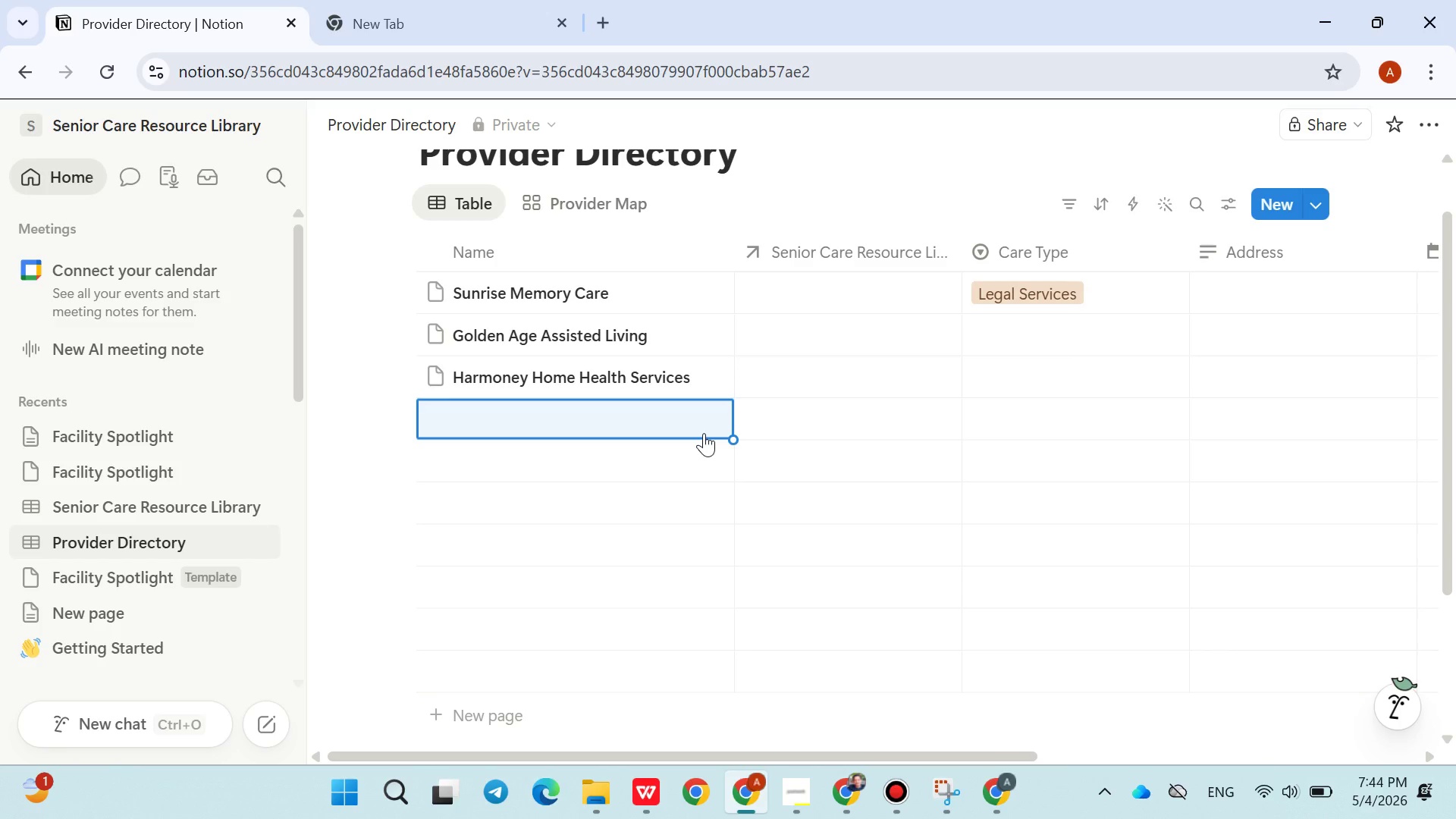 
type(Peacefull)
key(Backspace)
type( Minds Legal Advisors)
 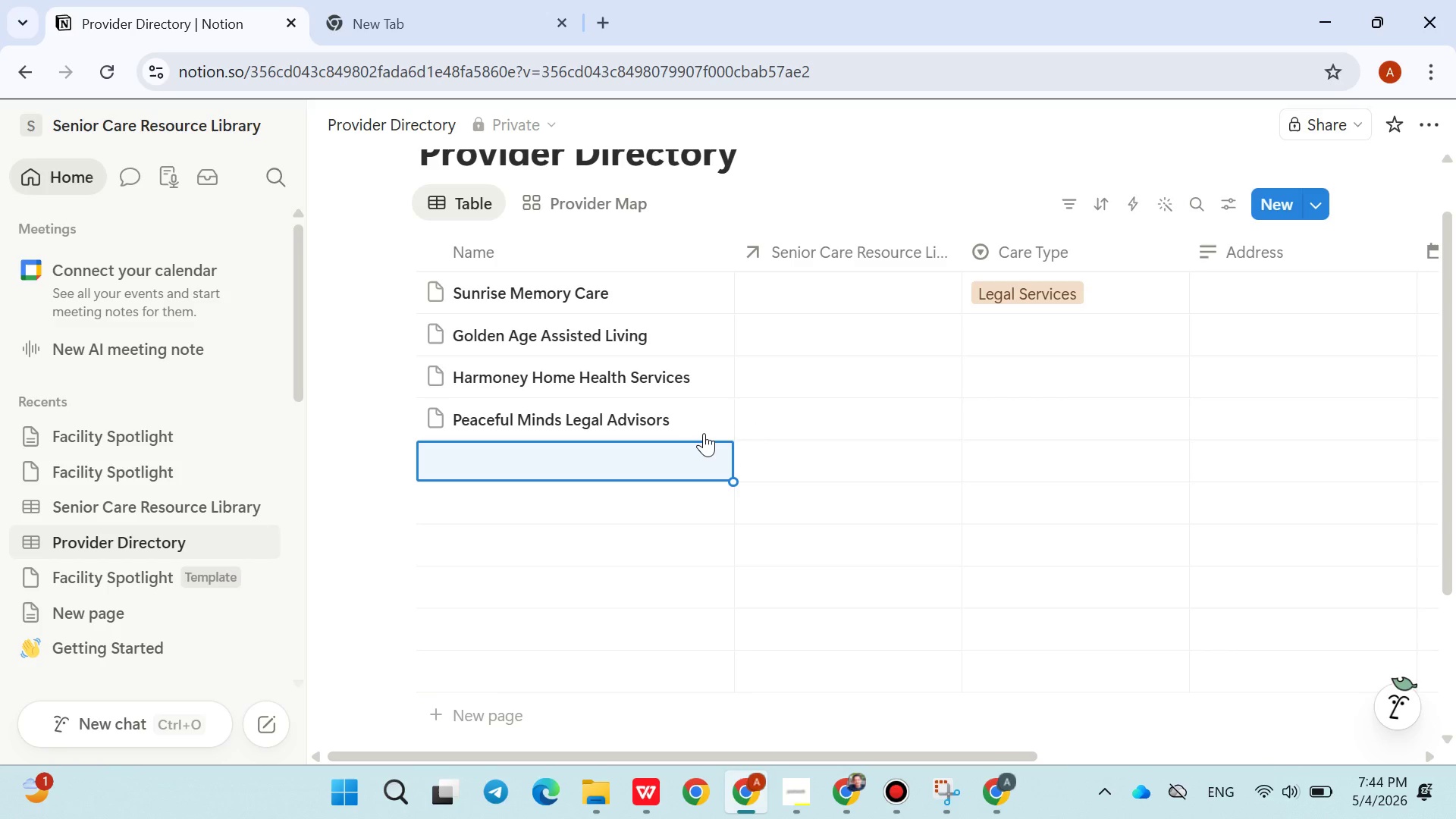 
 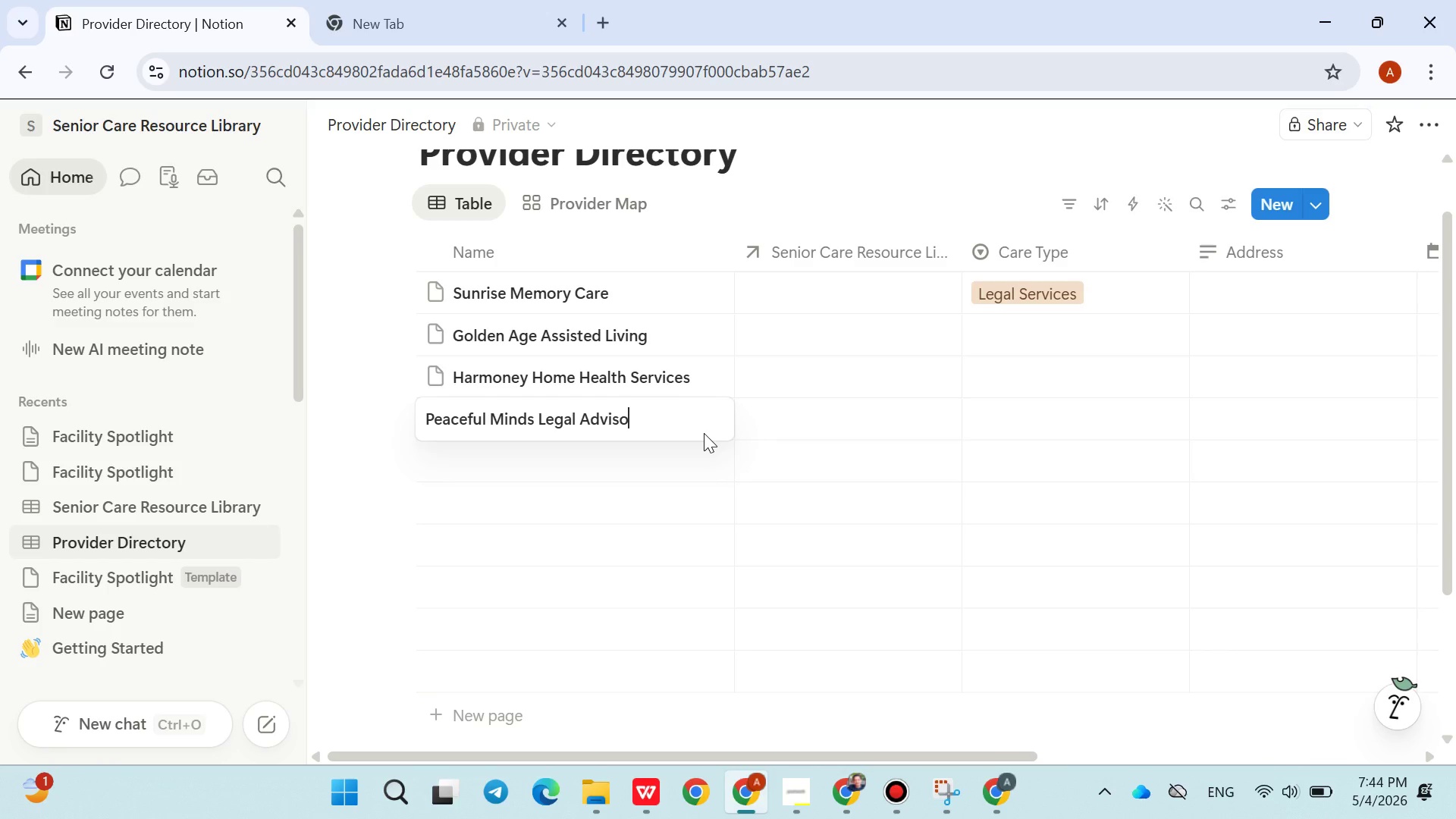 
key(Enter)
 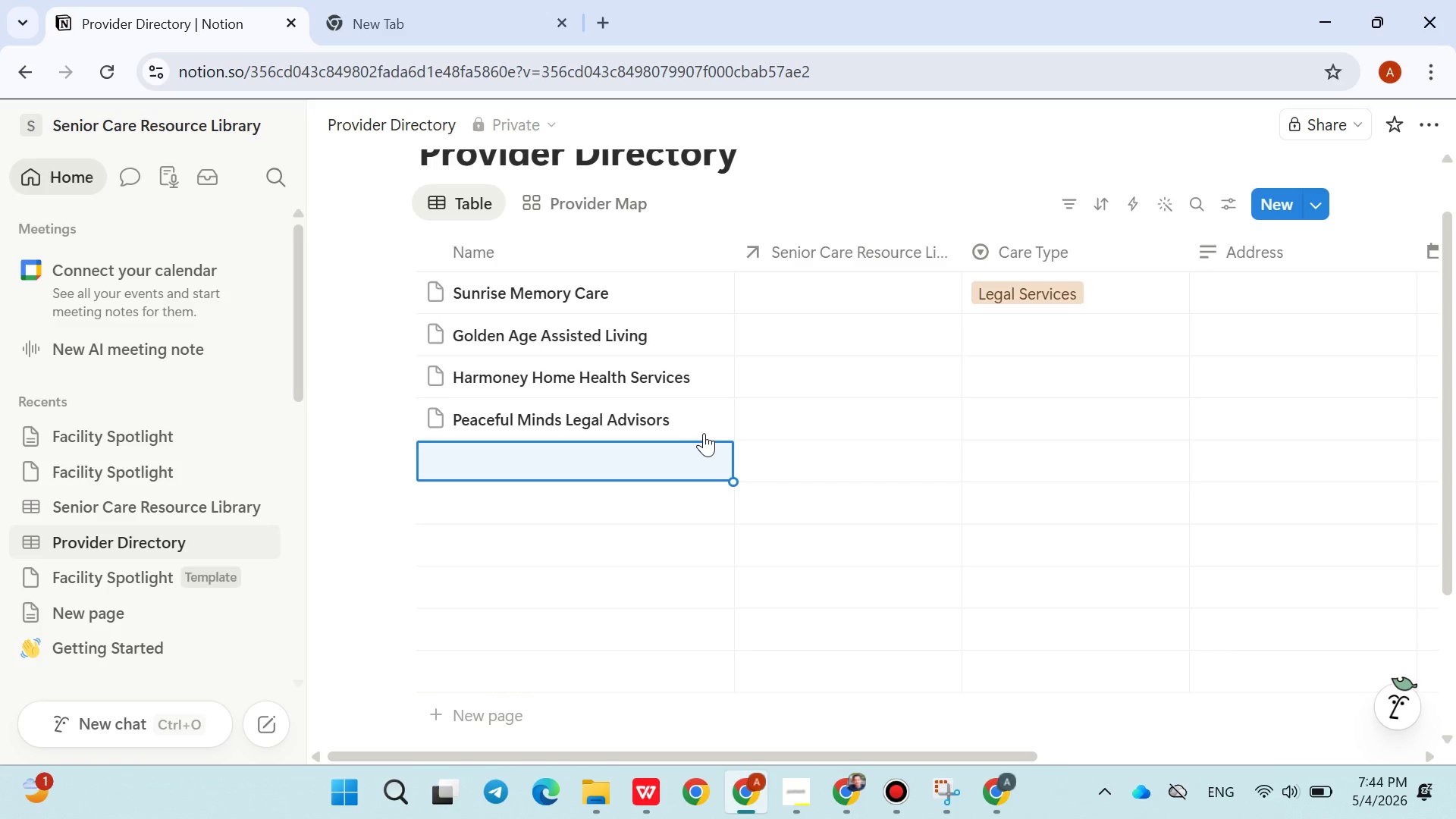 
type(Ec)
key(Backspace)
type(vergreen Senior Living)
 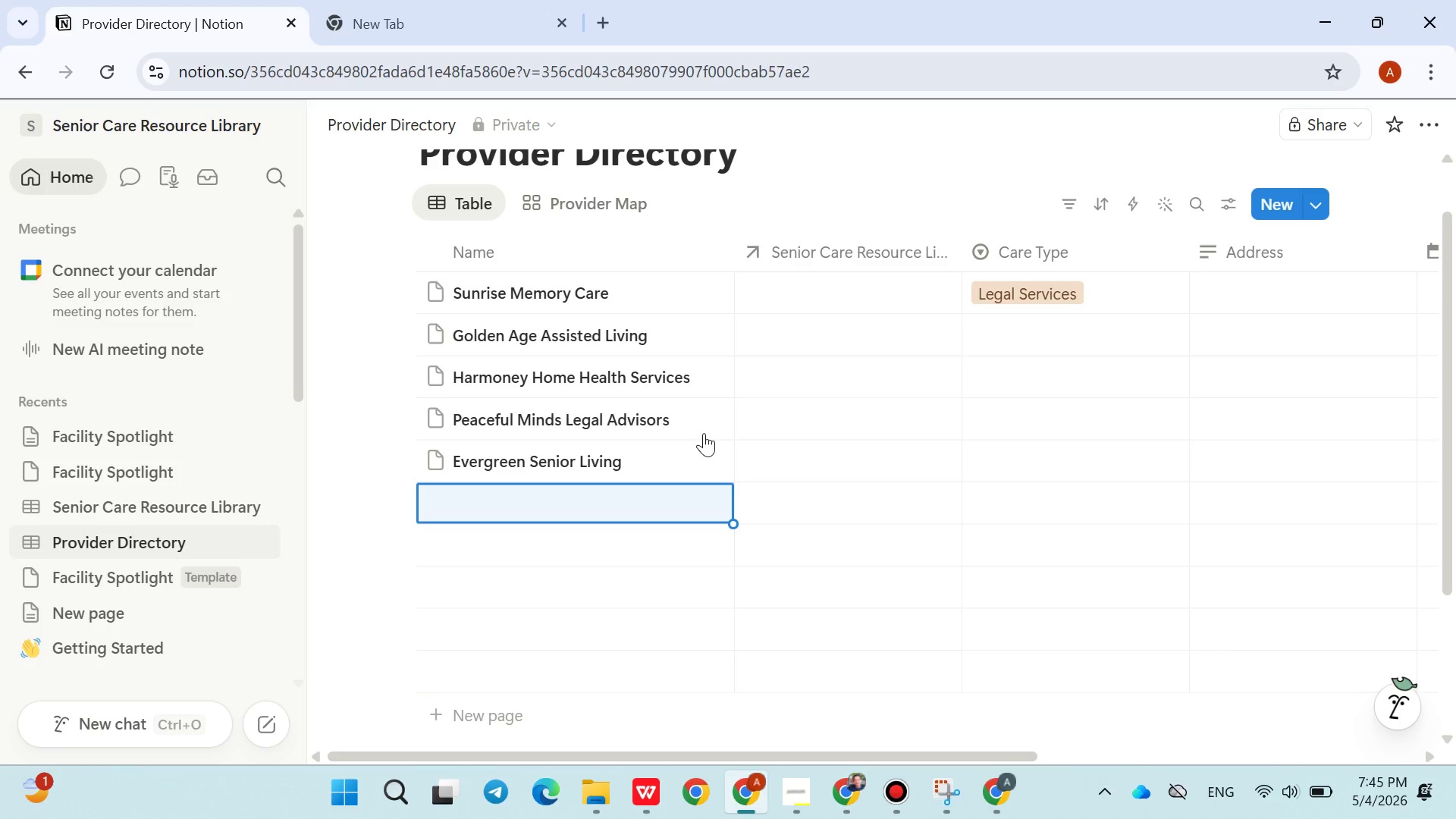 
 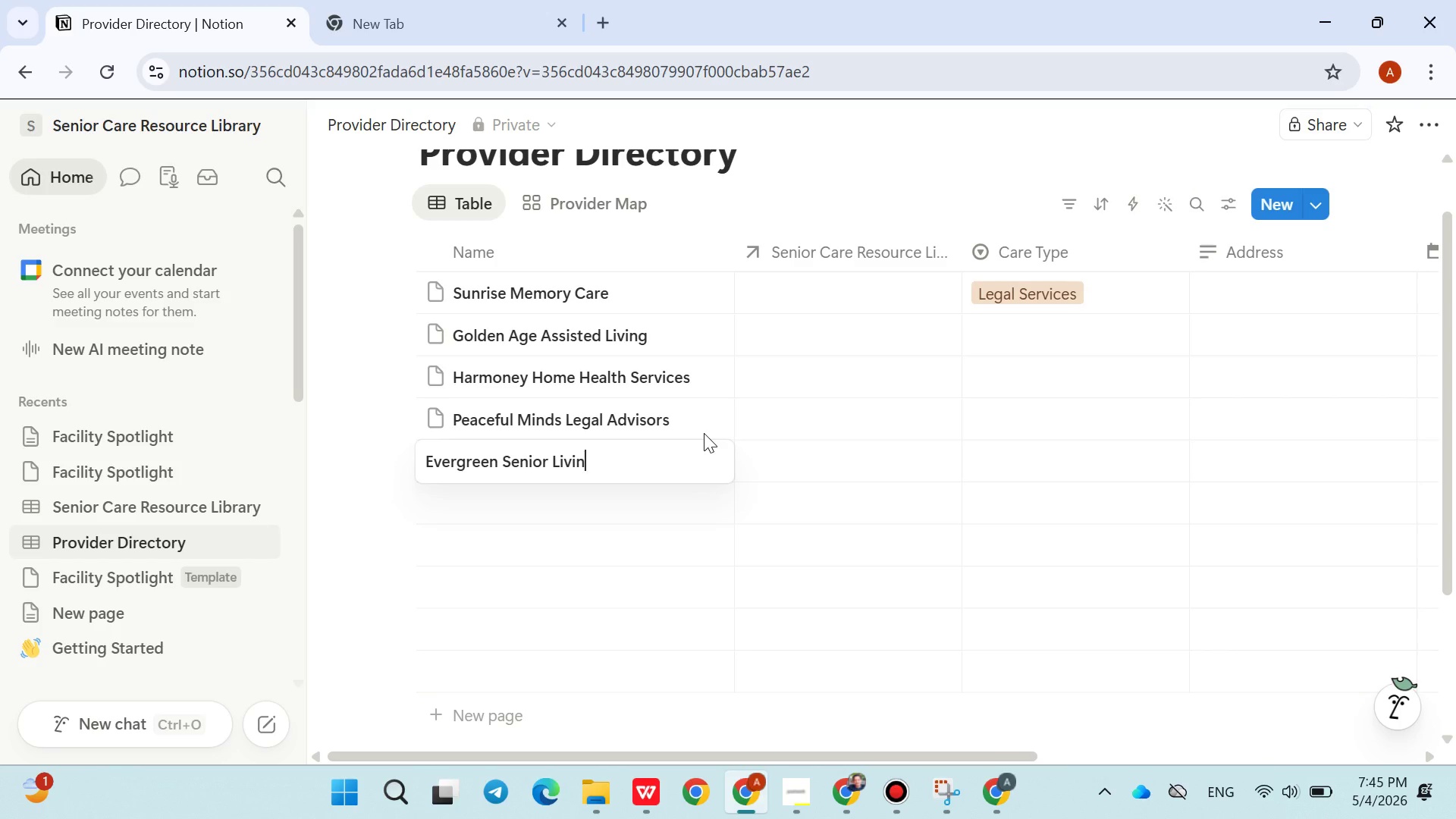 
key(Enter)
 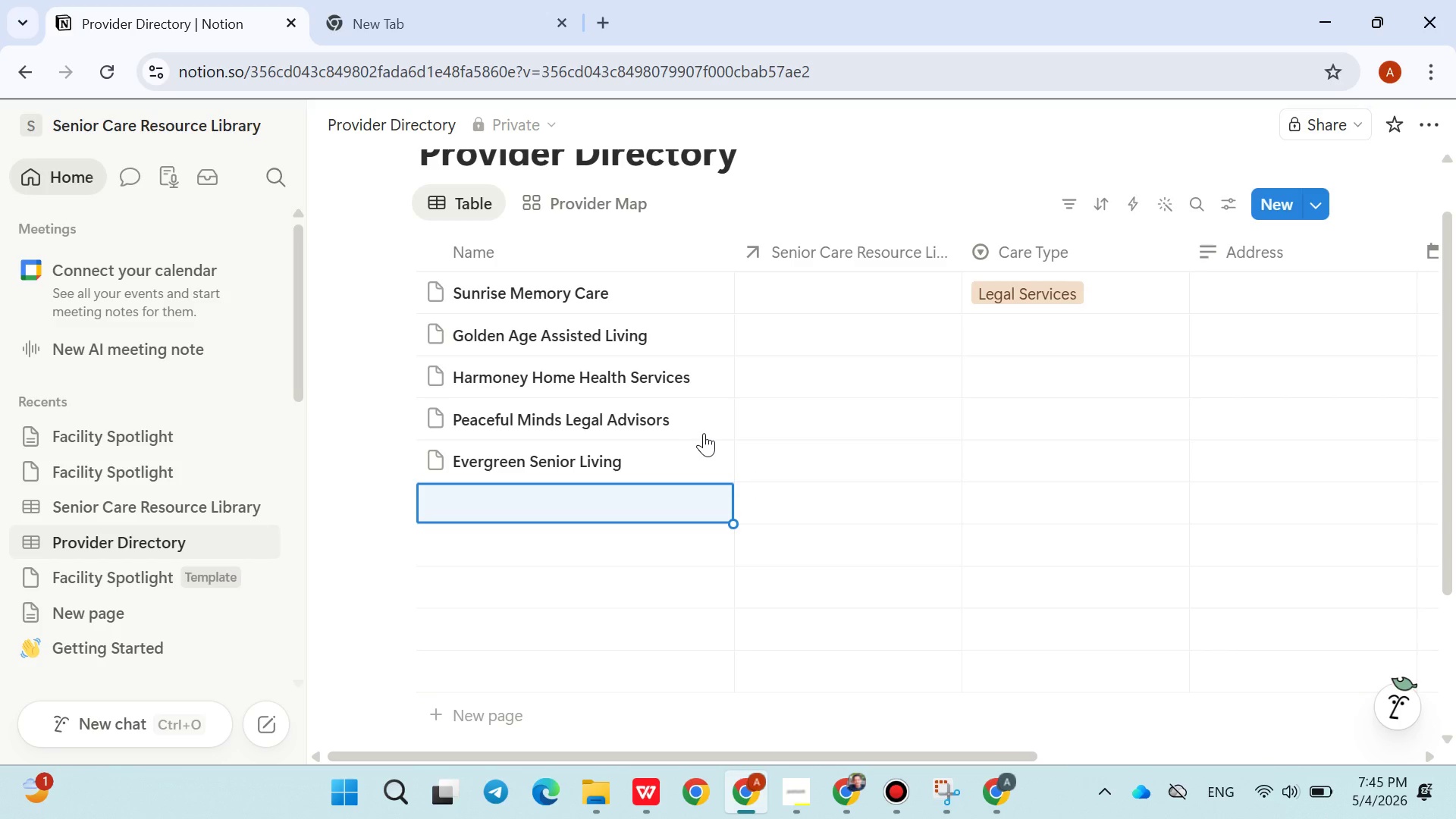 
type(Cr)
key(Backspace)
type(are )
key(Backspace)
type(B)
 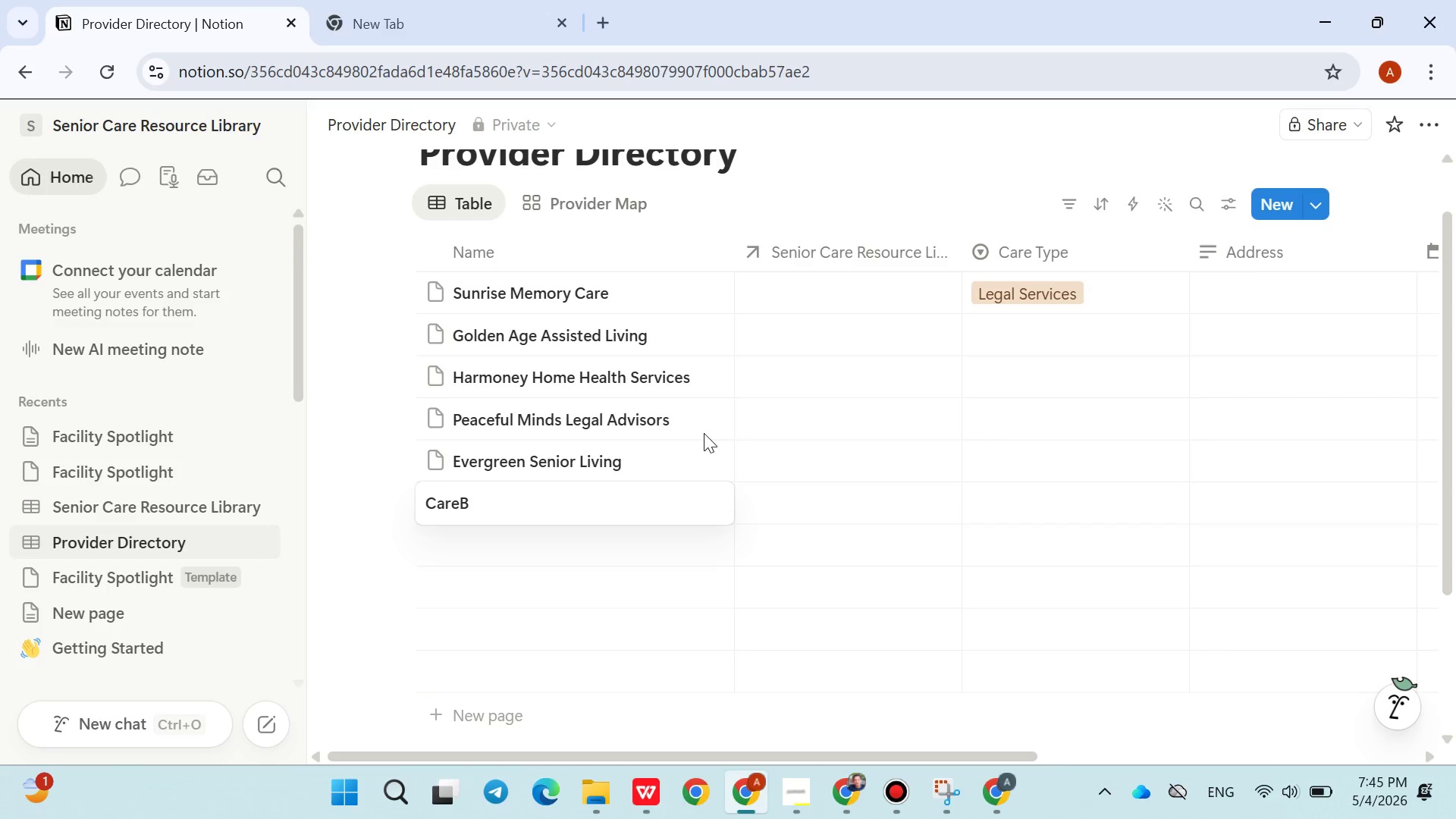 
wait(6.61)
 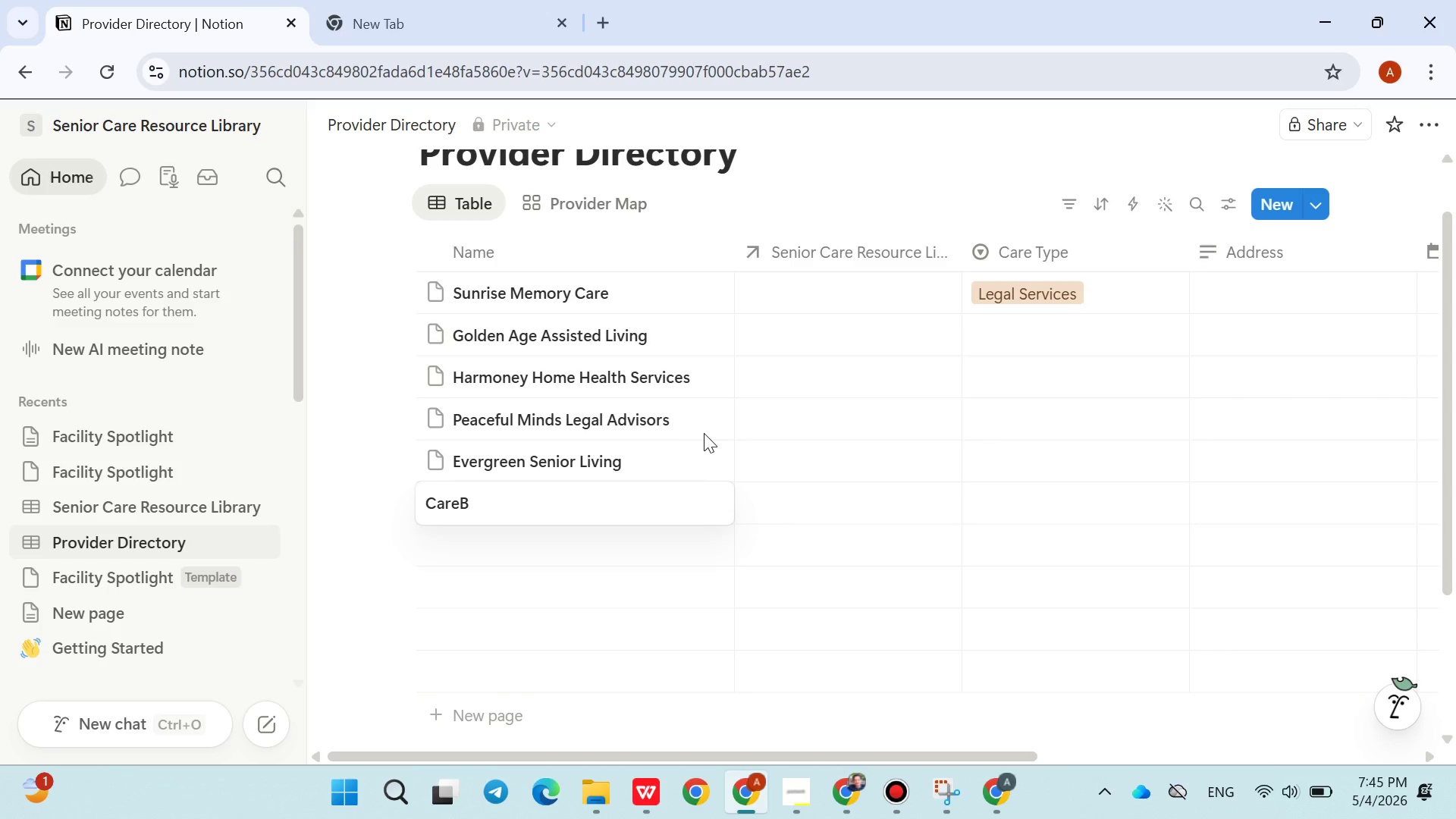 
type(ridge Home Support)
 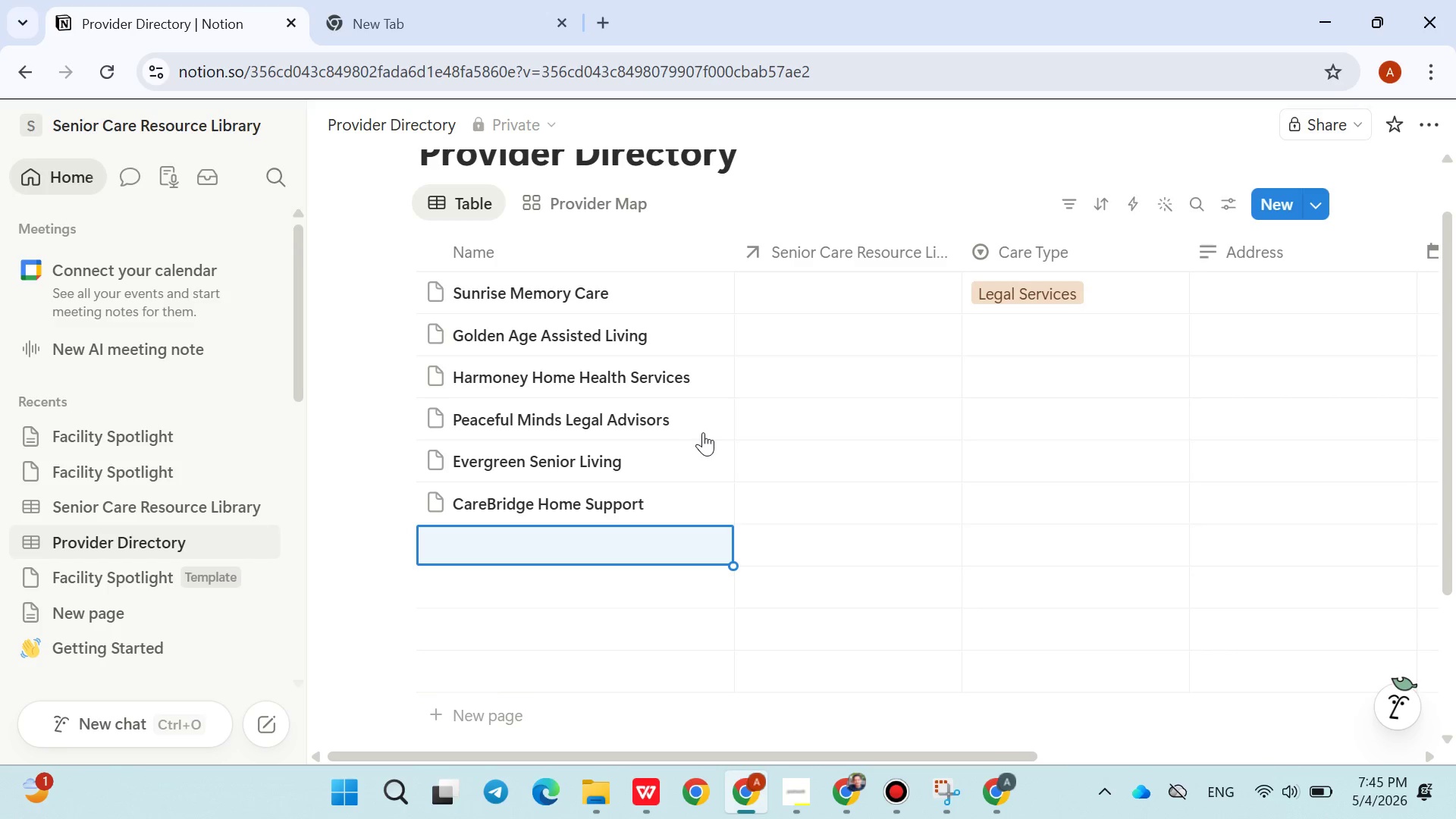 
 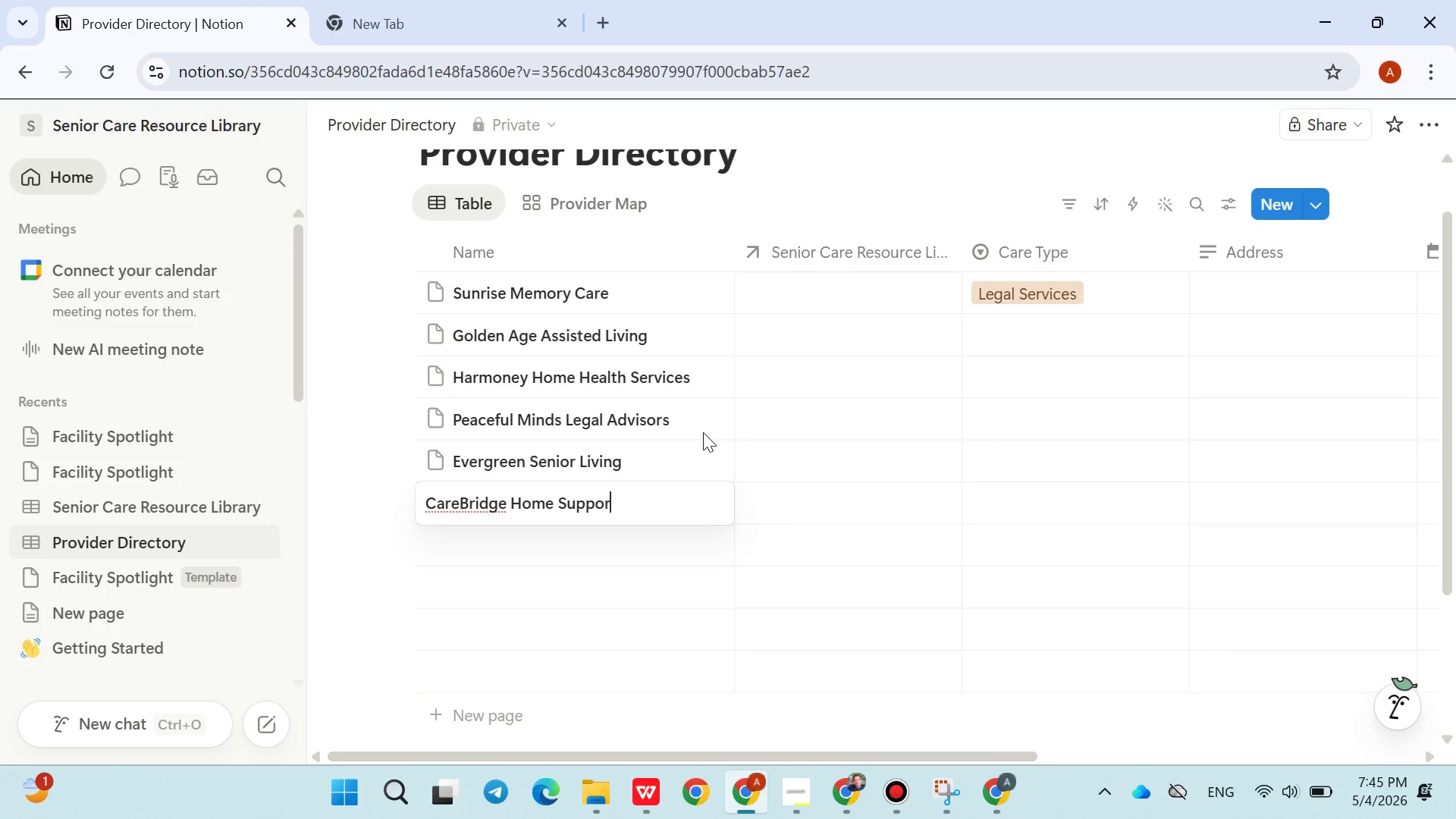 
key(Enter)
 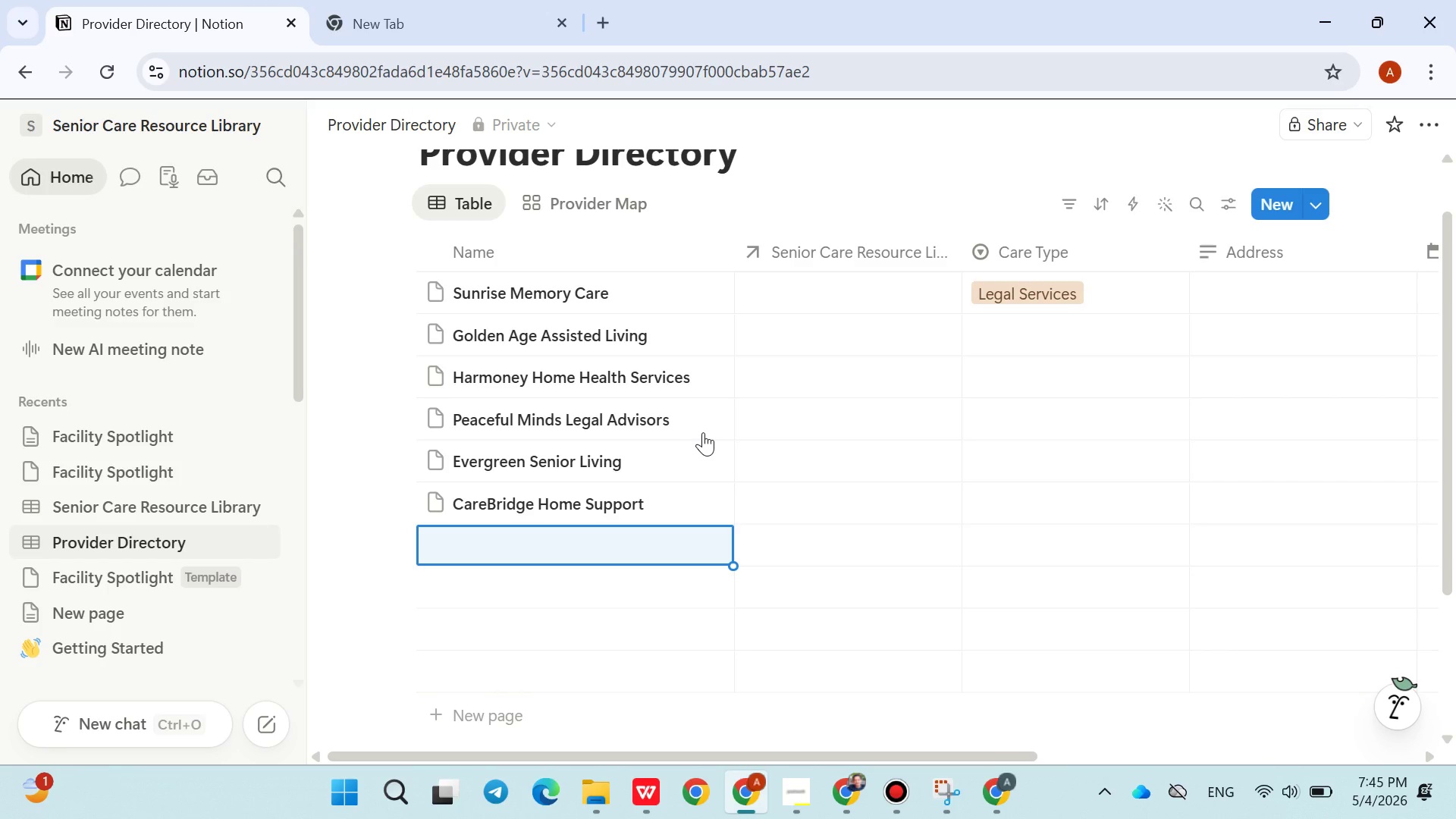 
type(Bright)
 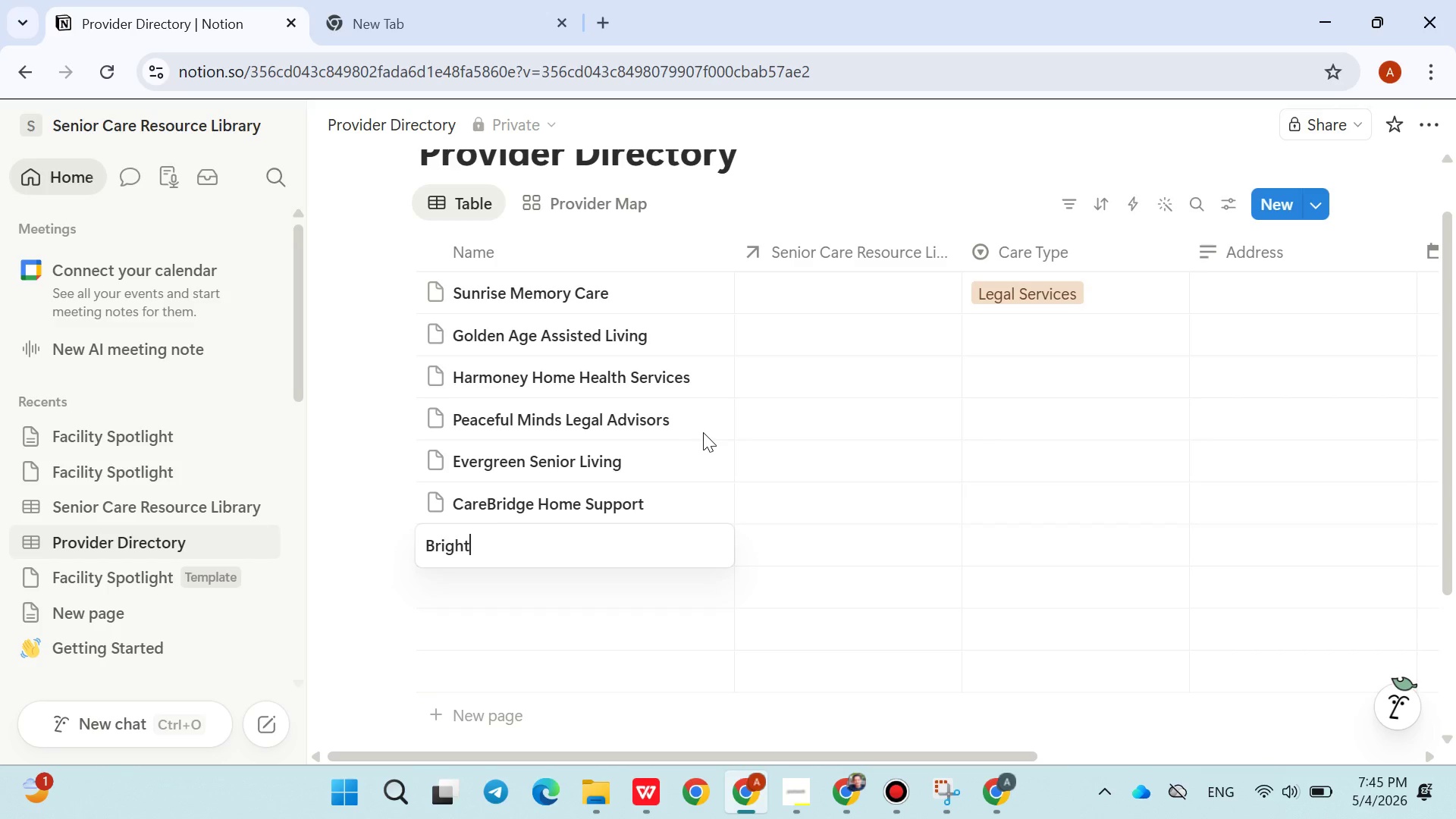 
wait(5.89)
 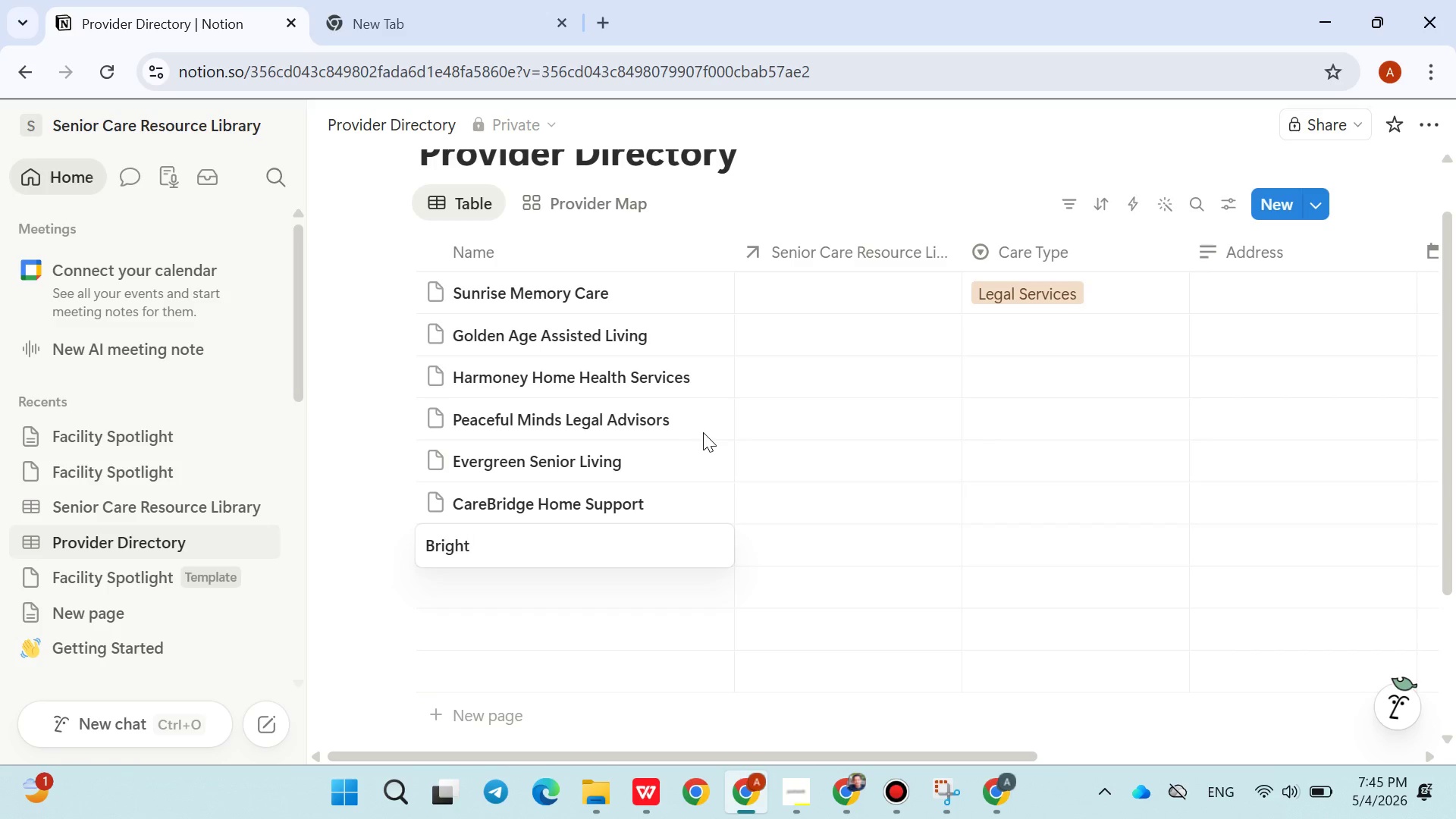 
type(Path Memory Clinic)
 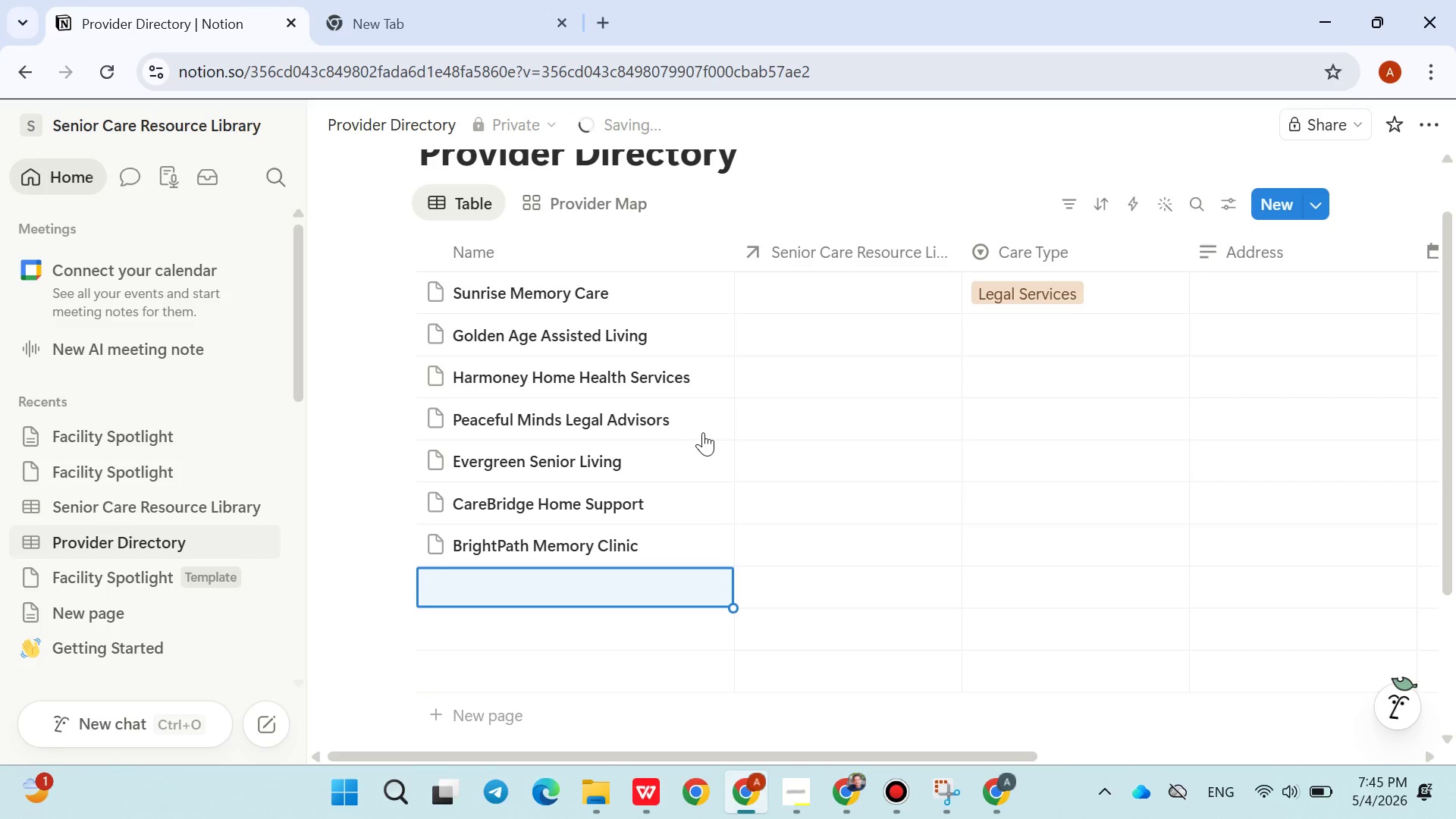 
 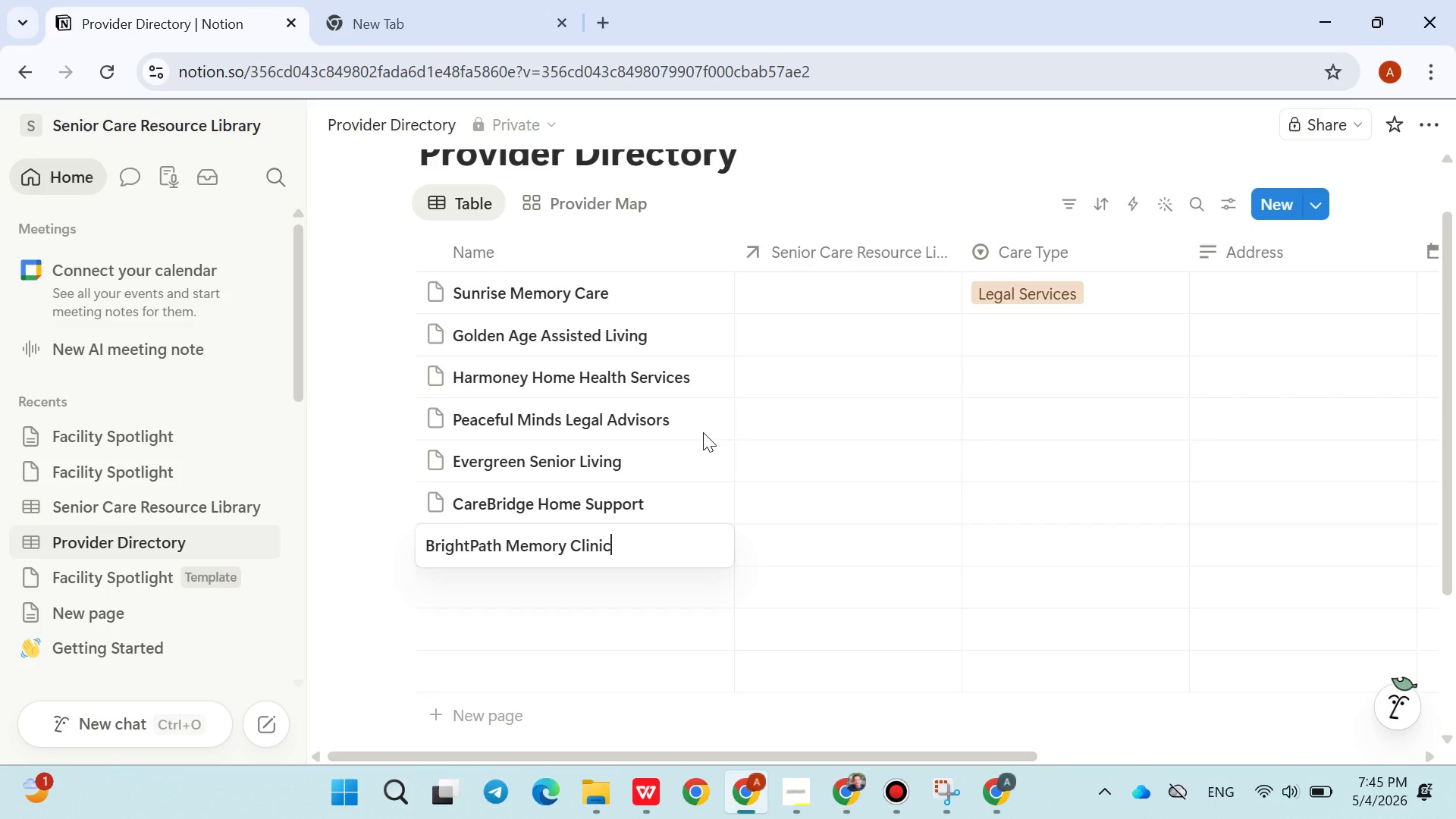 
key(Enter)
 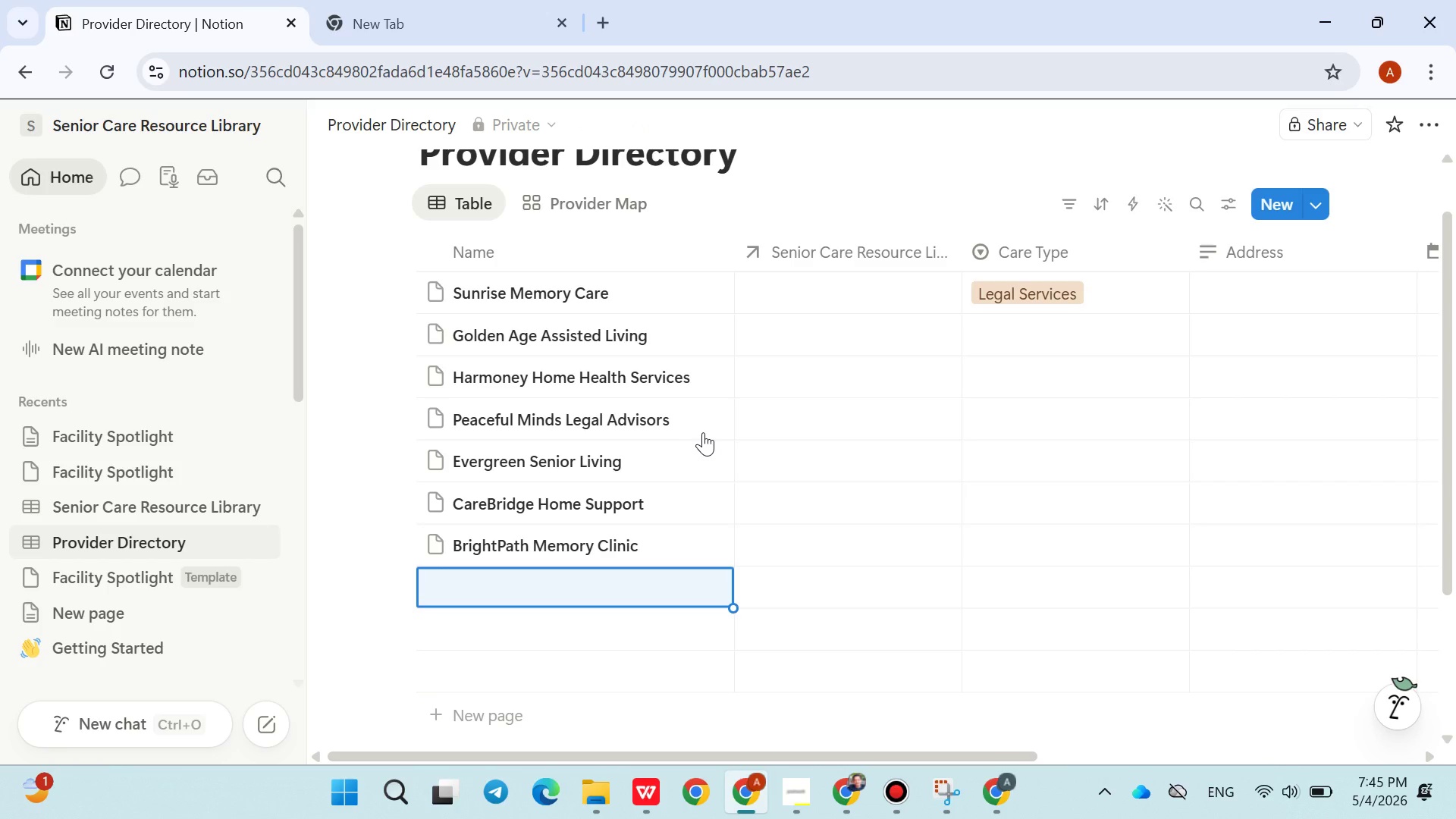 
type(Legacy Elder Law Group)
 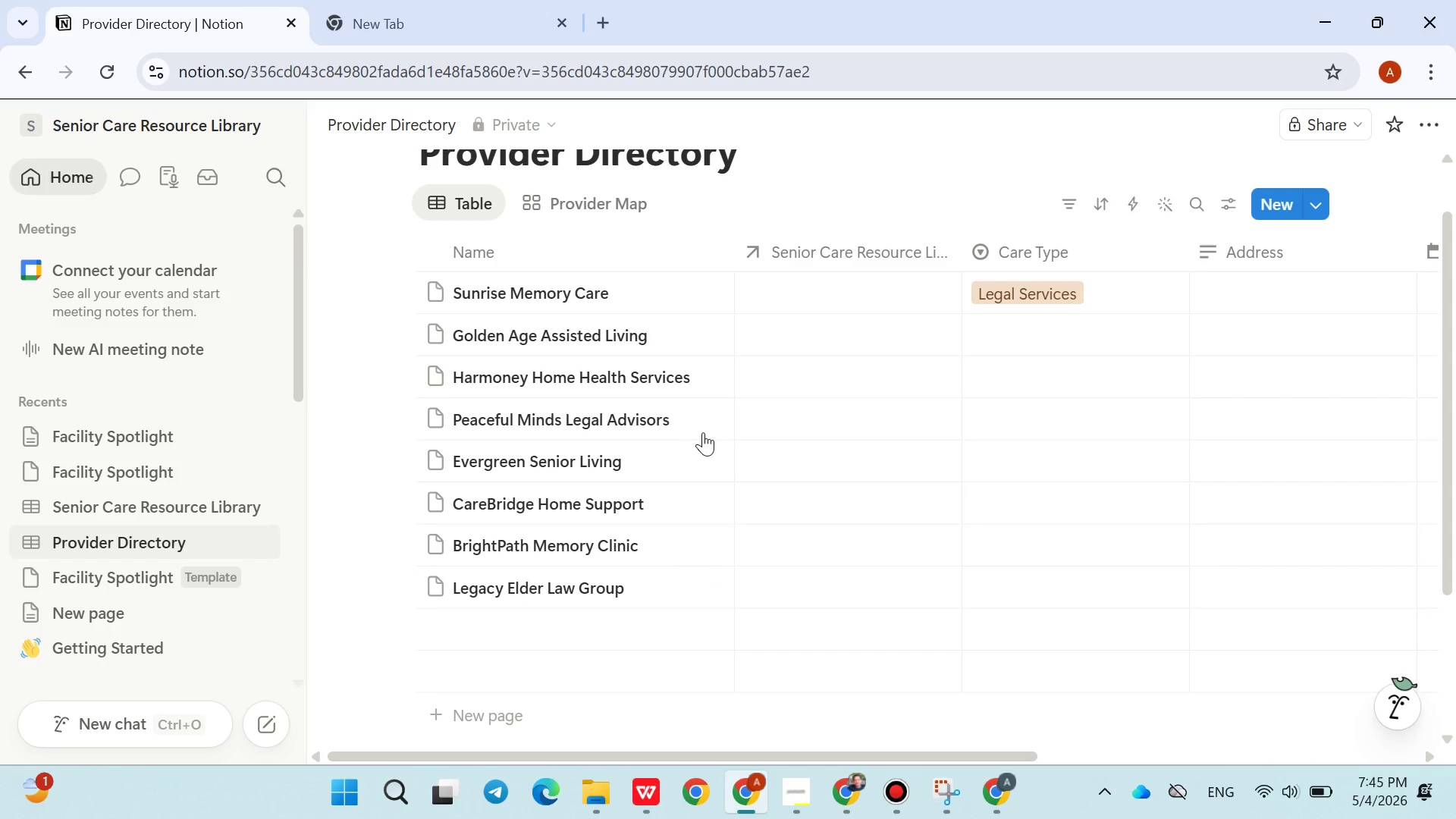 
 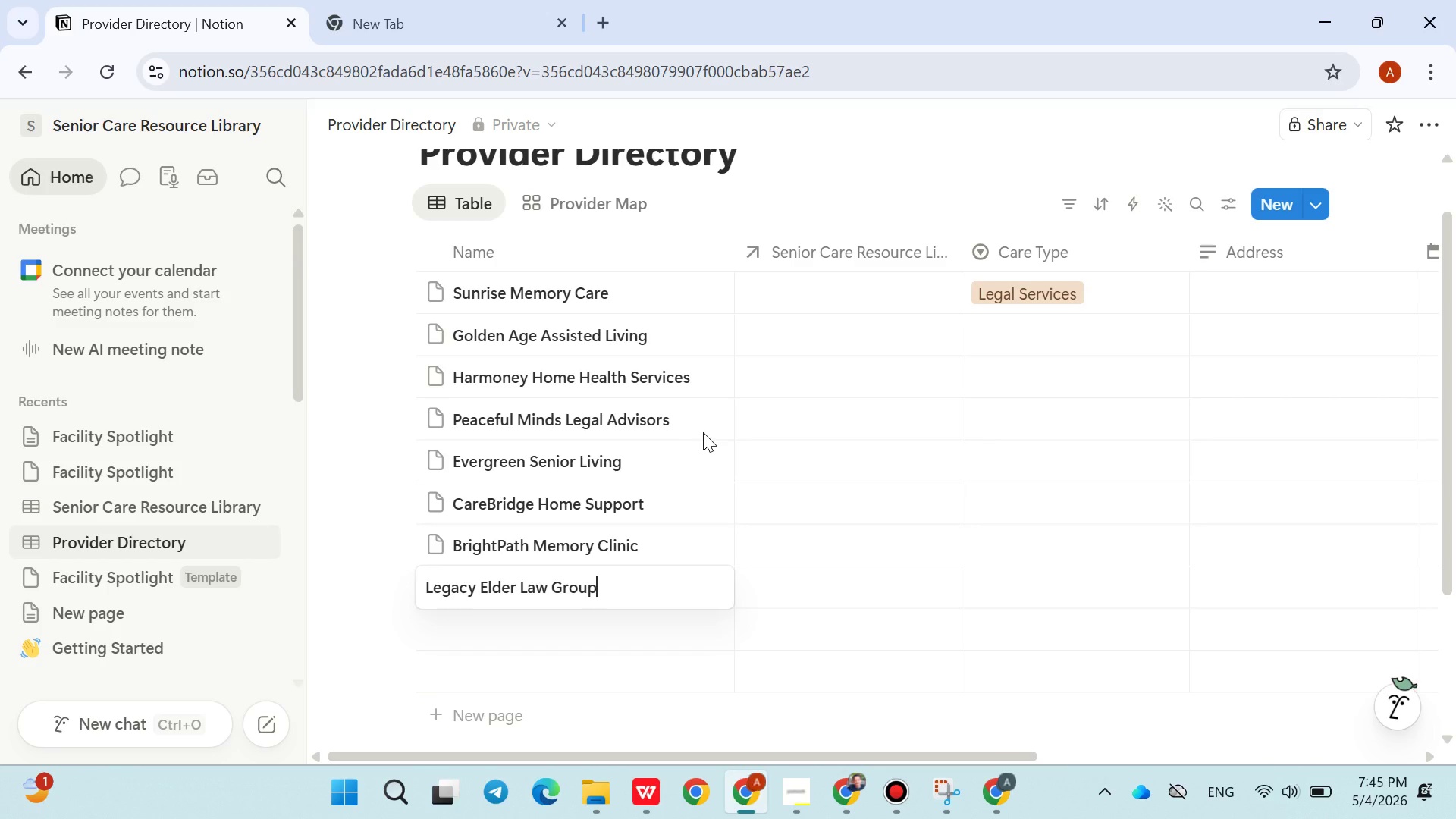 
key(Enter)
 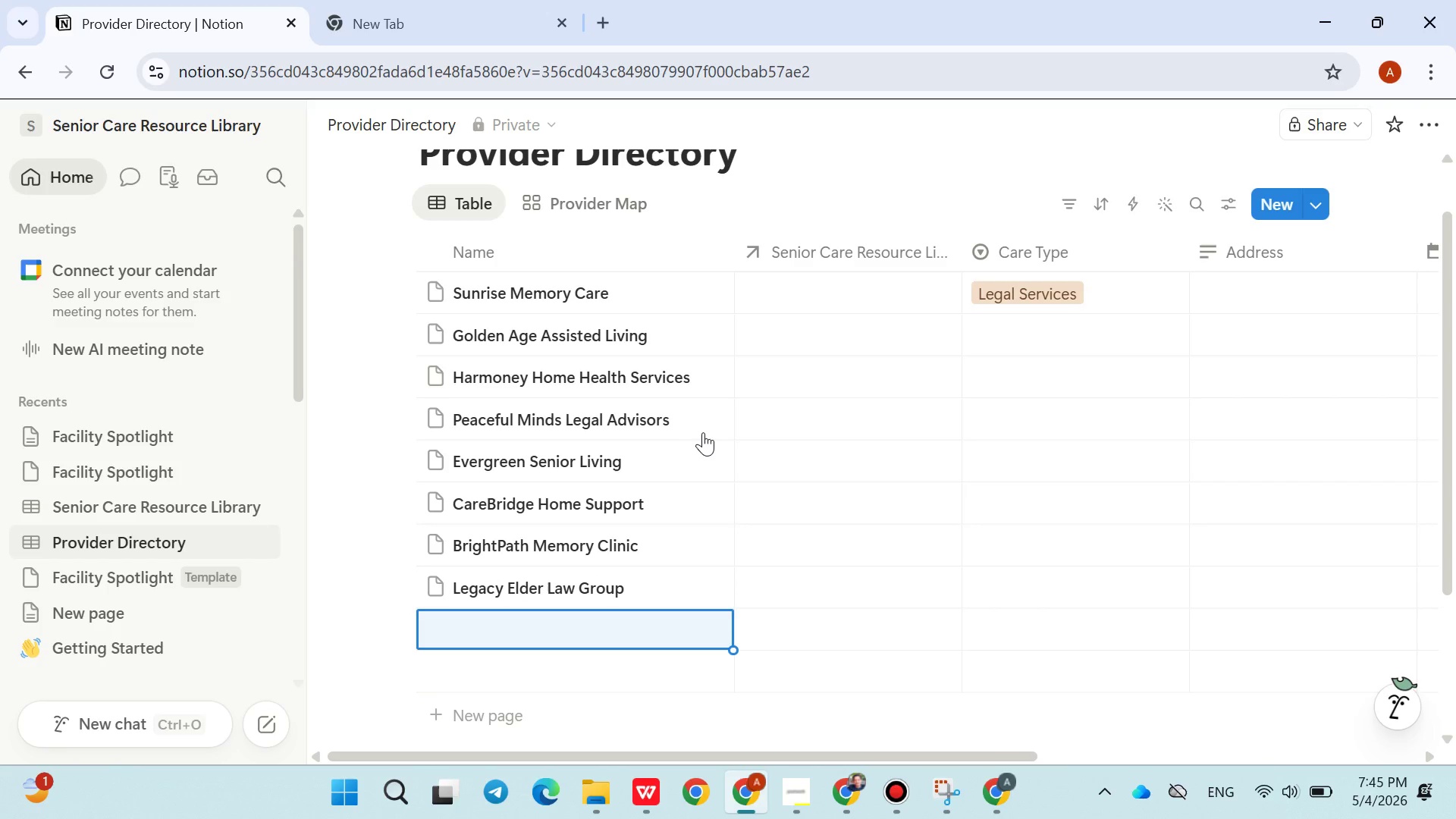 
type(Con)
key(Backspace)
type(mfort Haven Assisted Living)
 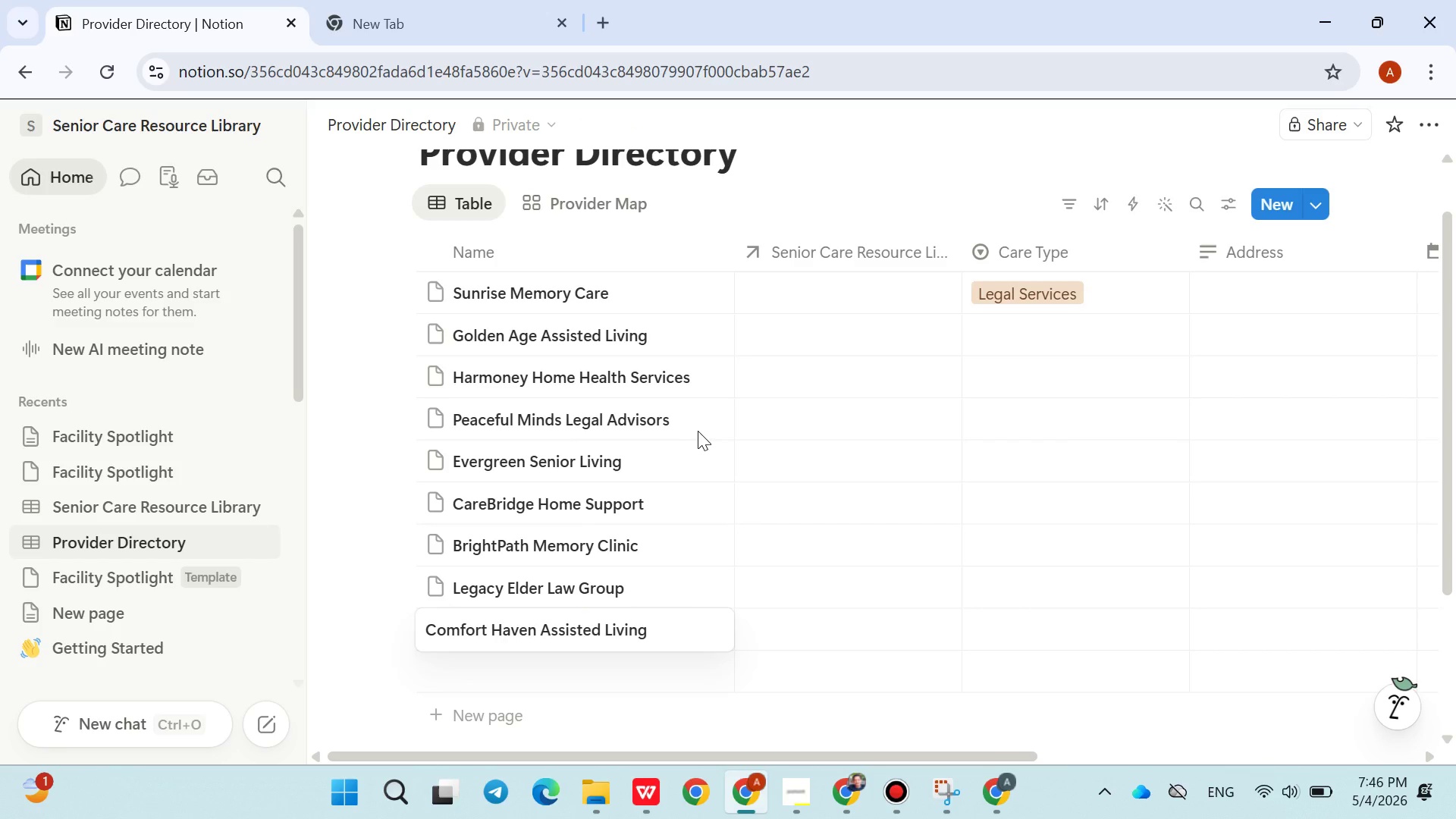 
key(Enter)
 